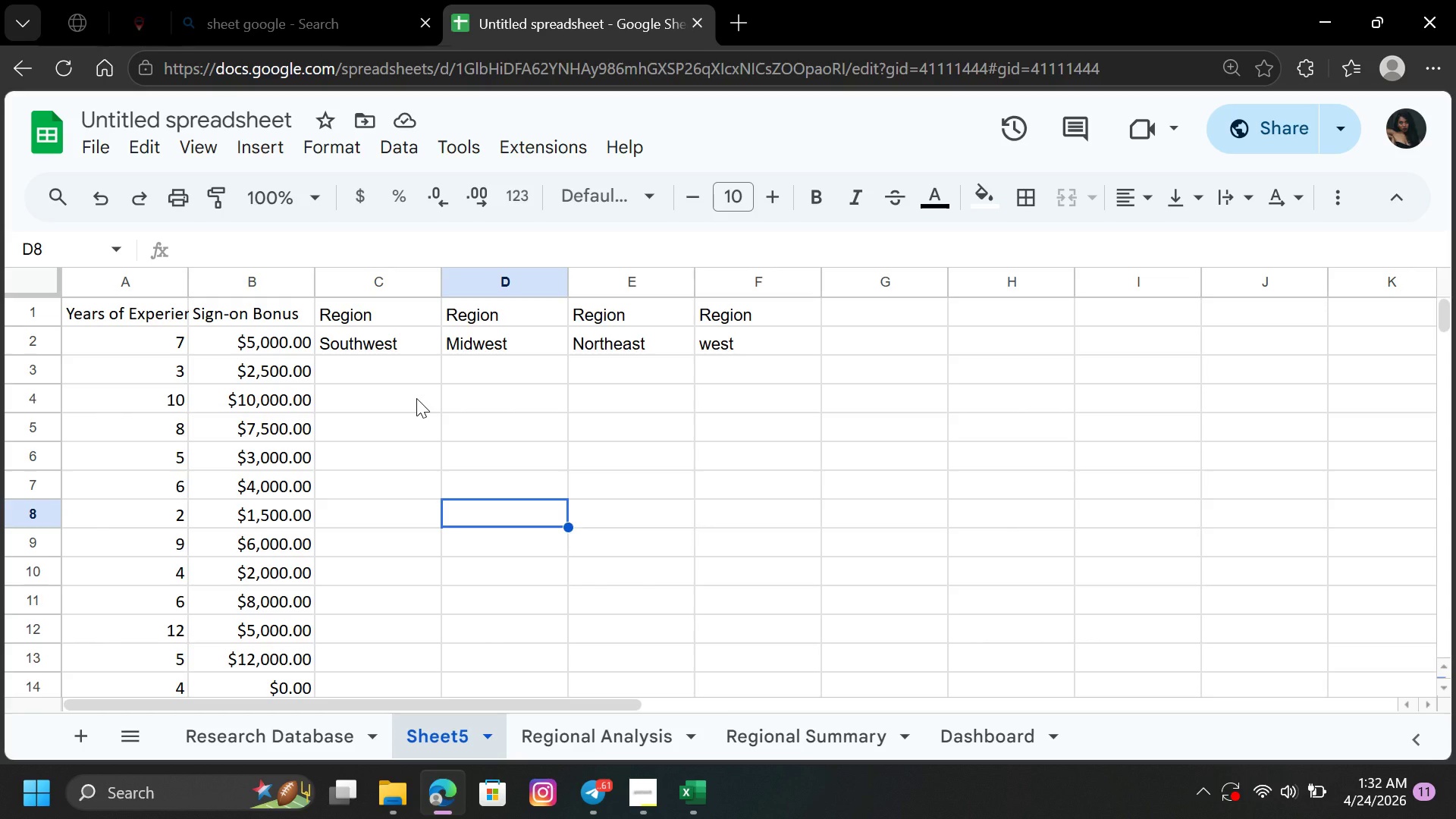 
right_click([103, 277])
 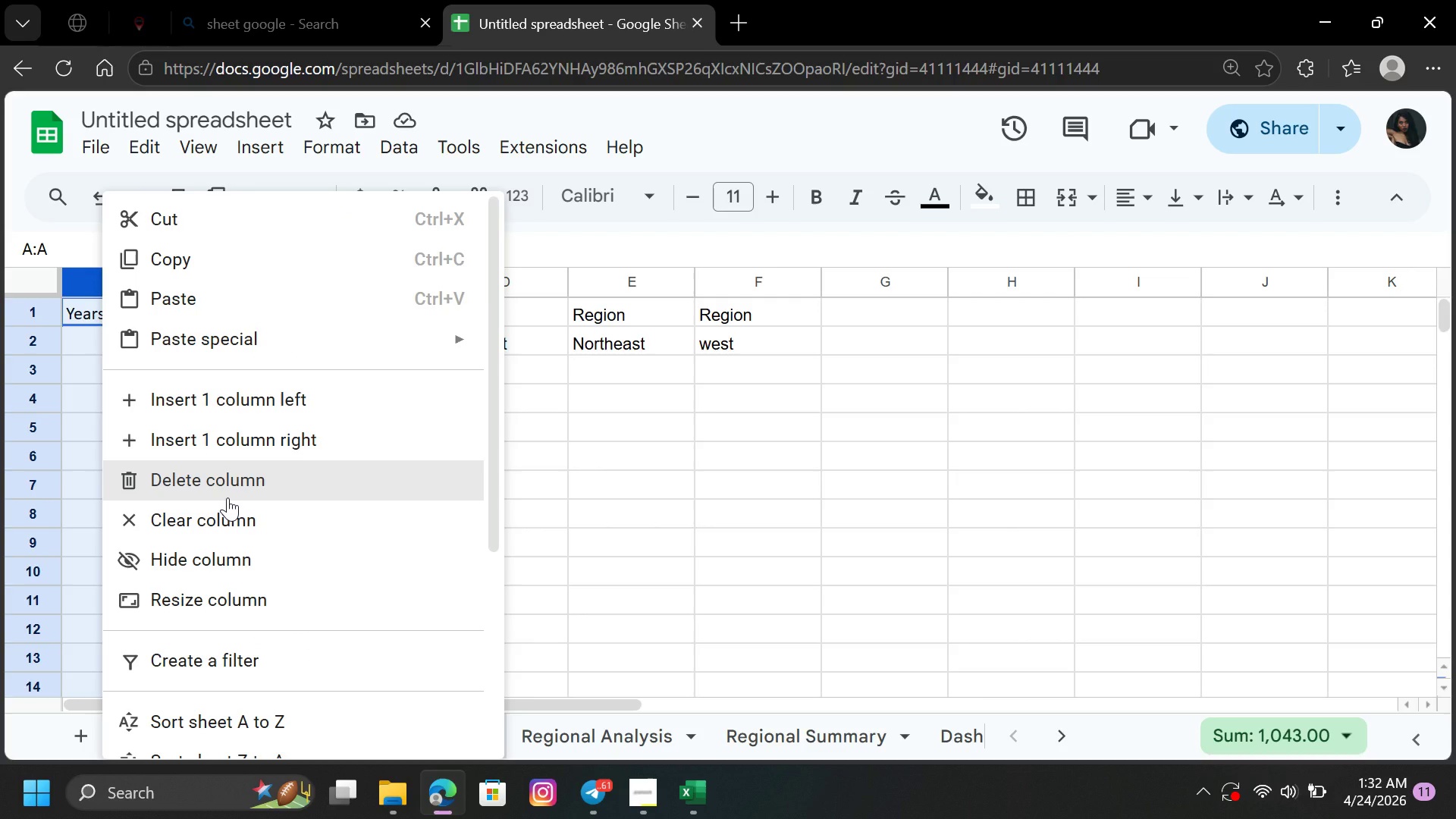 
wait(23.75)
 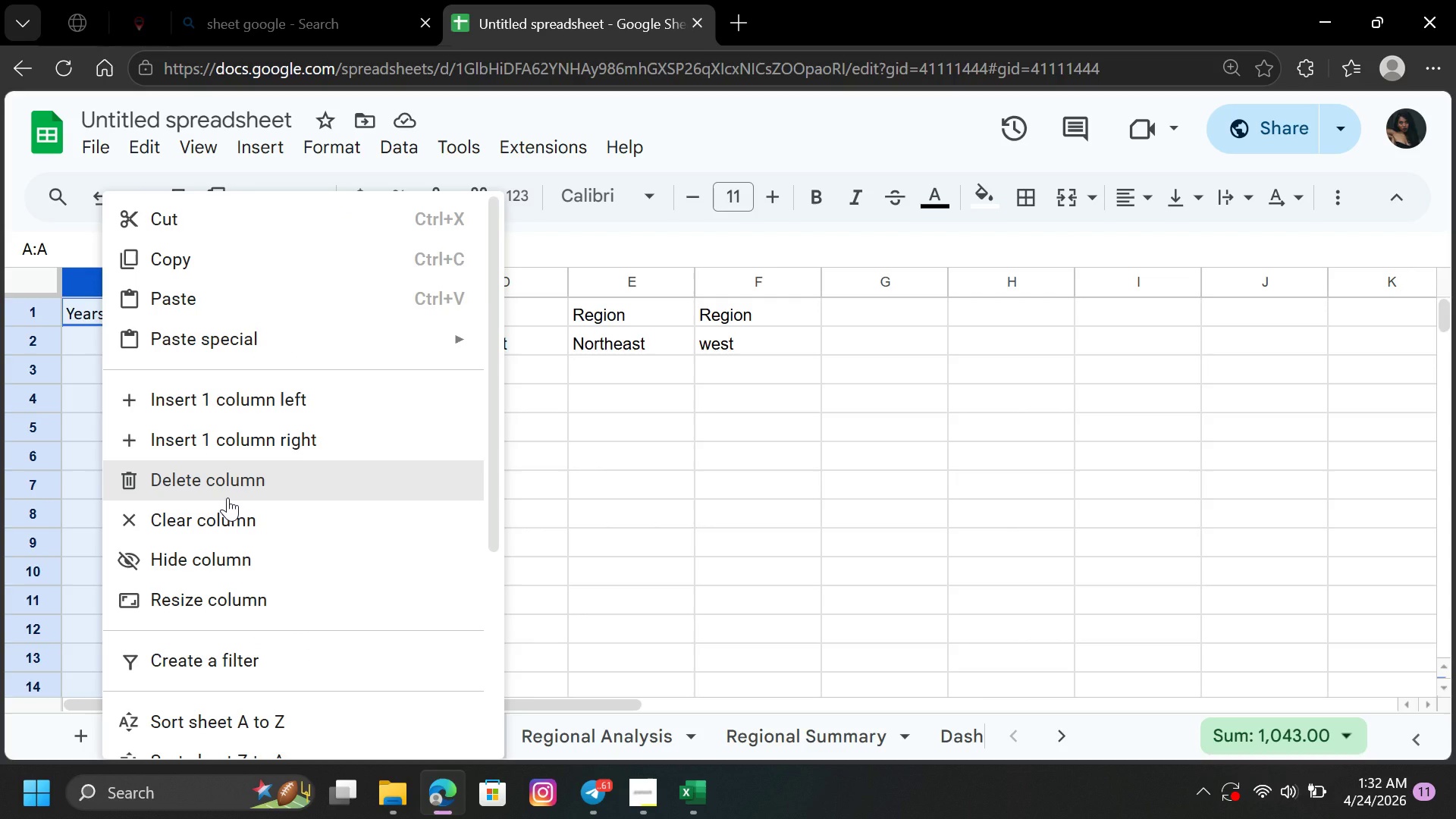 
left_click([571, 528])
 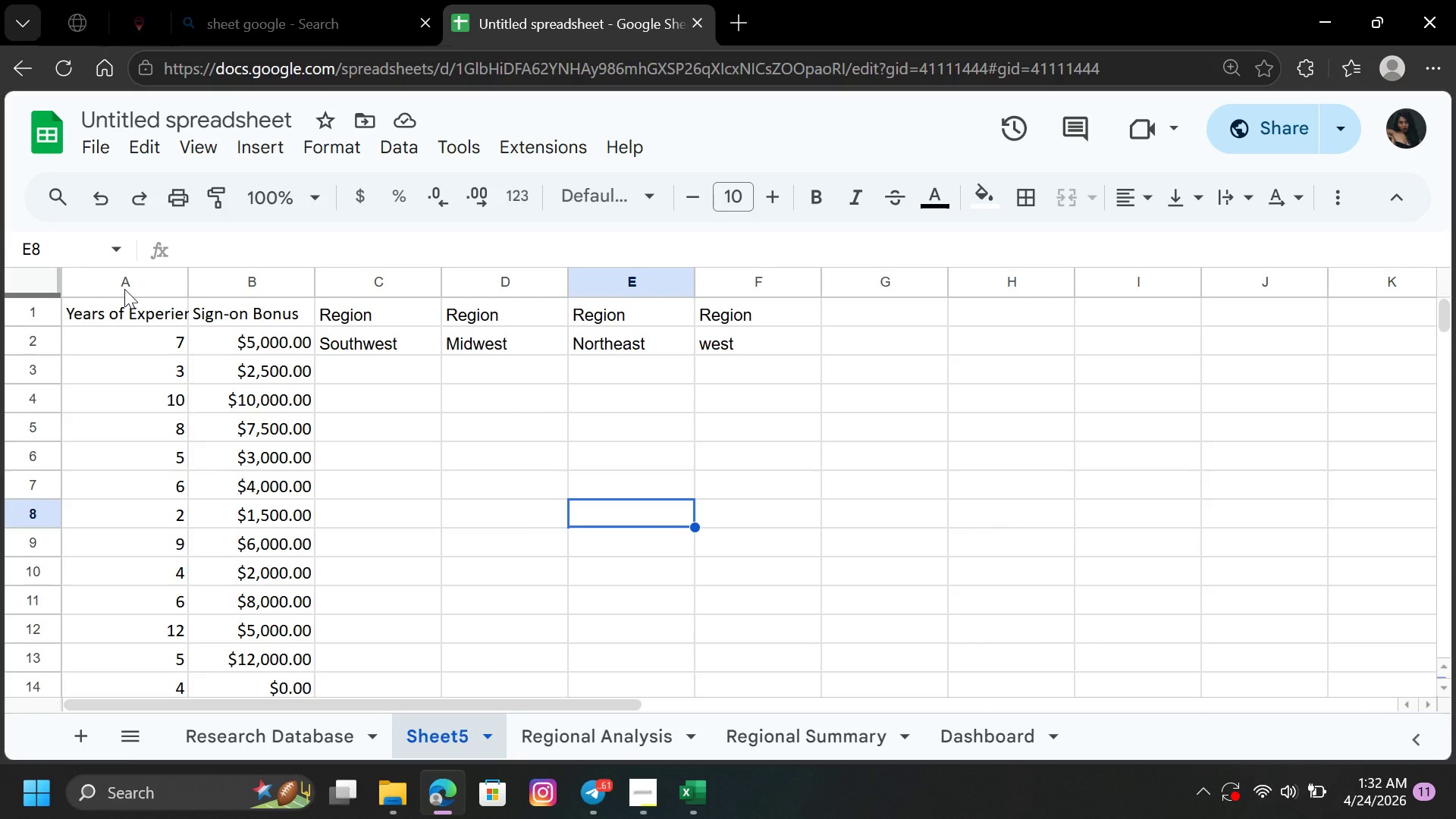 
left_click([123, 287])
 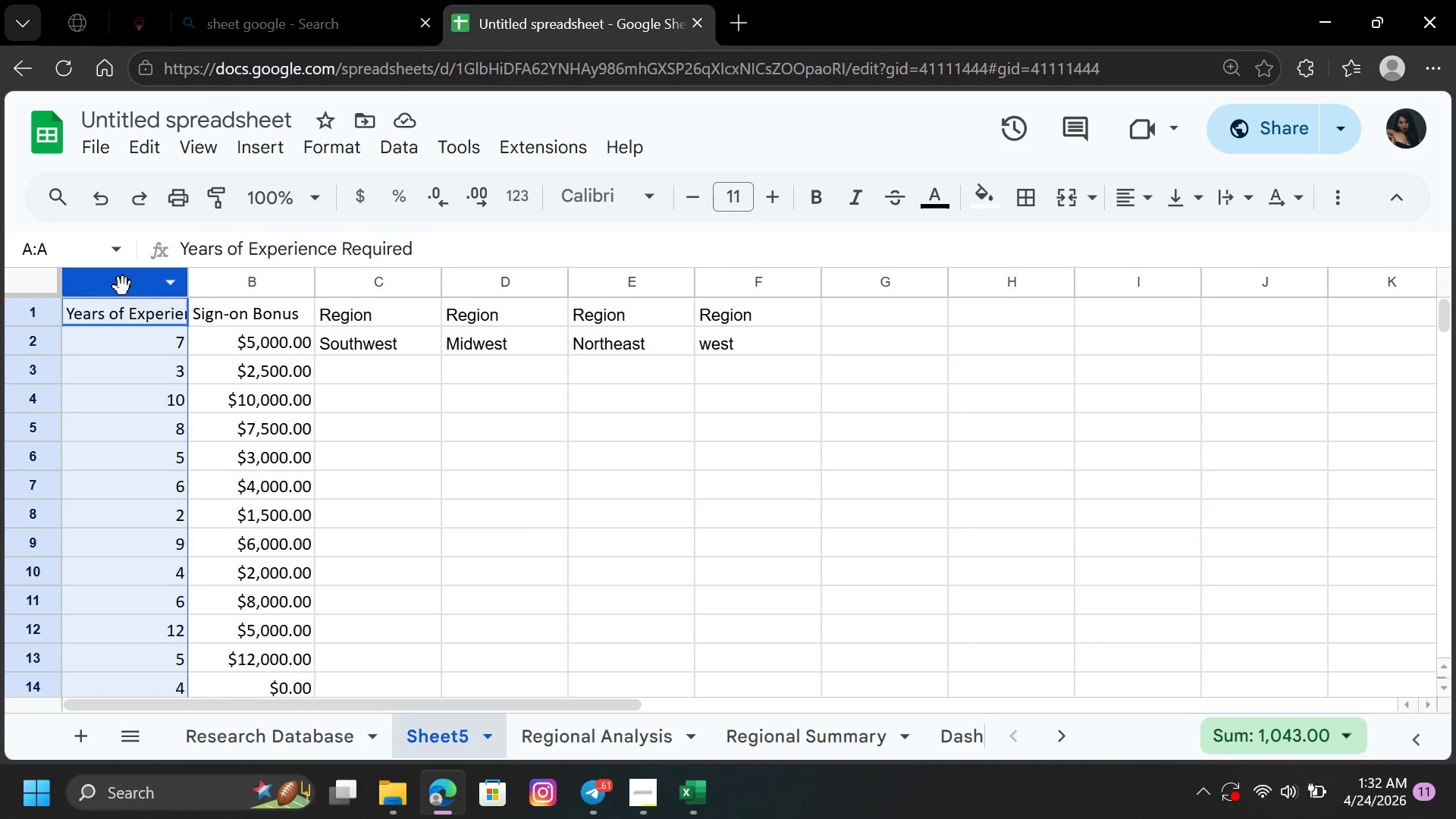 
right_click([123, 287])
 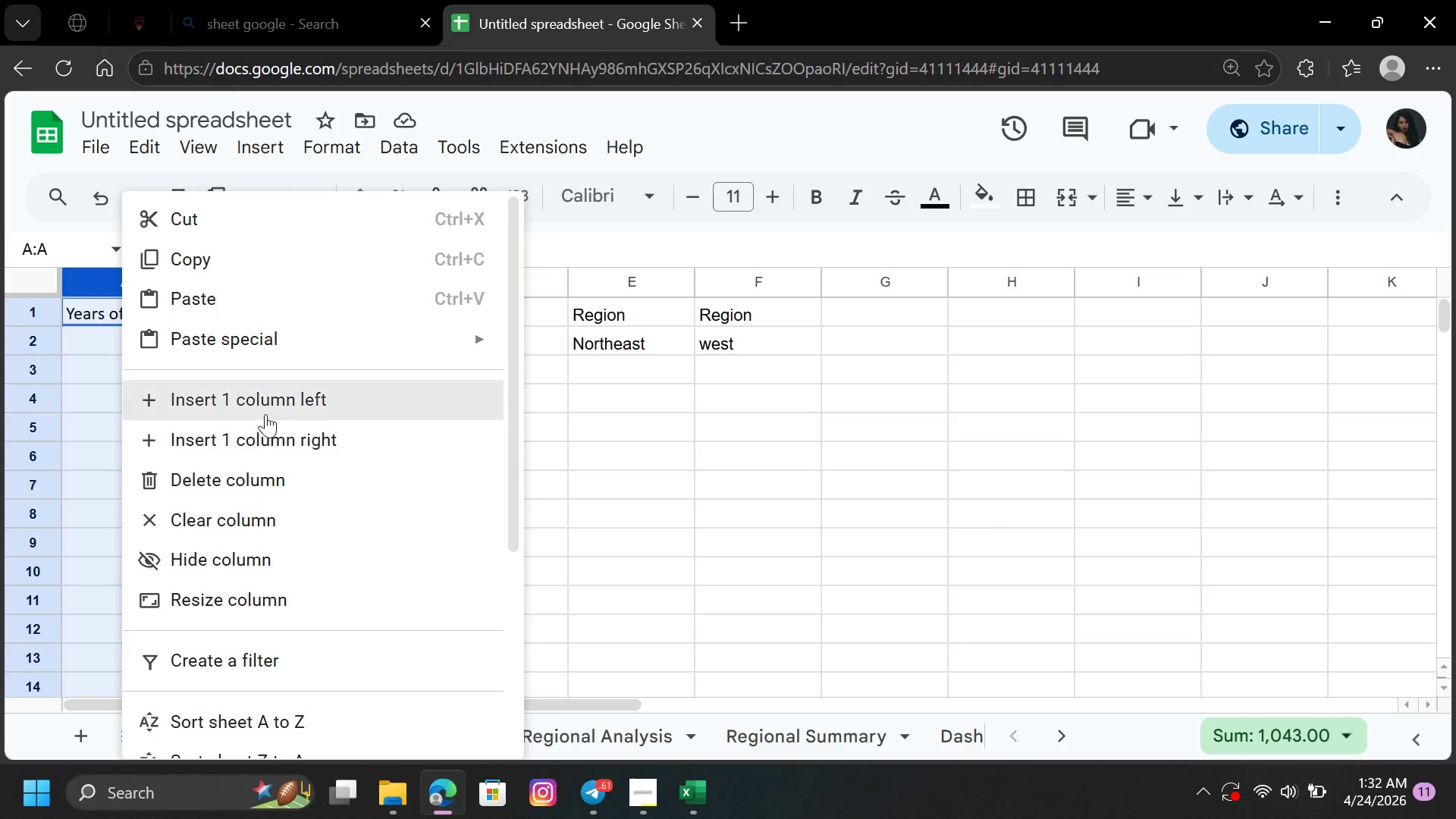 
left_click([266, 407])
 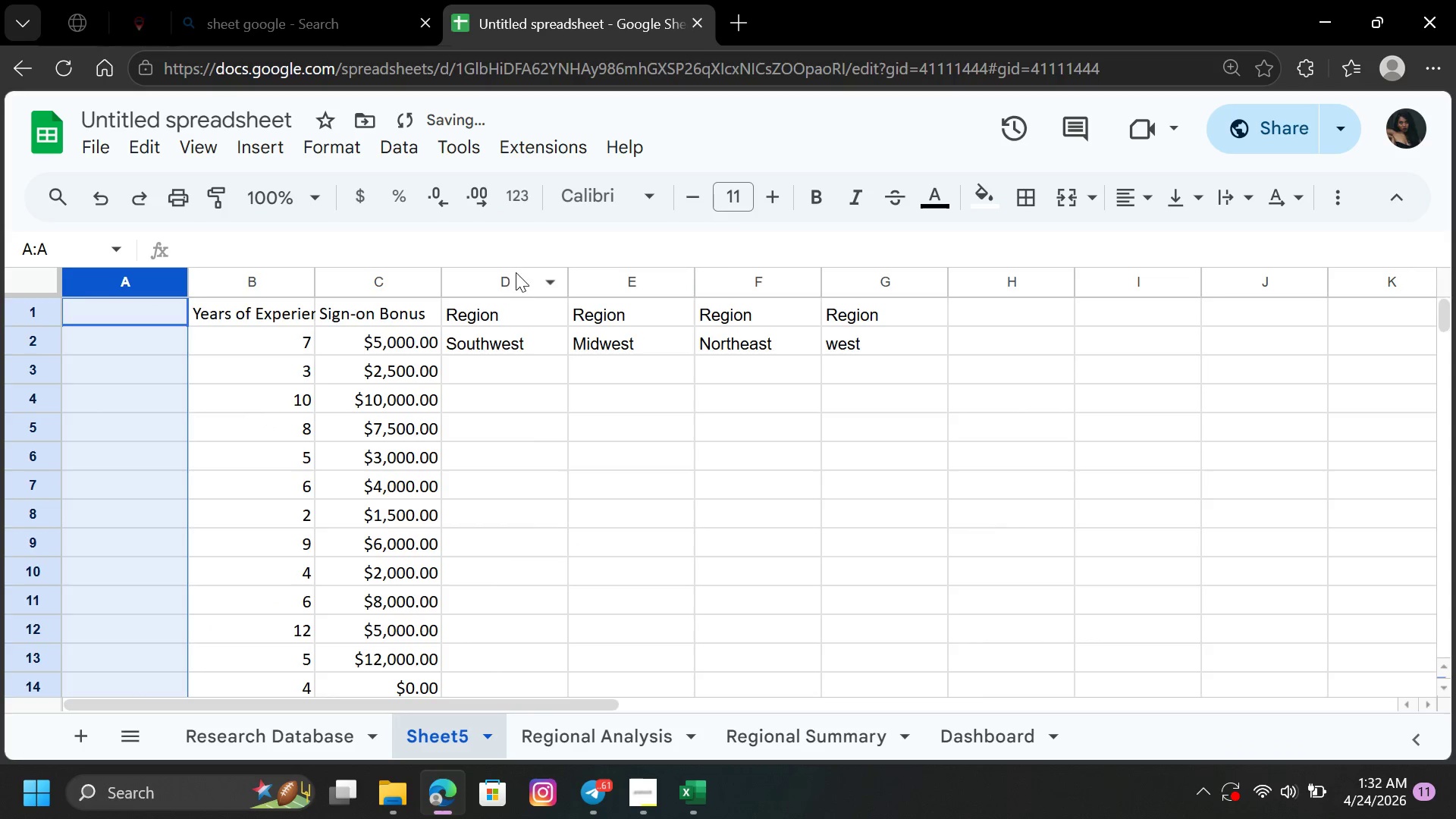 
left_click([474, 279])
 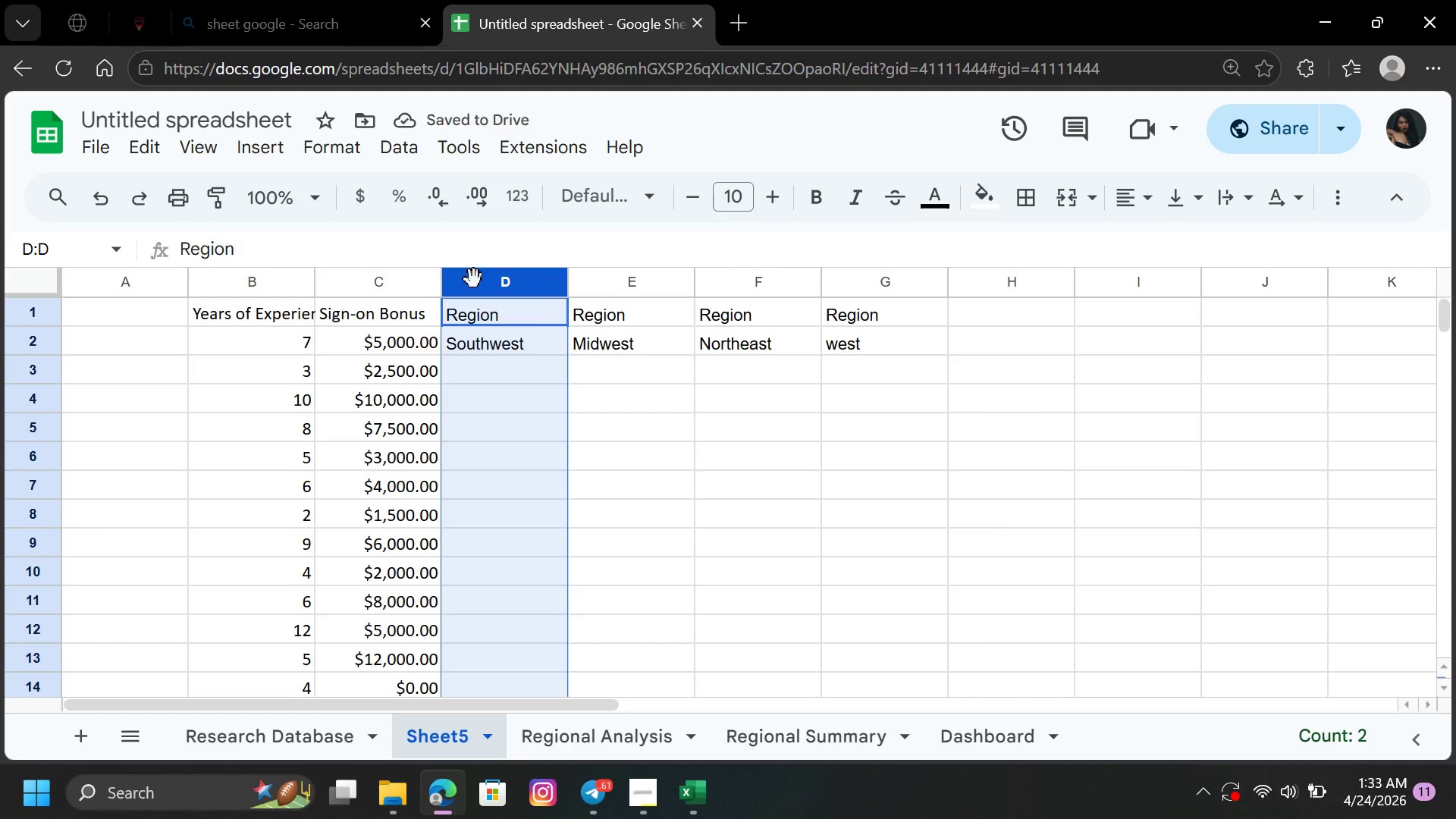 
right_click([474, 279])
 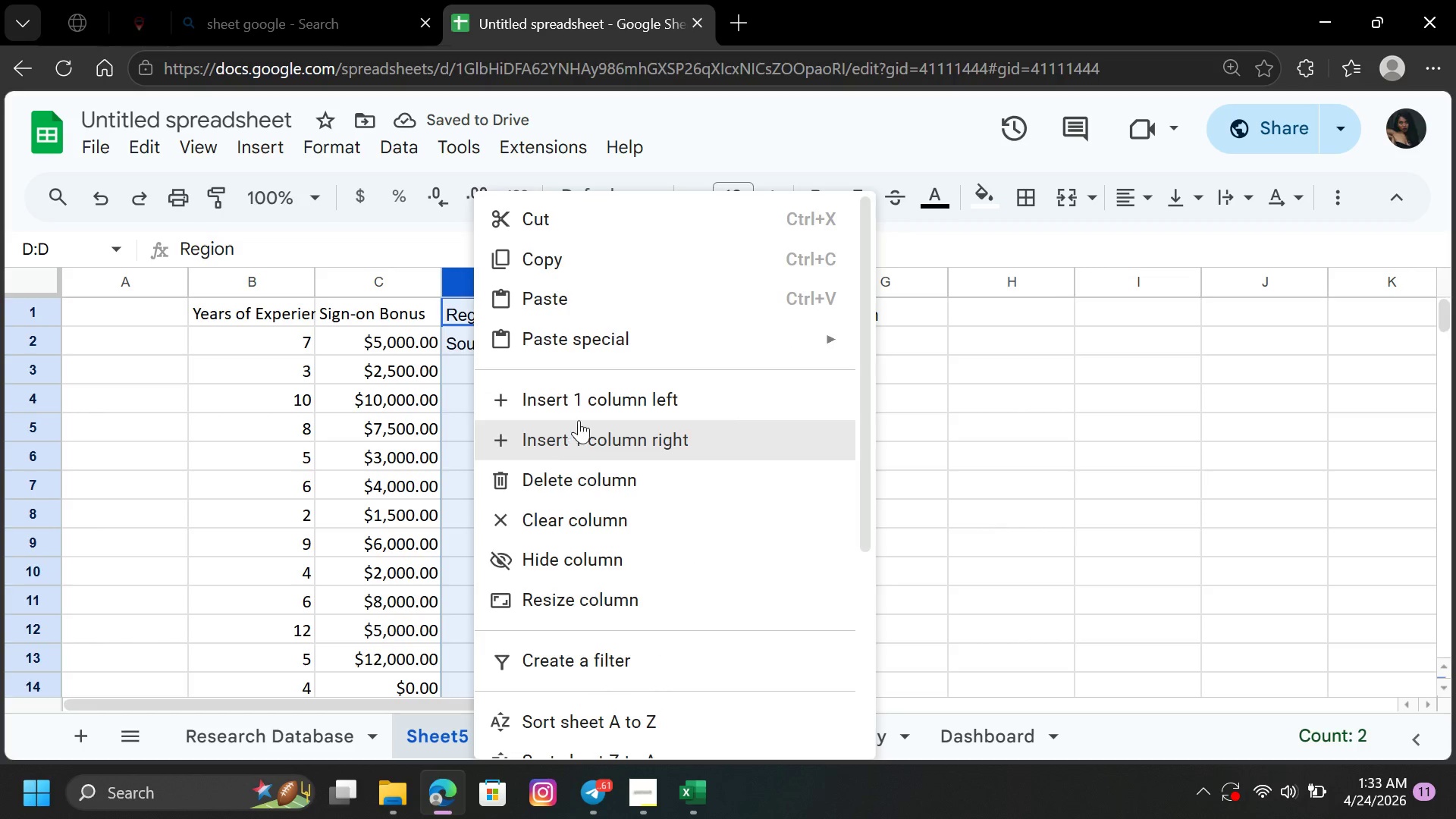 
left_click([585, 401])
 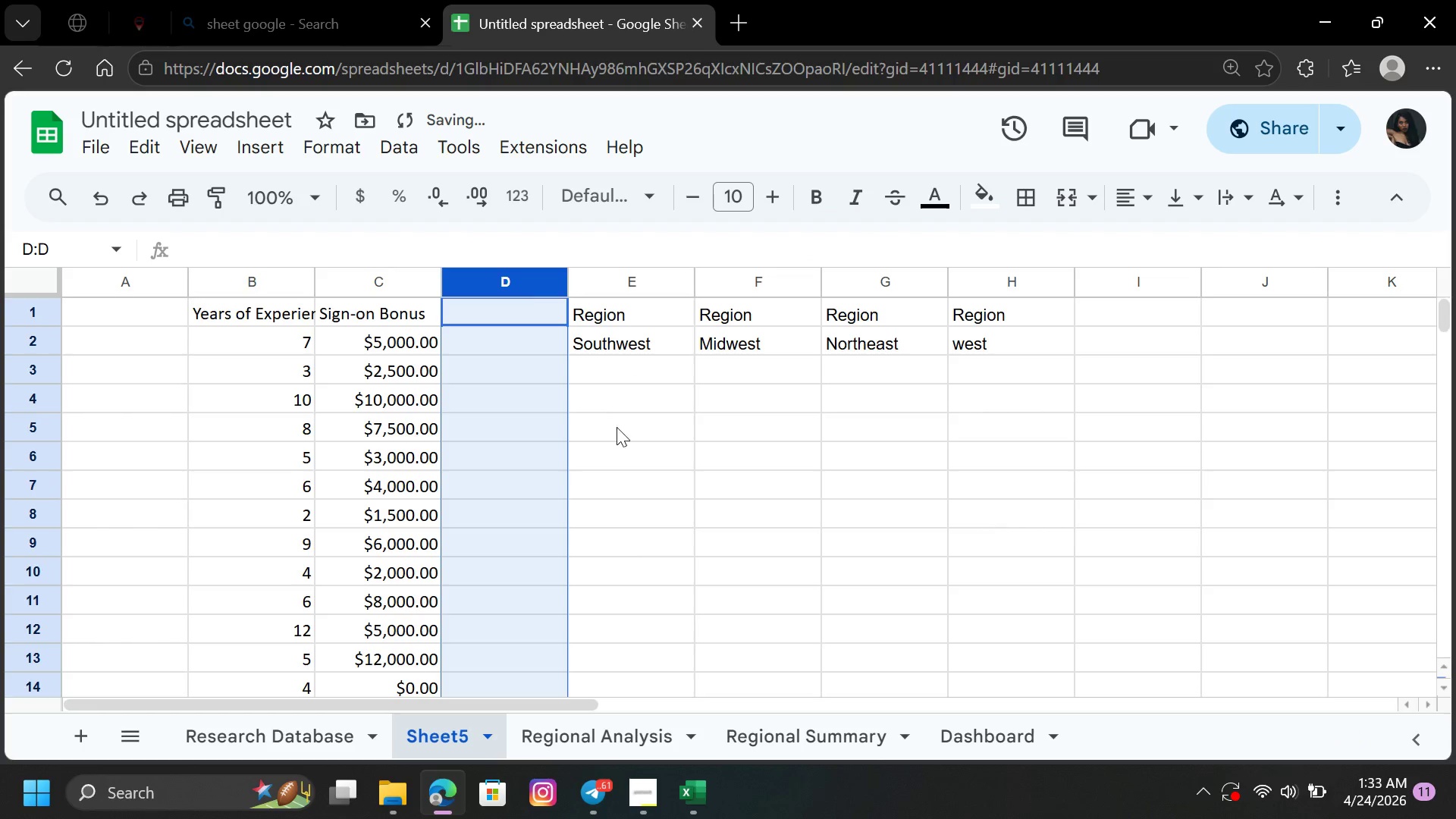 
left_click([645, 458])
 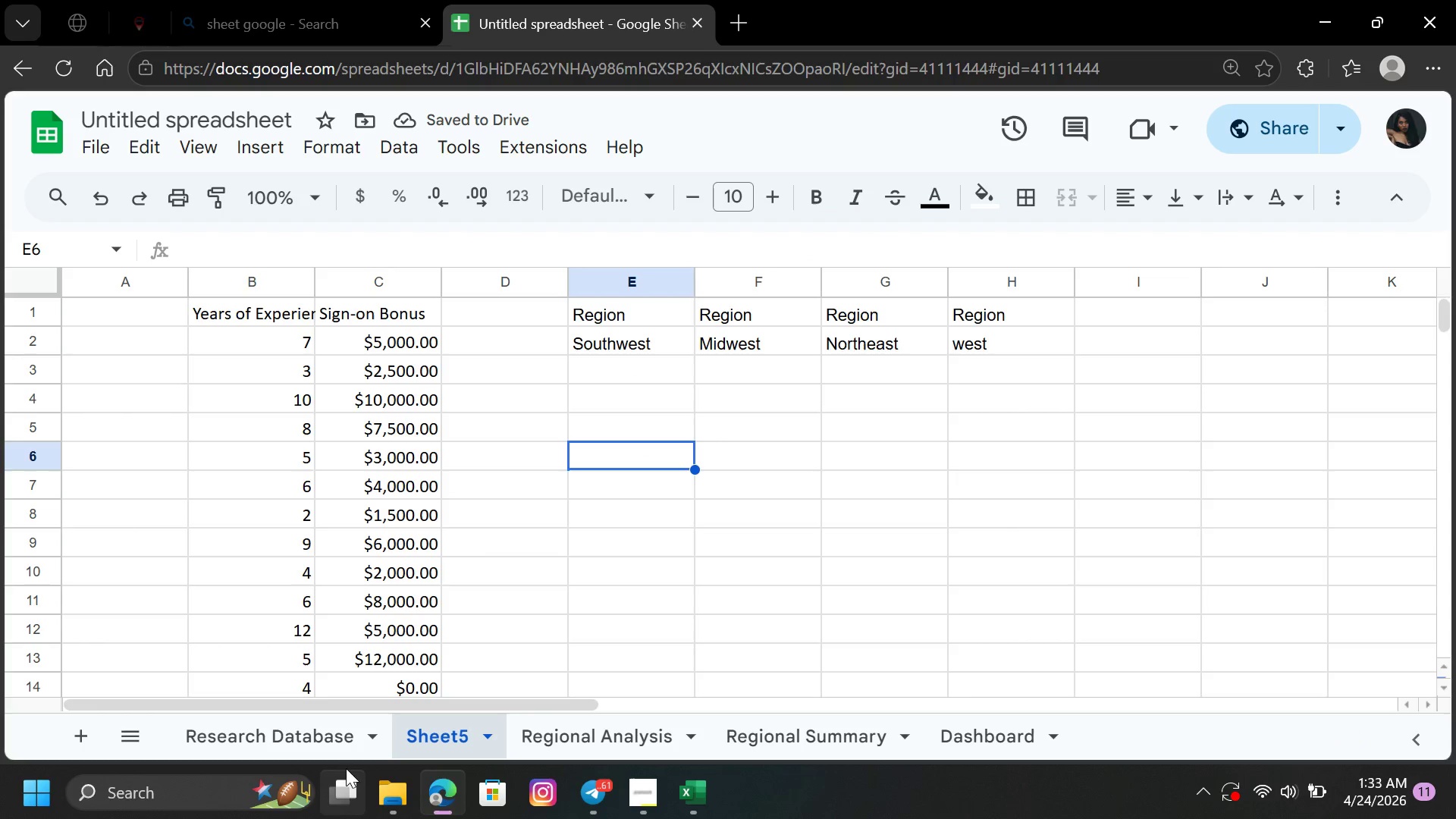 
left_click([297, 736])
 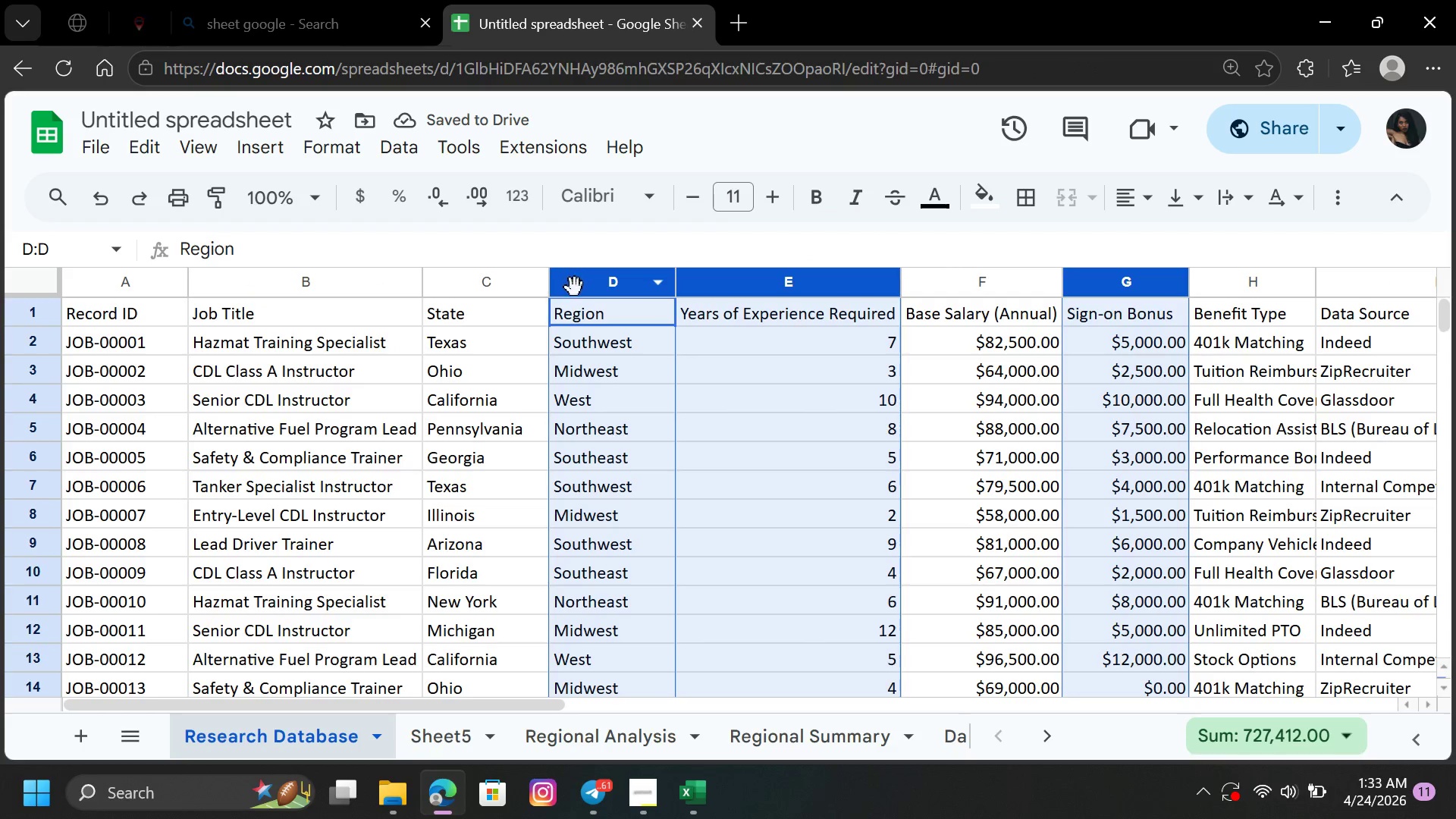 
left_click([576, 289])
 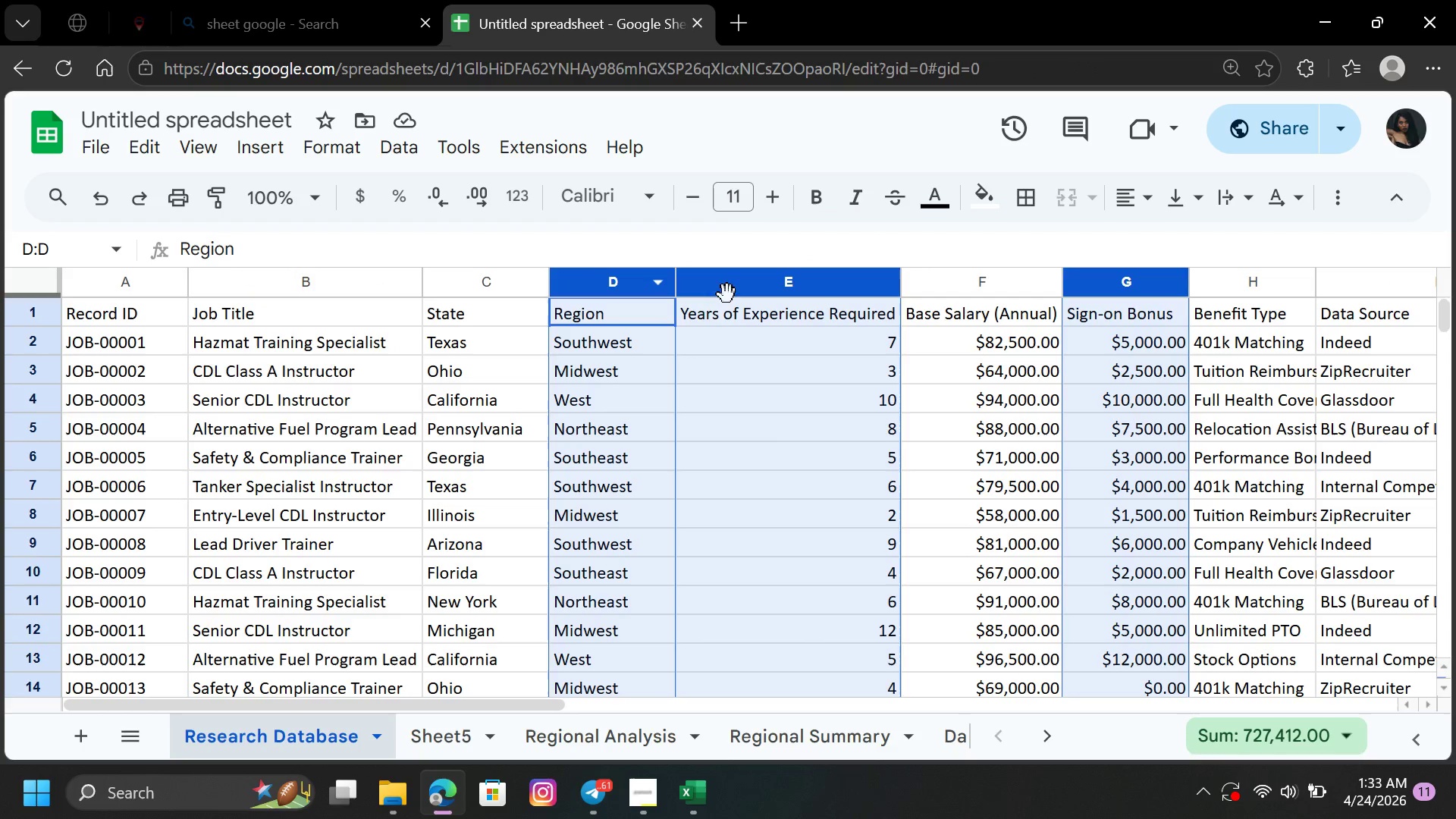 
double_click([739, 291])
 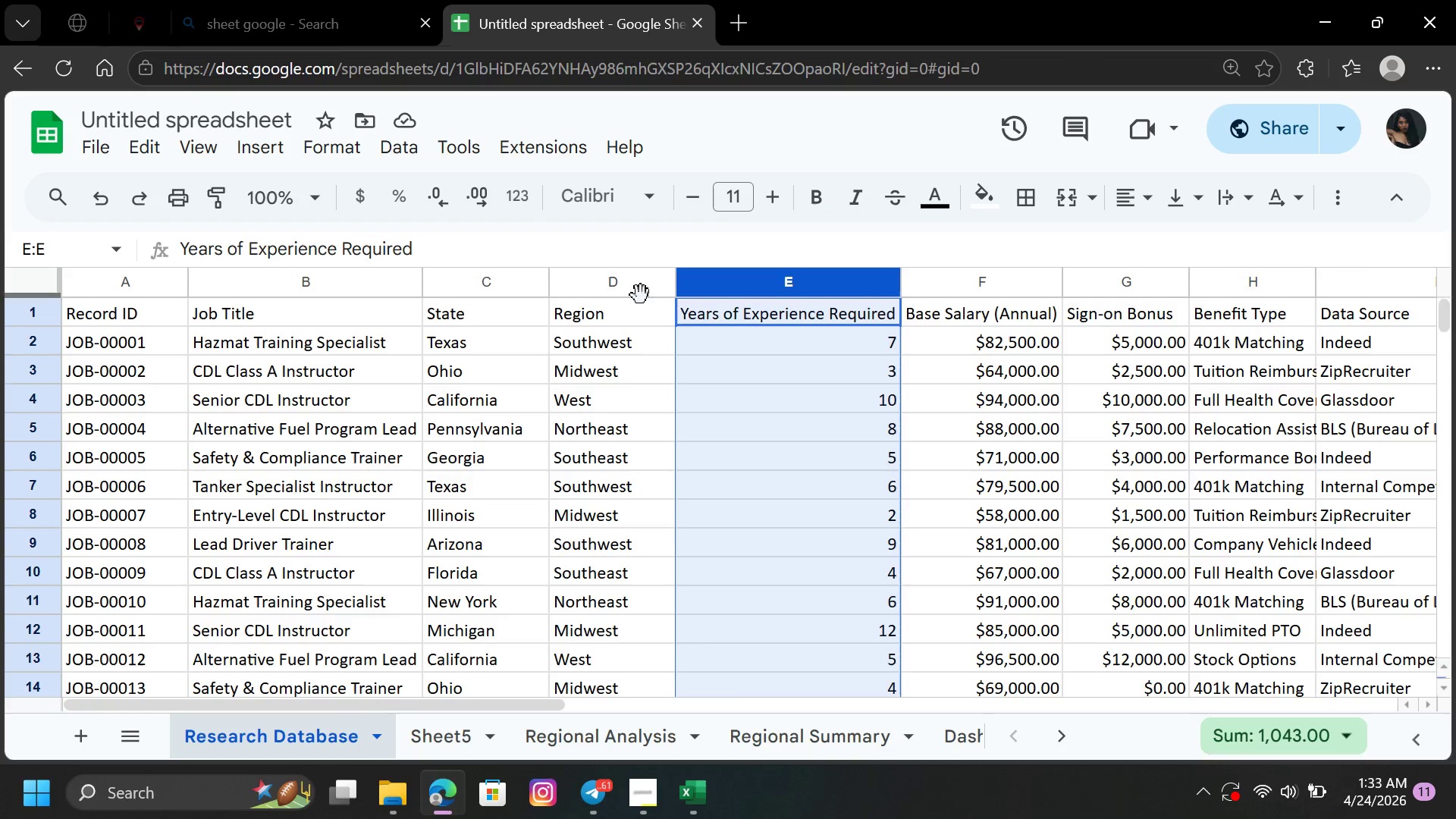 
left_click([610, 290])
 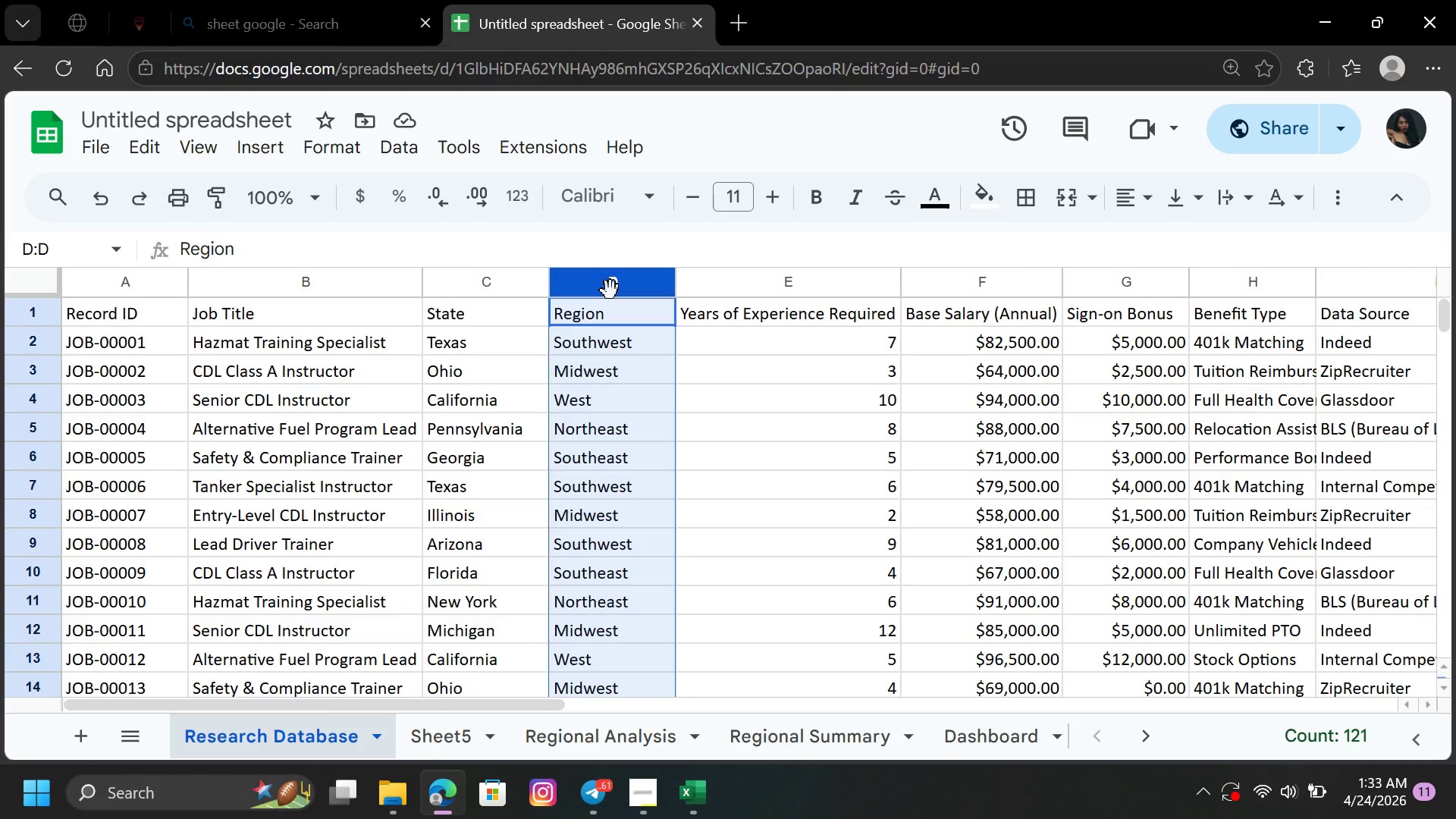 
key(Control+C)
 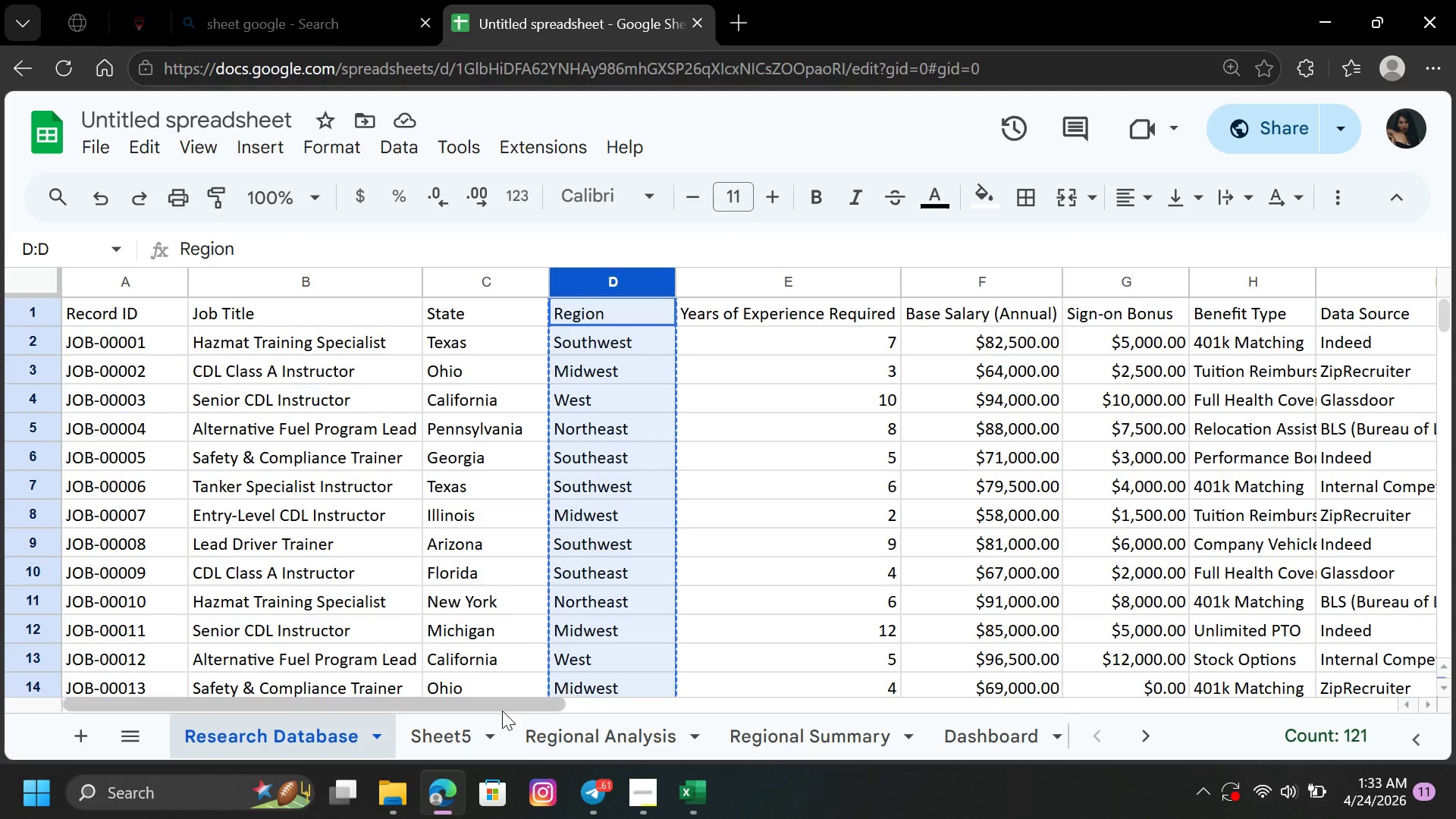 
left_click([445, 736])
 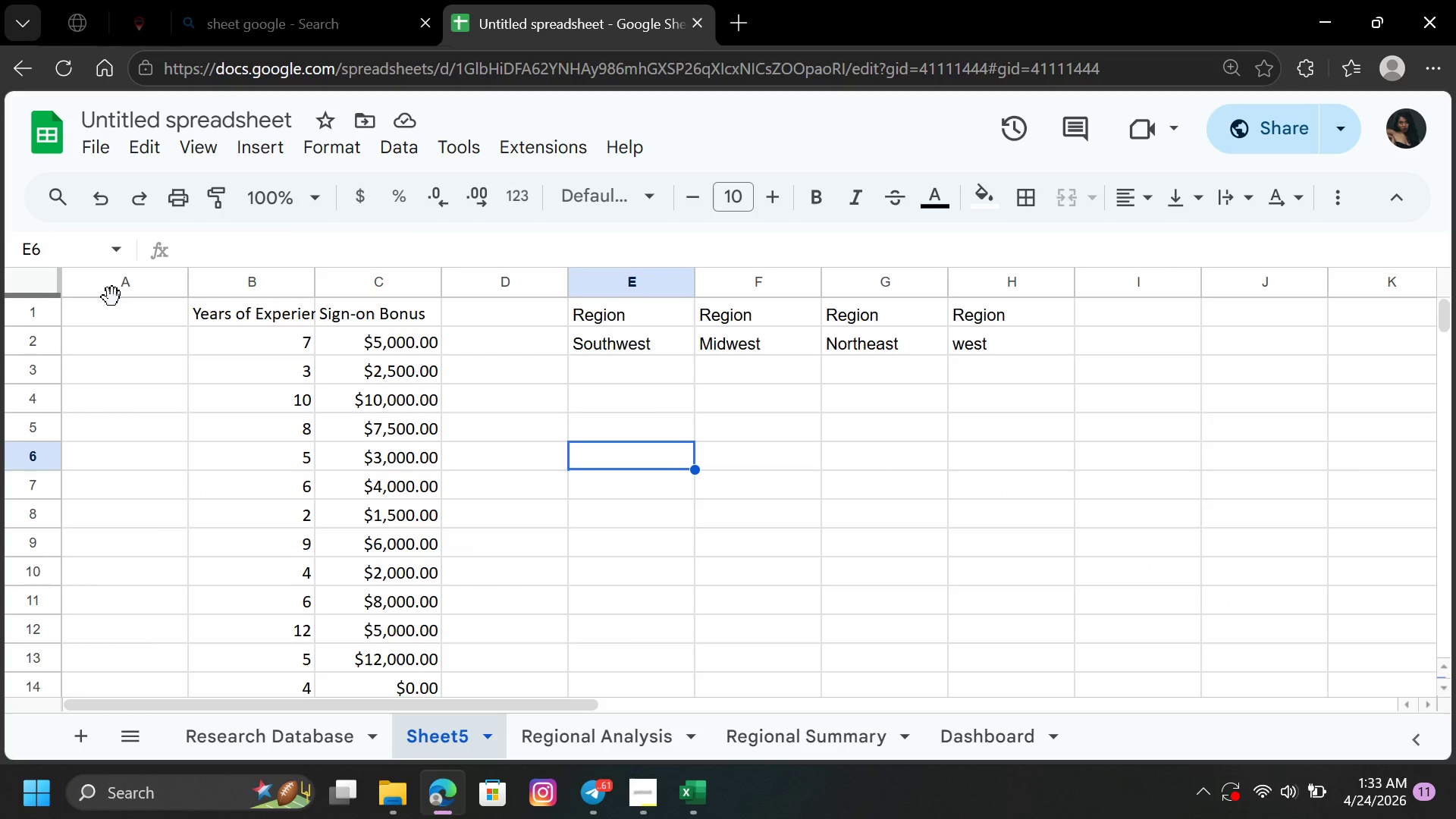 
left_click([112, 312])
 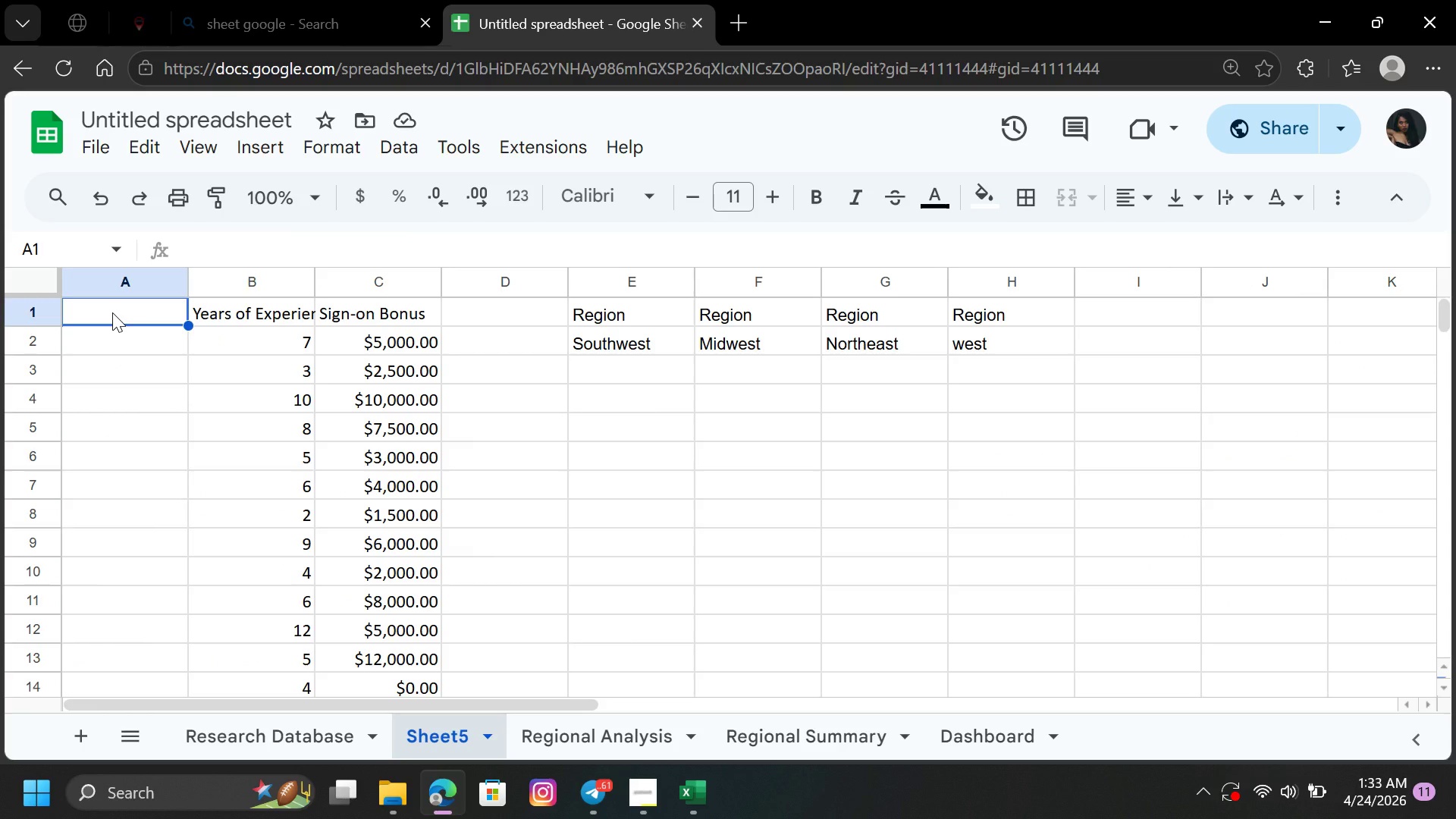 
key(Control+V)
 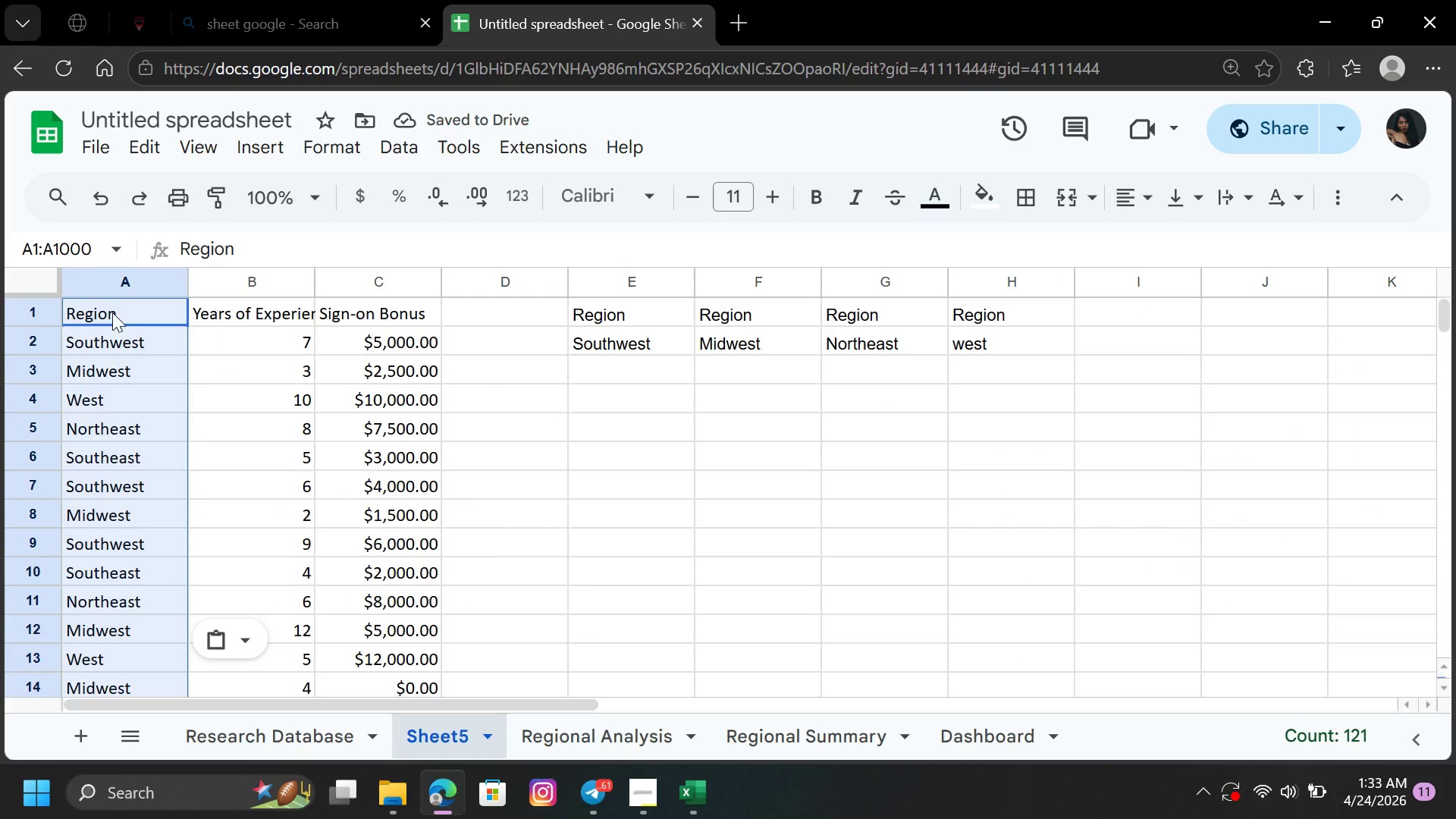 
left_click([500, 401])
 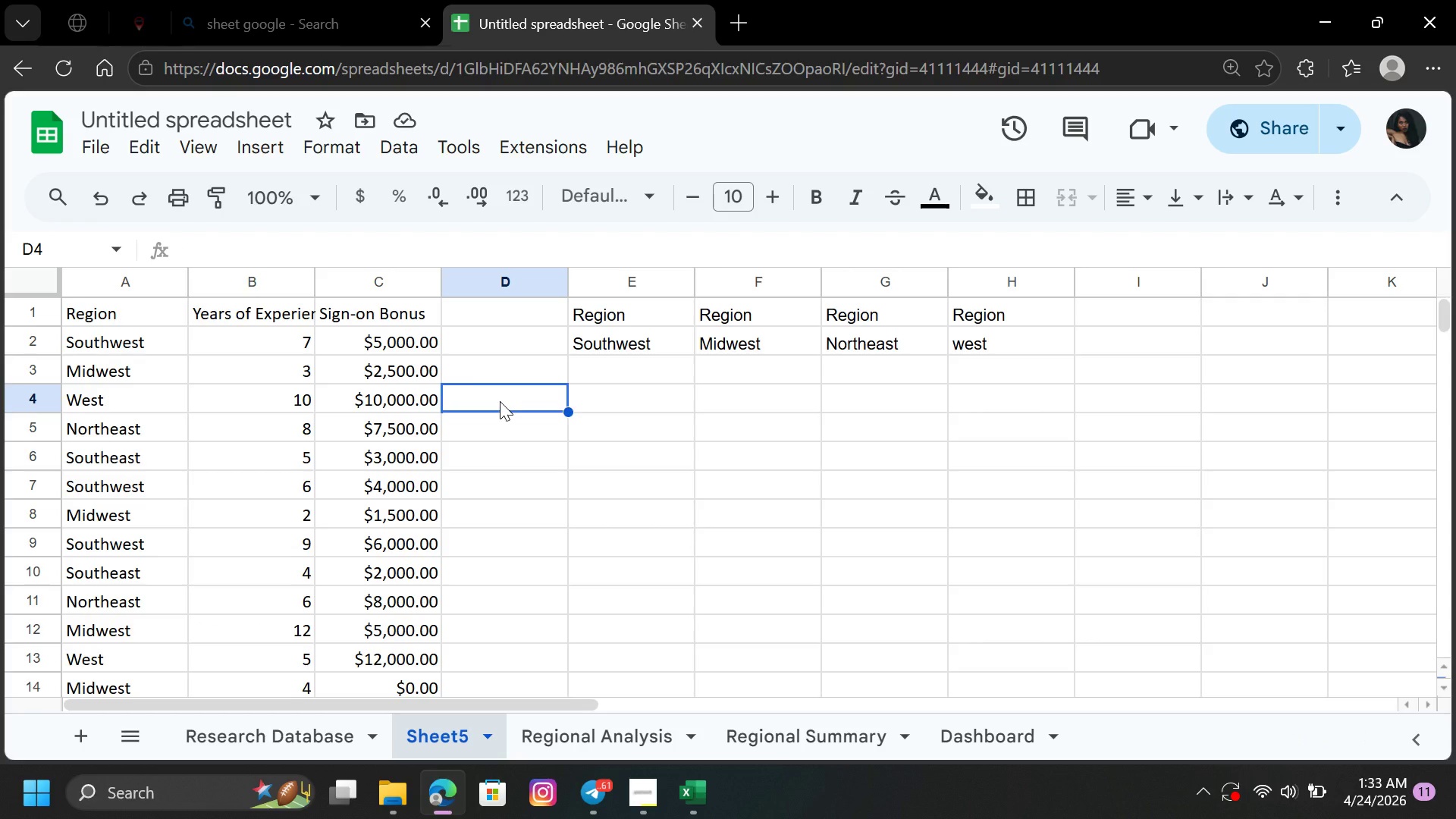 
type(=if)
 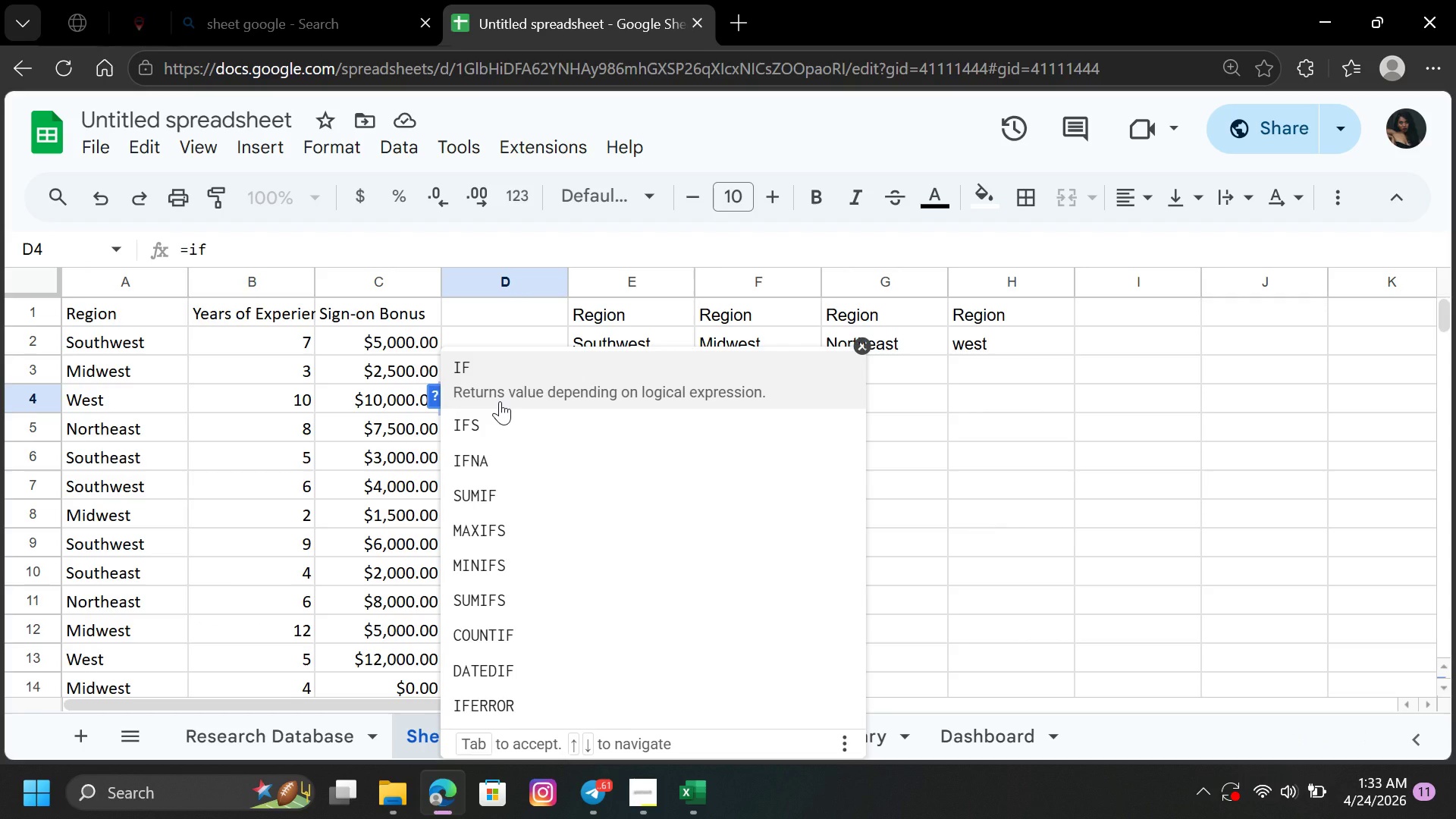 
key(Shift+9)
 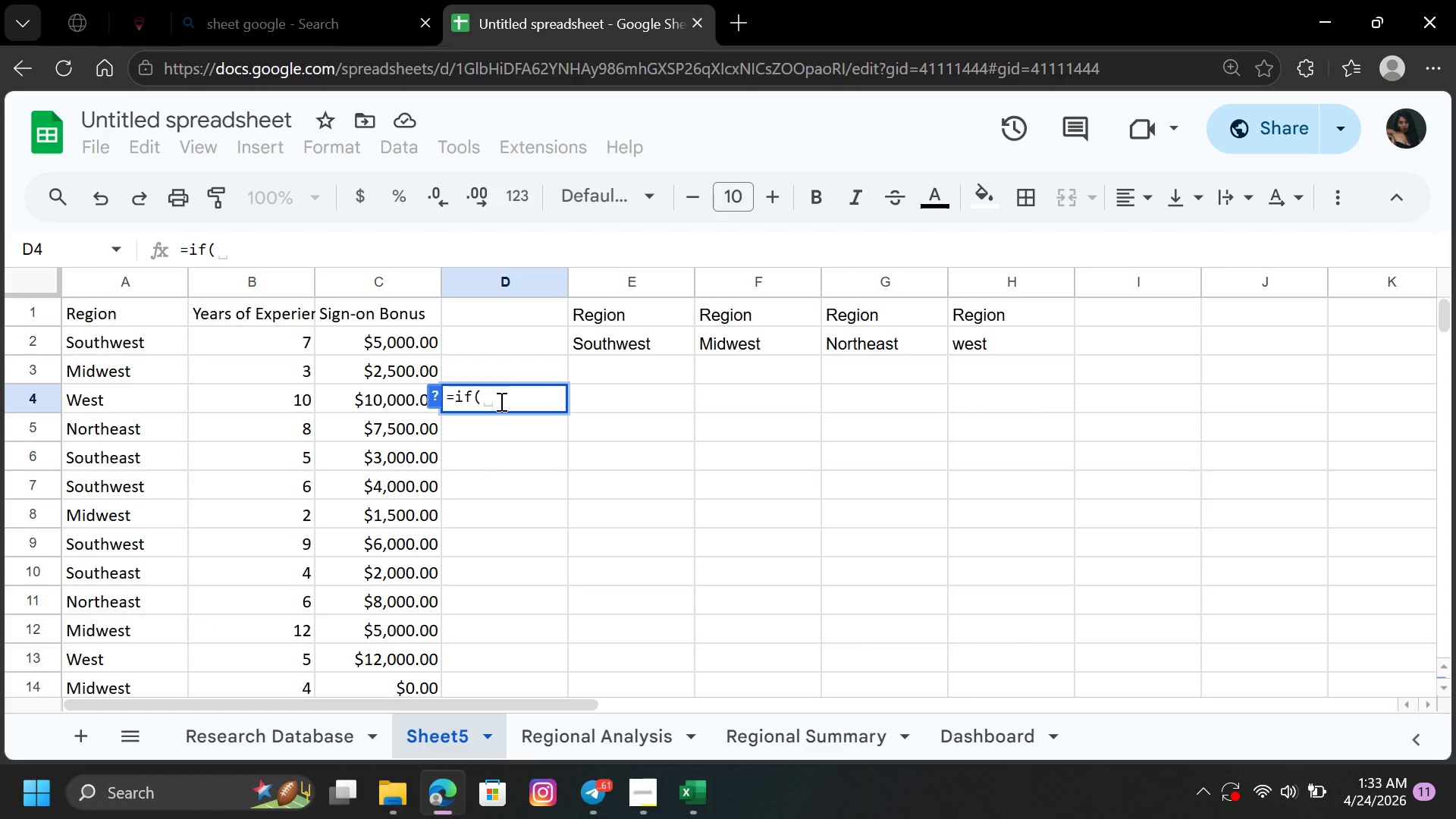 
hold_key(key=CapsLock, duration=2.22)
 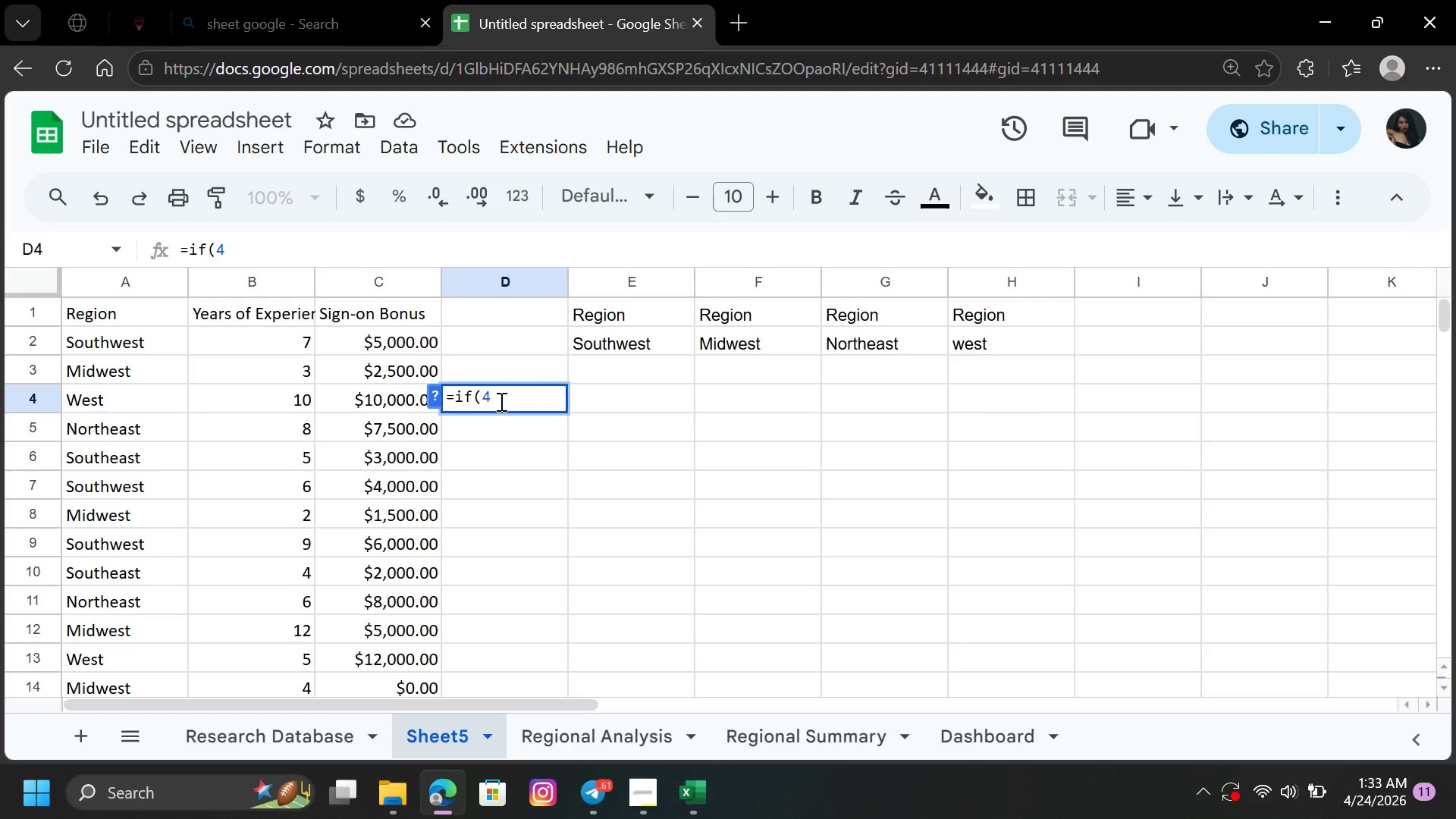 
type(4)
key(Backspace)
type($4)
key(Backspace)
type(A)
key(Backspace)
 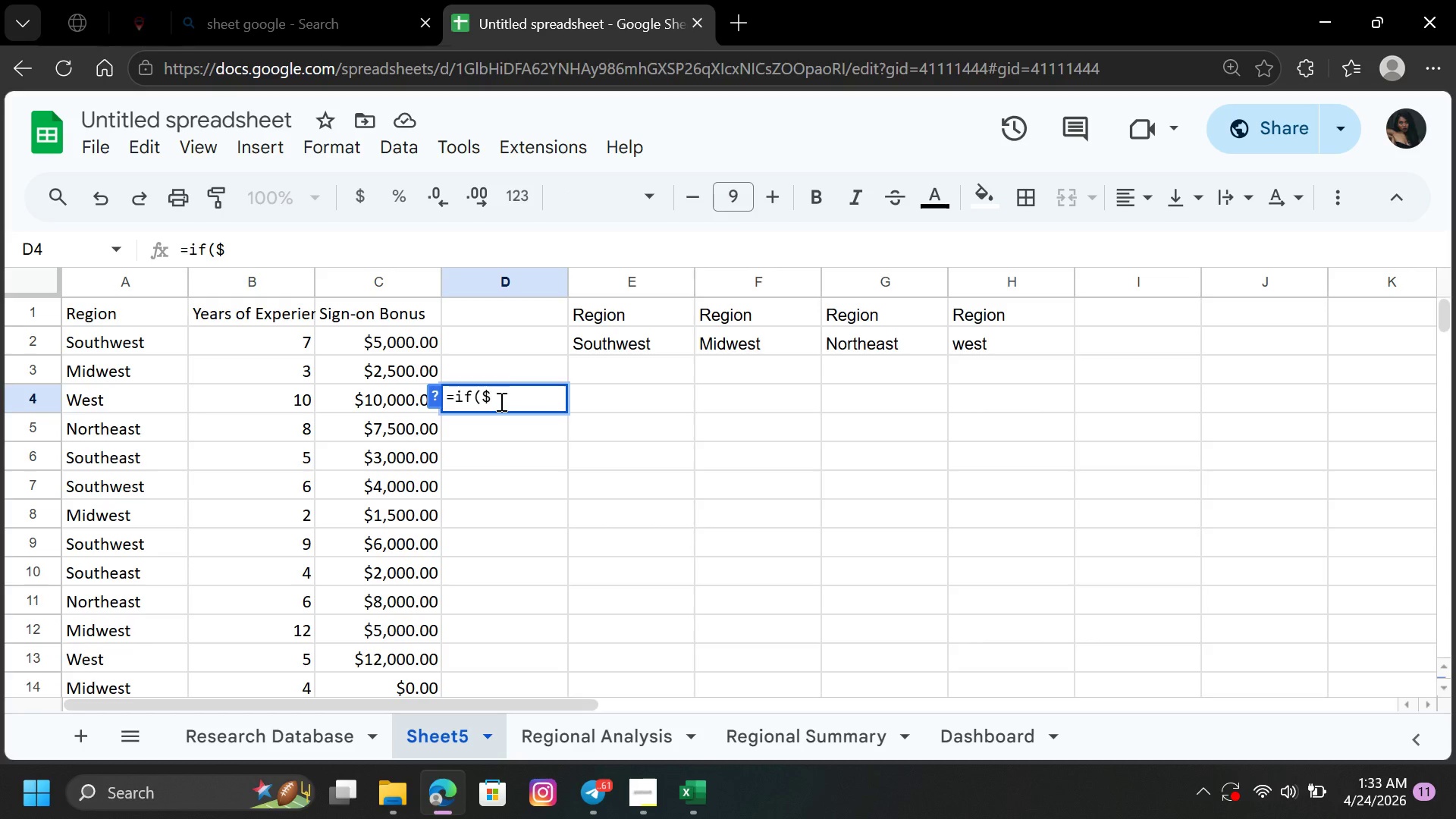 
mouse_move([134, 318])
 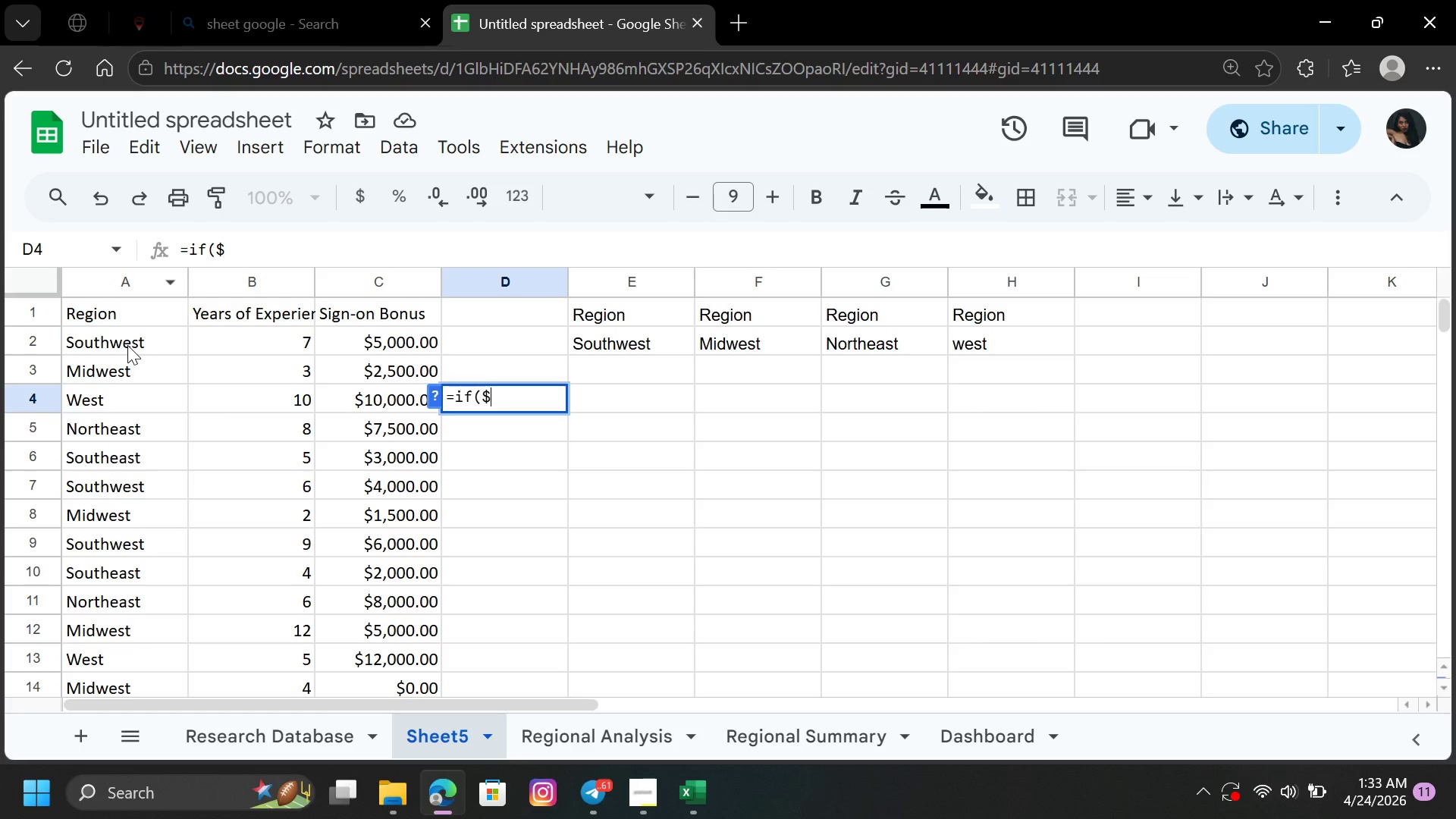 
left_click([127, 345])
 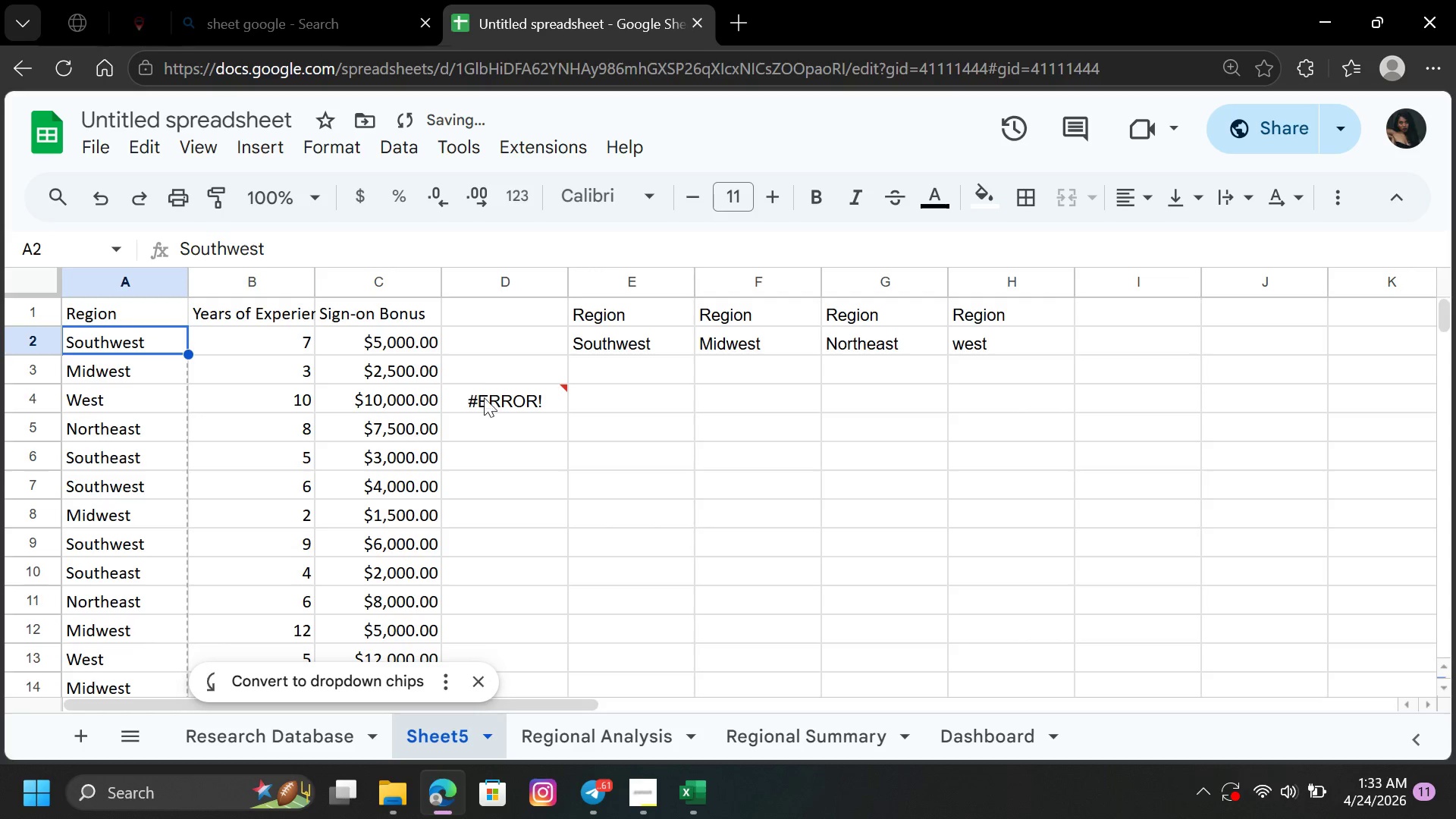 
double_click([497, 403])
 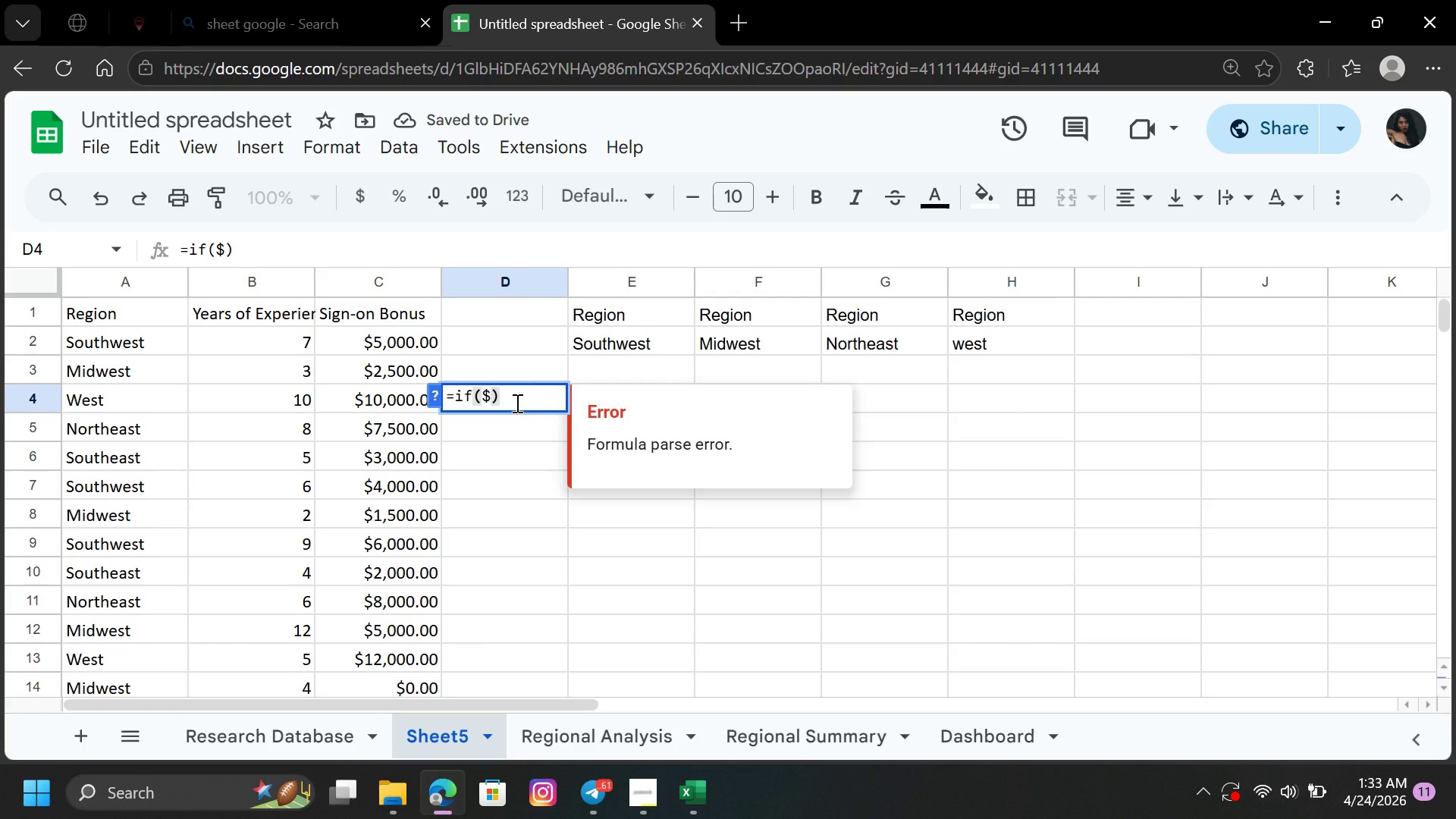 
key(Backspace)
 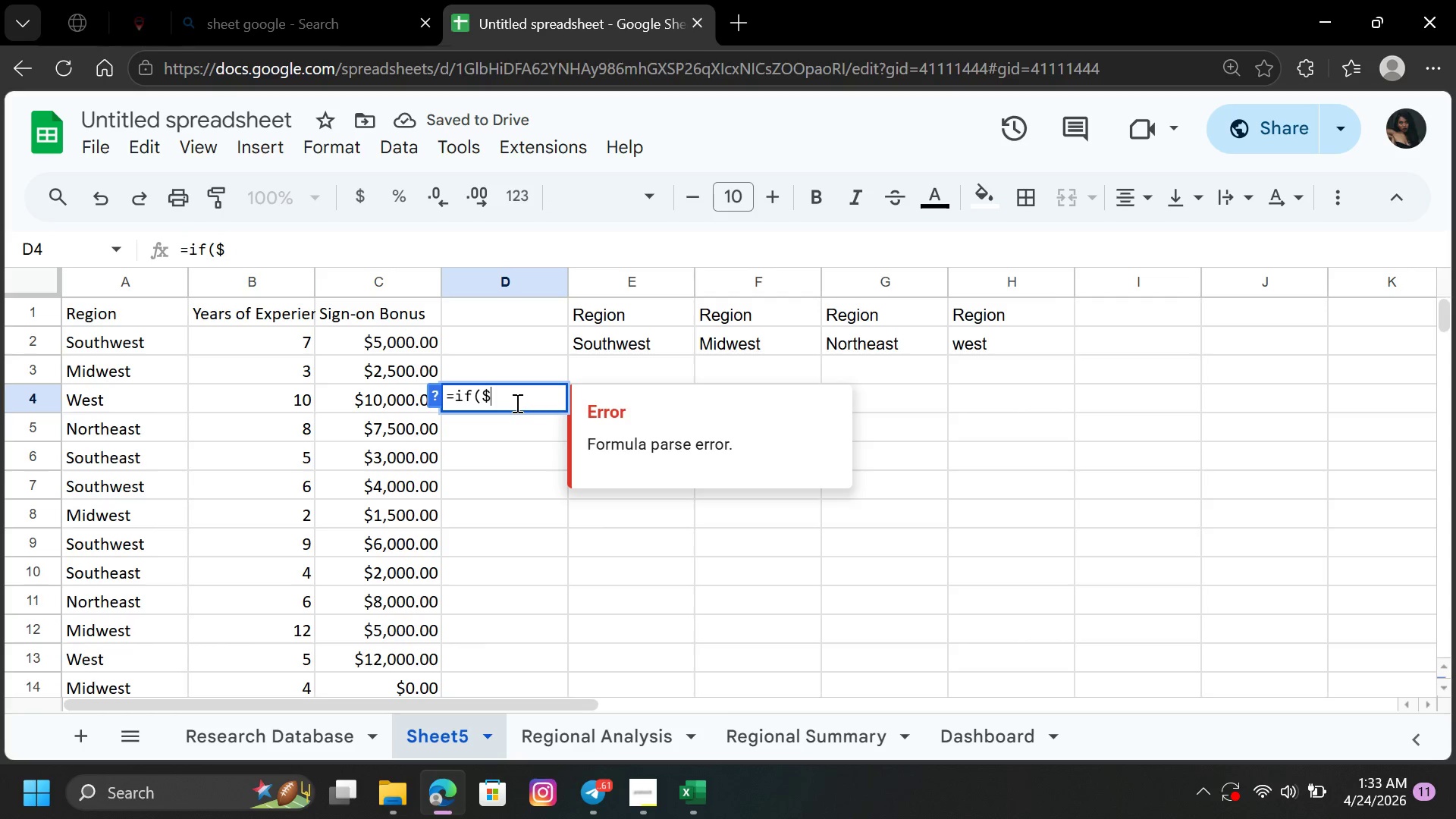 
key(Backspace)
 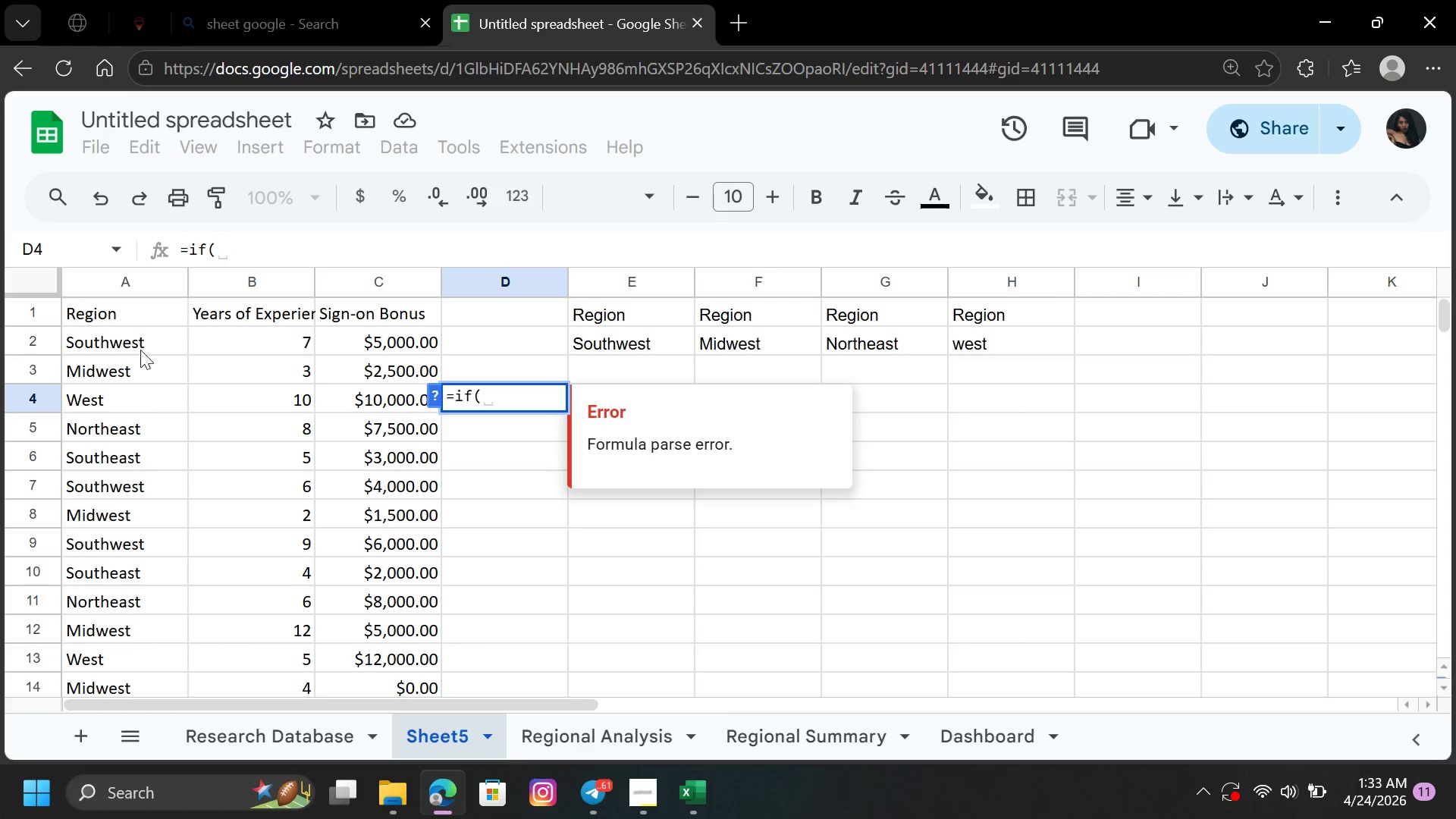 
left_click([136, 344])
 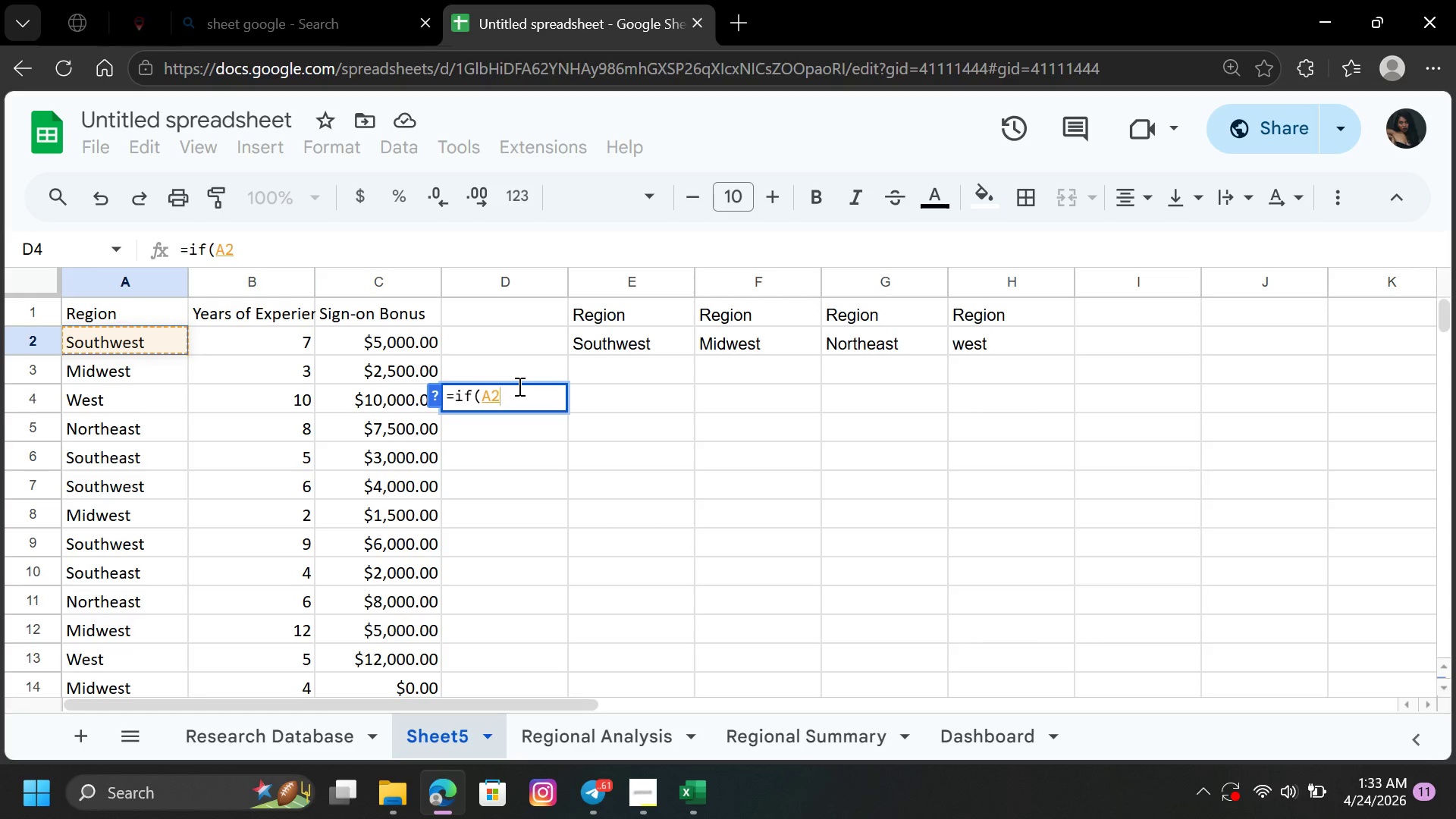 
key(Shift+Equal)
 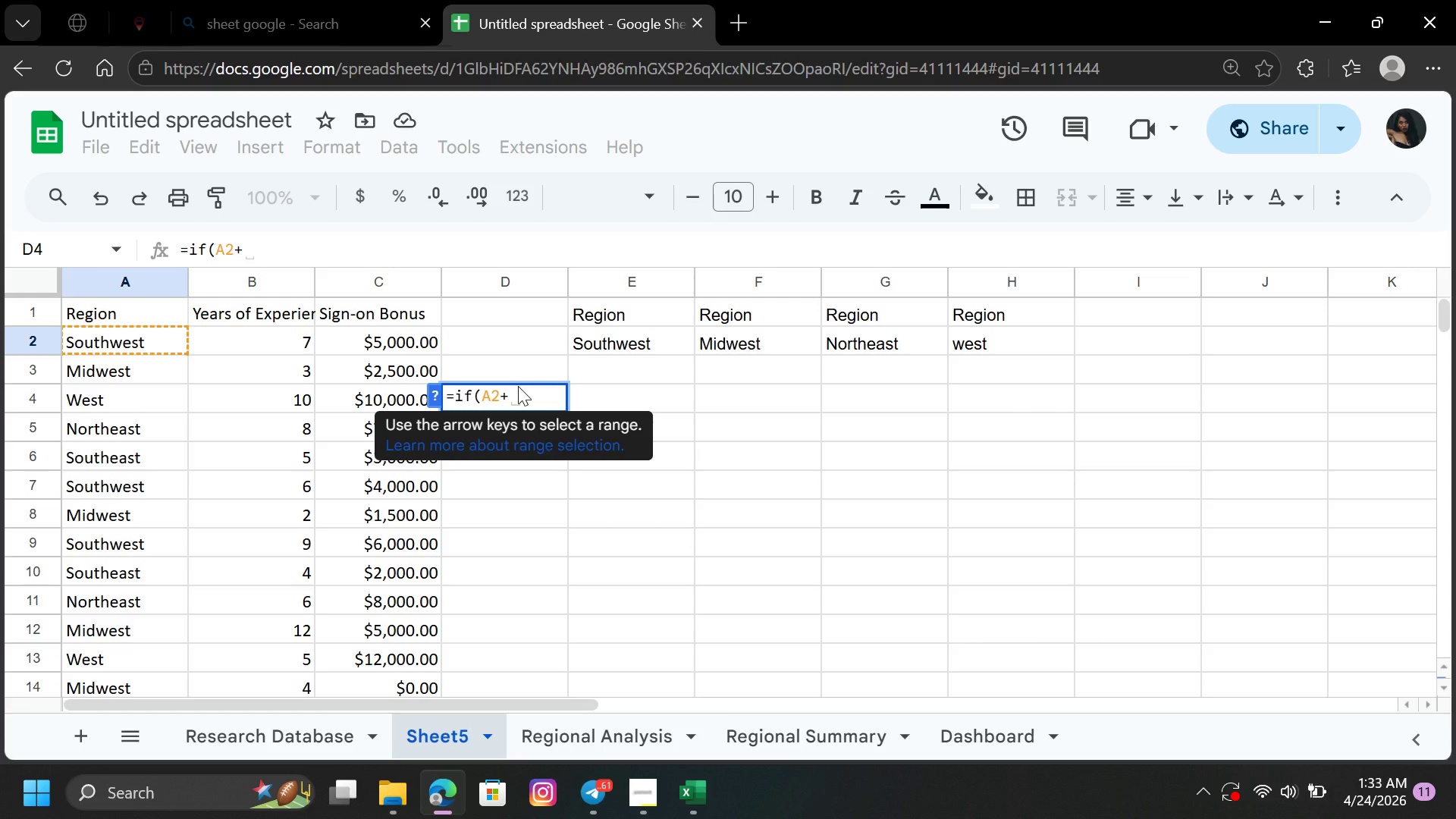 
key(Backspace)
 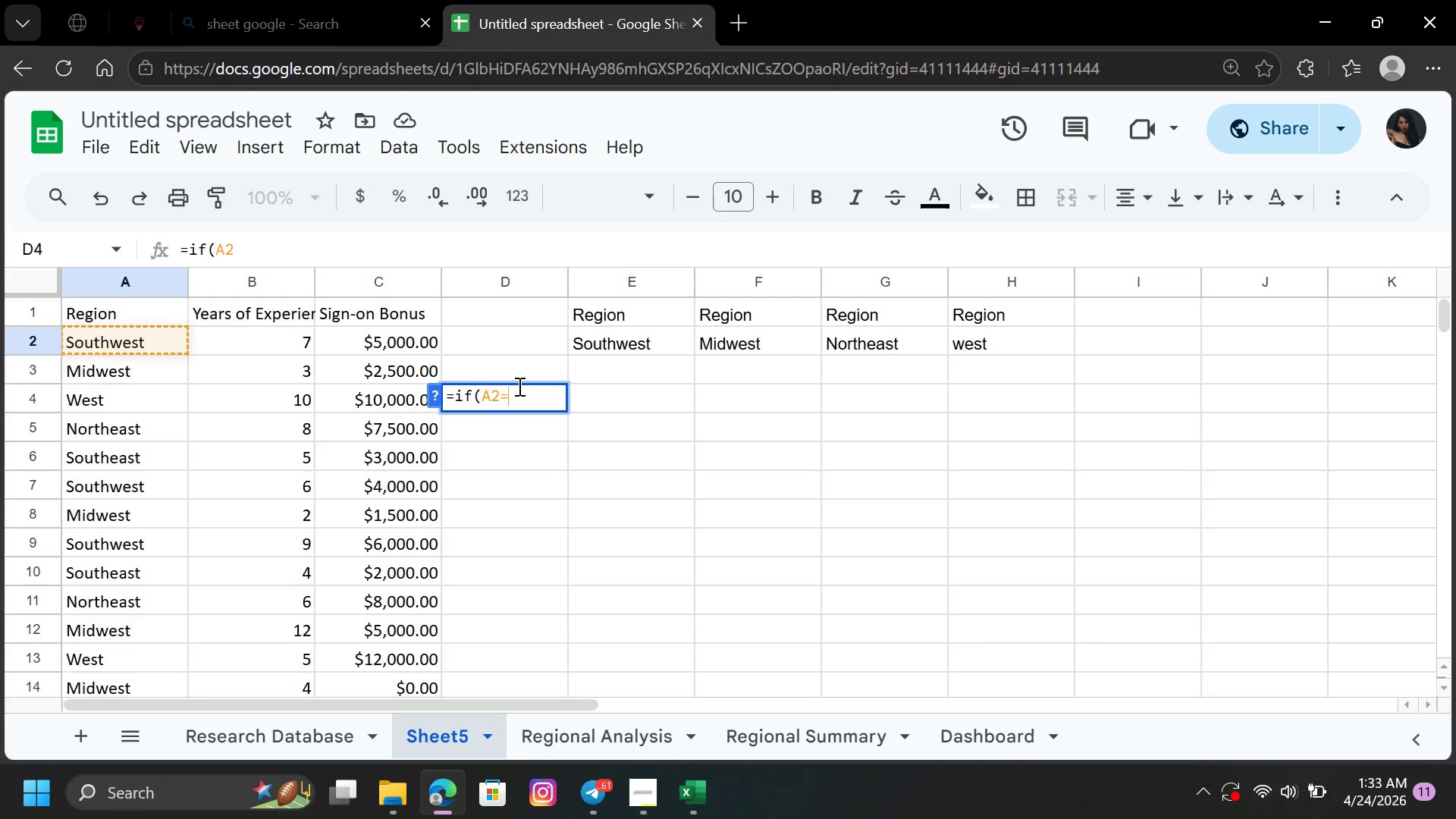 
key(Equal)
 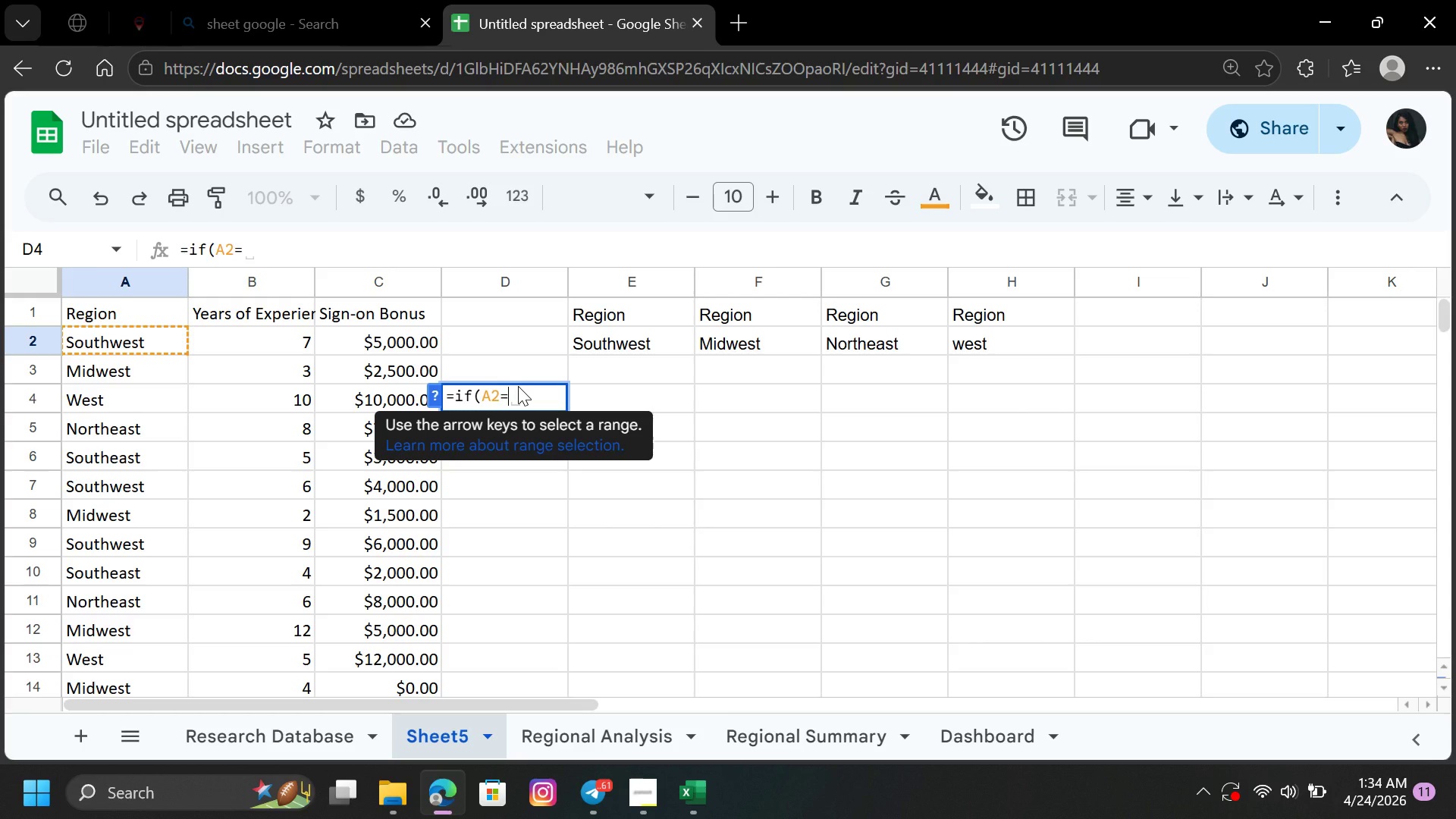 
wait(10.67)
 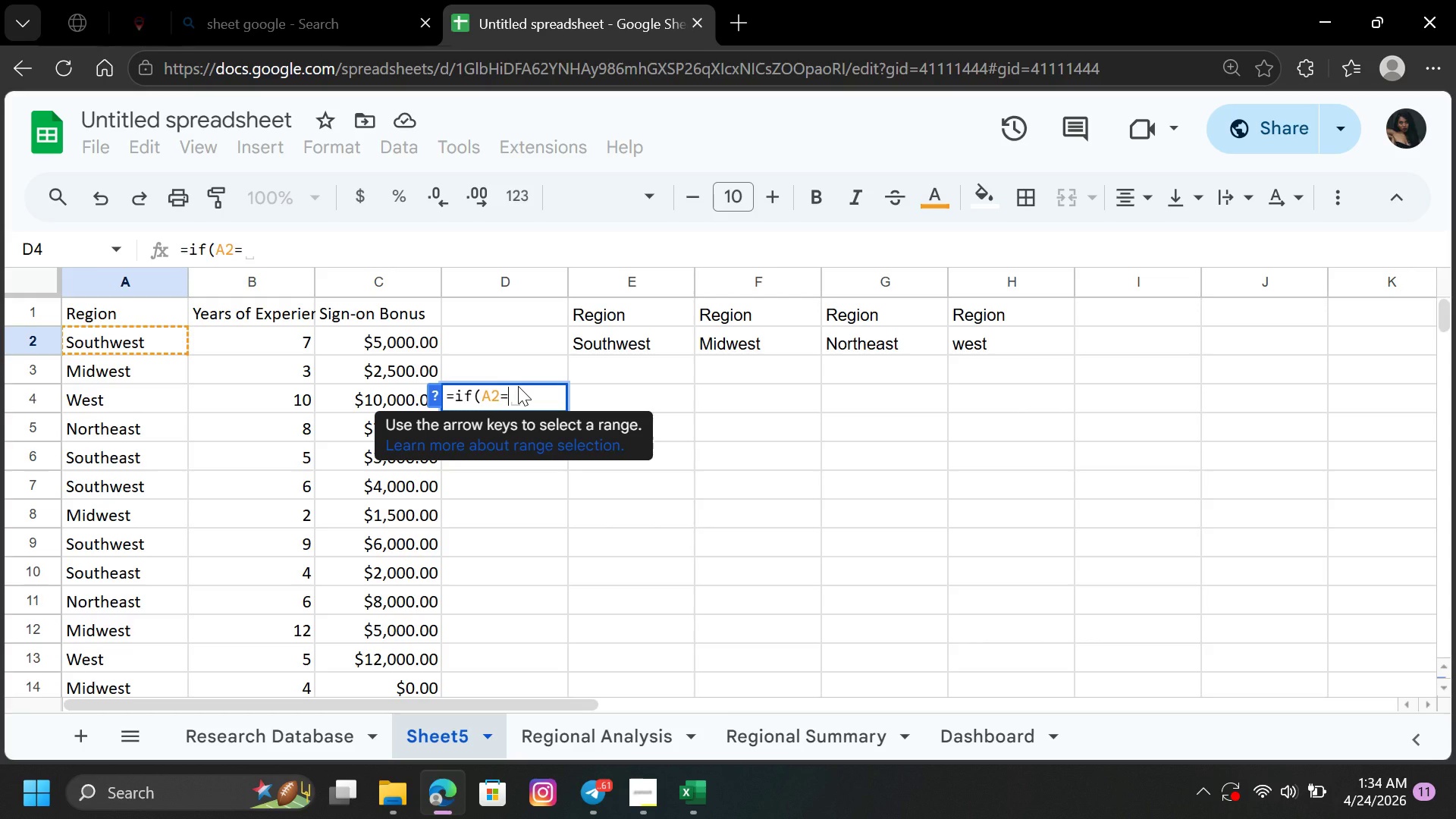 
type(E1)
 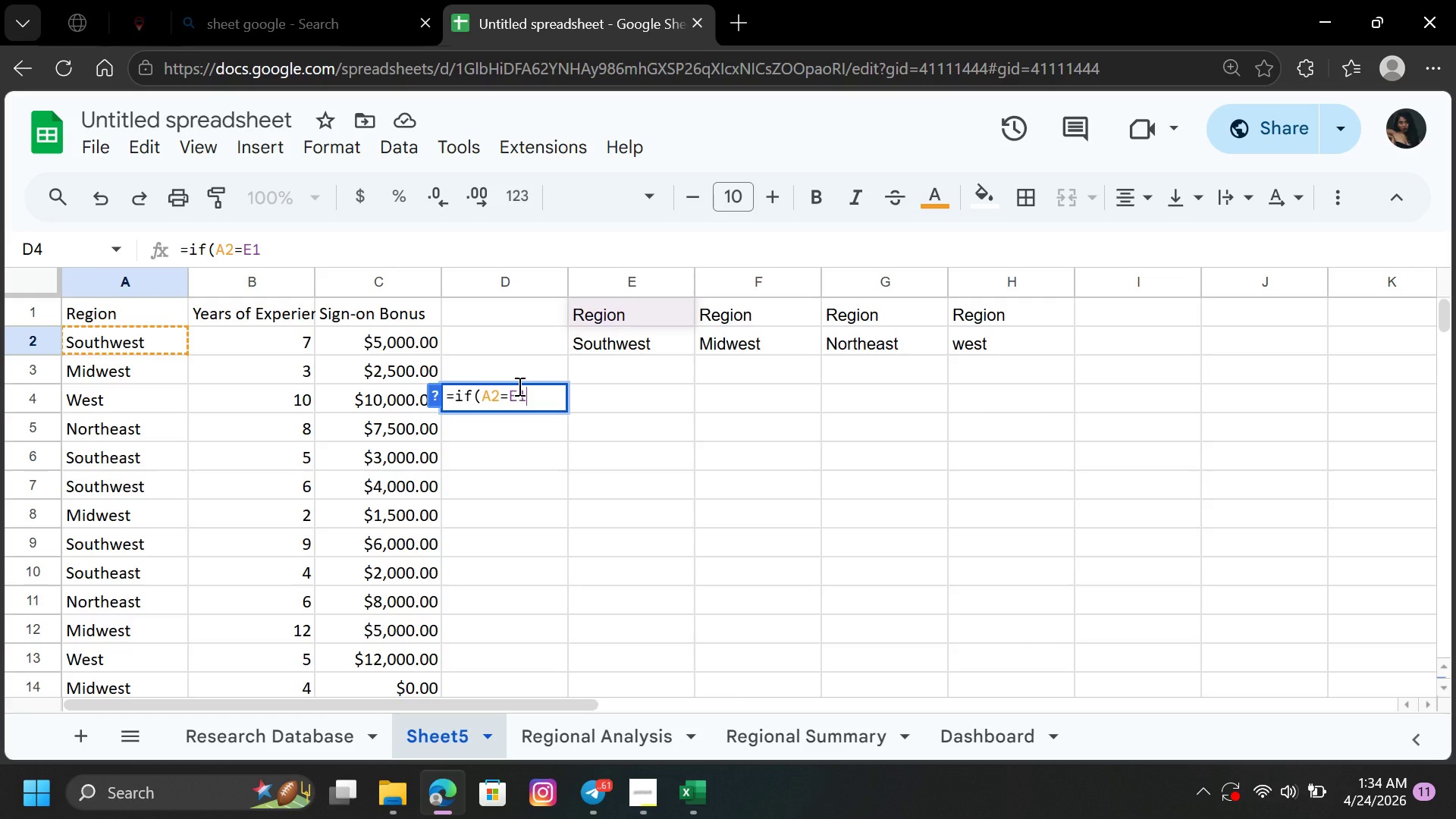 
key(Comma)
 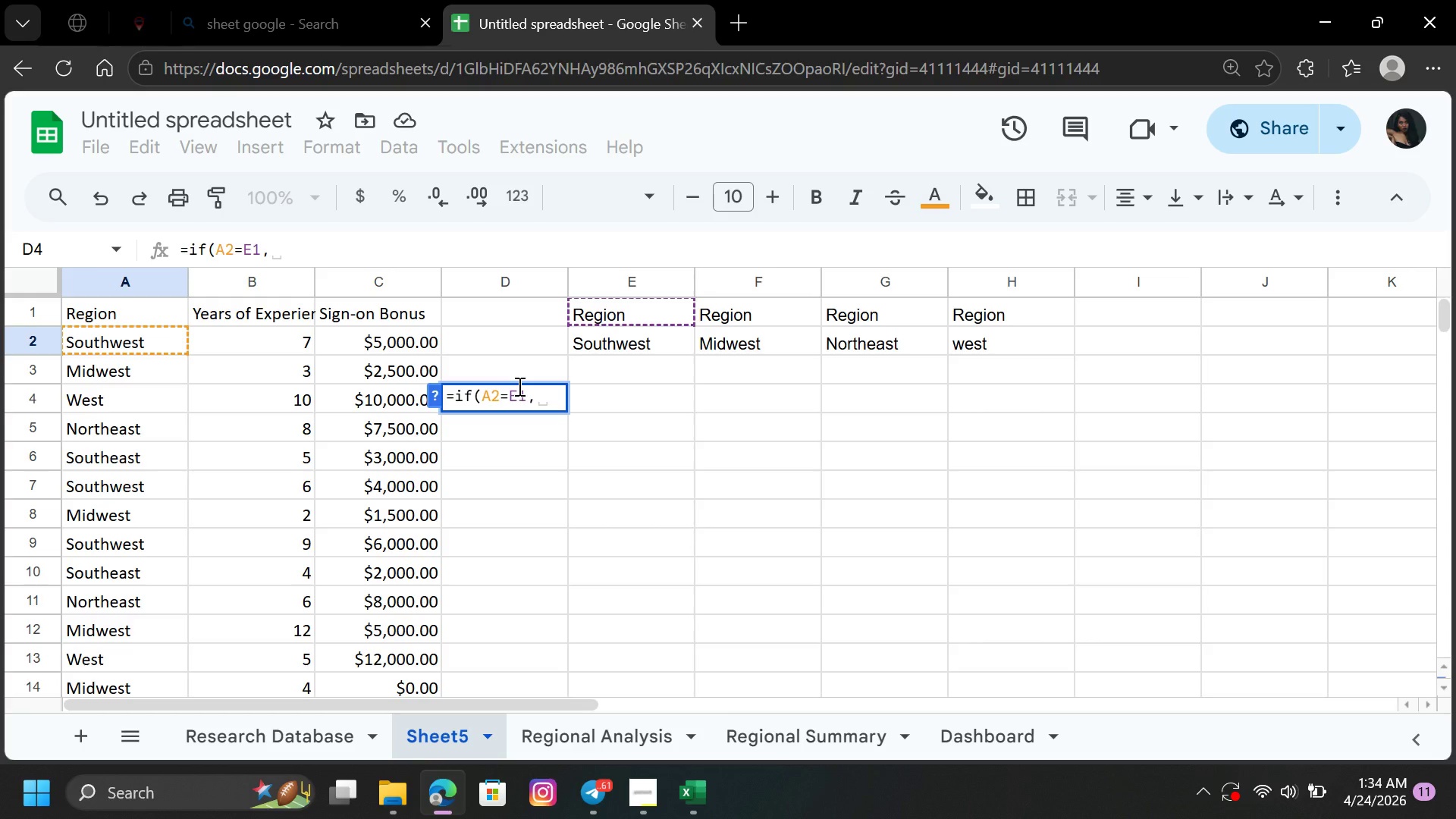 
type($C2)
 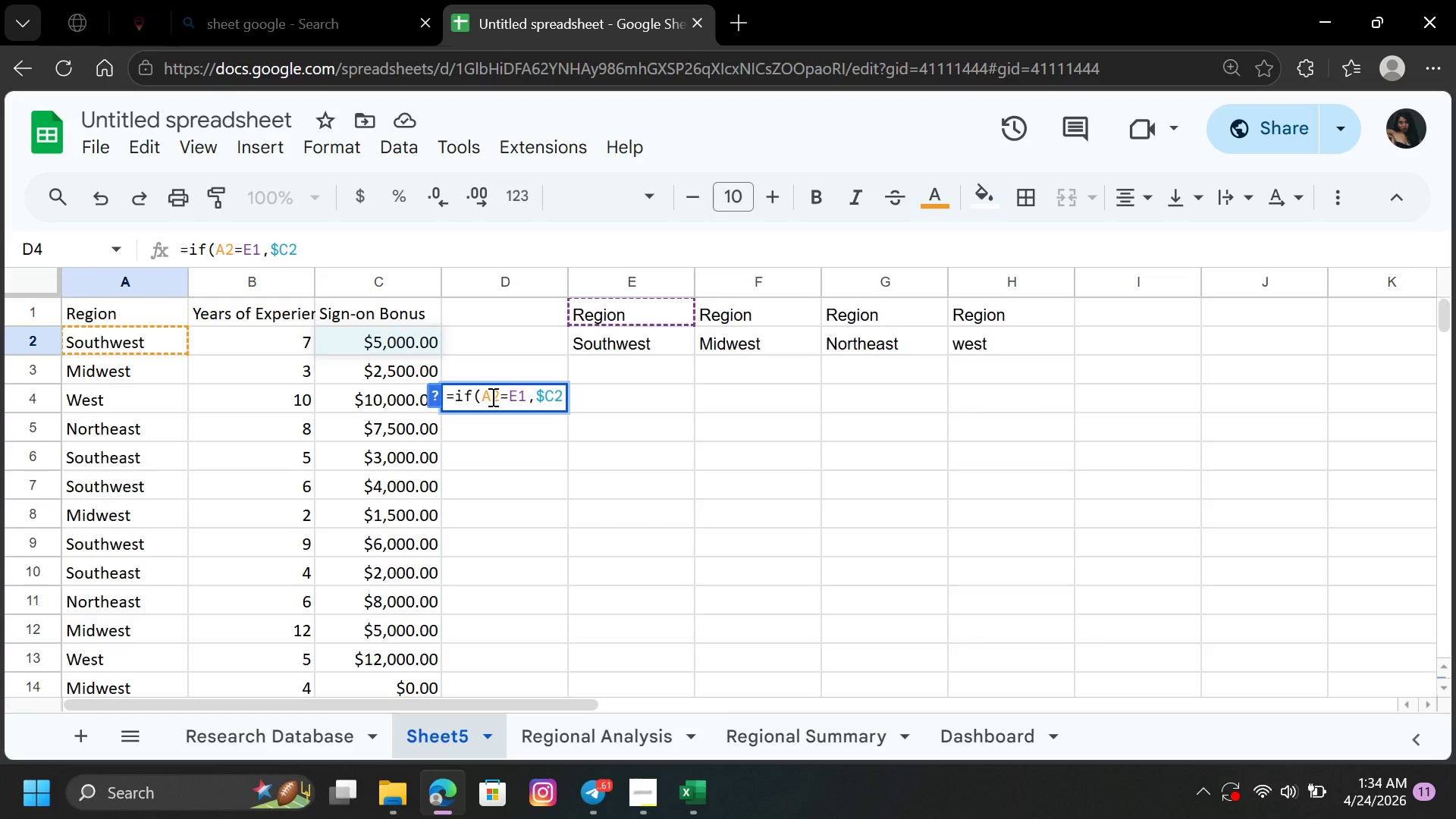 
left_click([491, 397])
 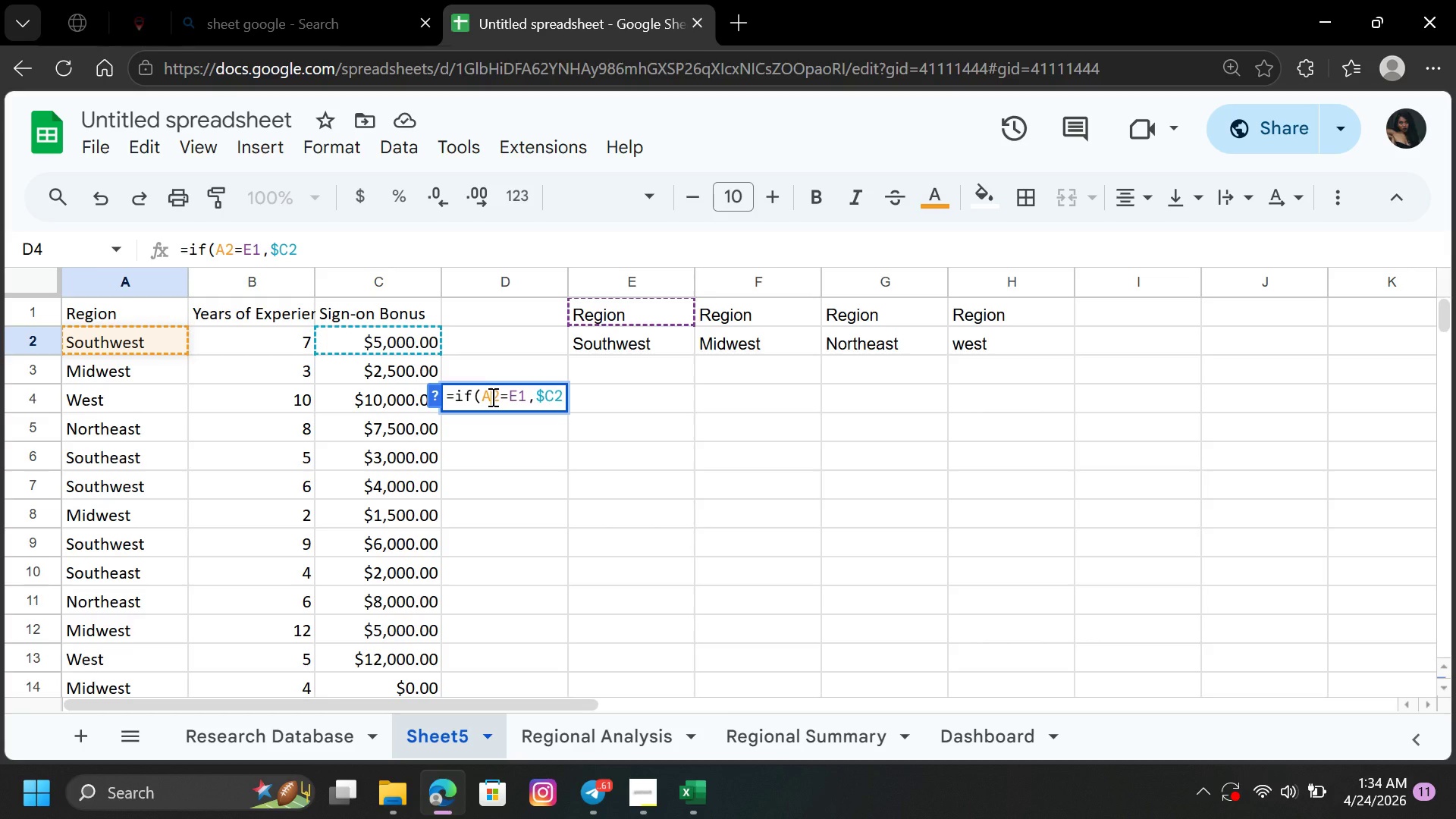 
wait(6.22)
 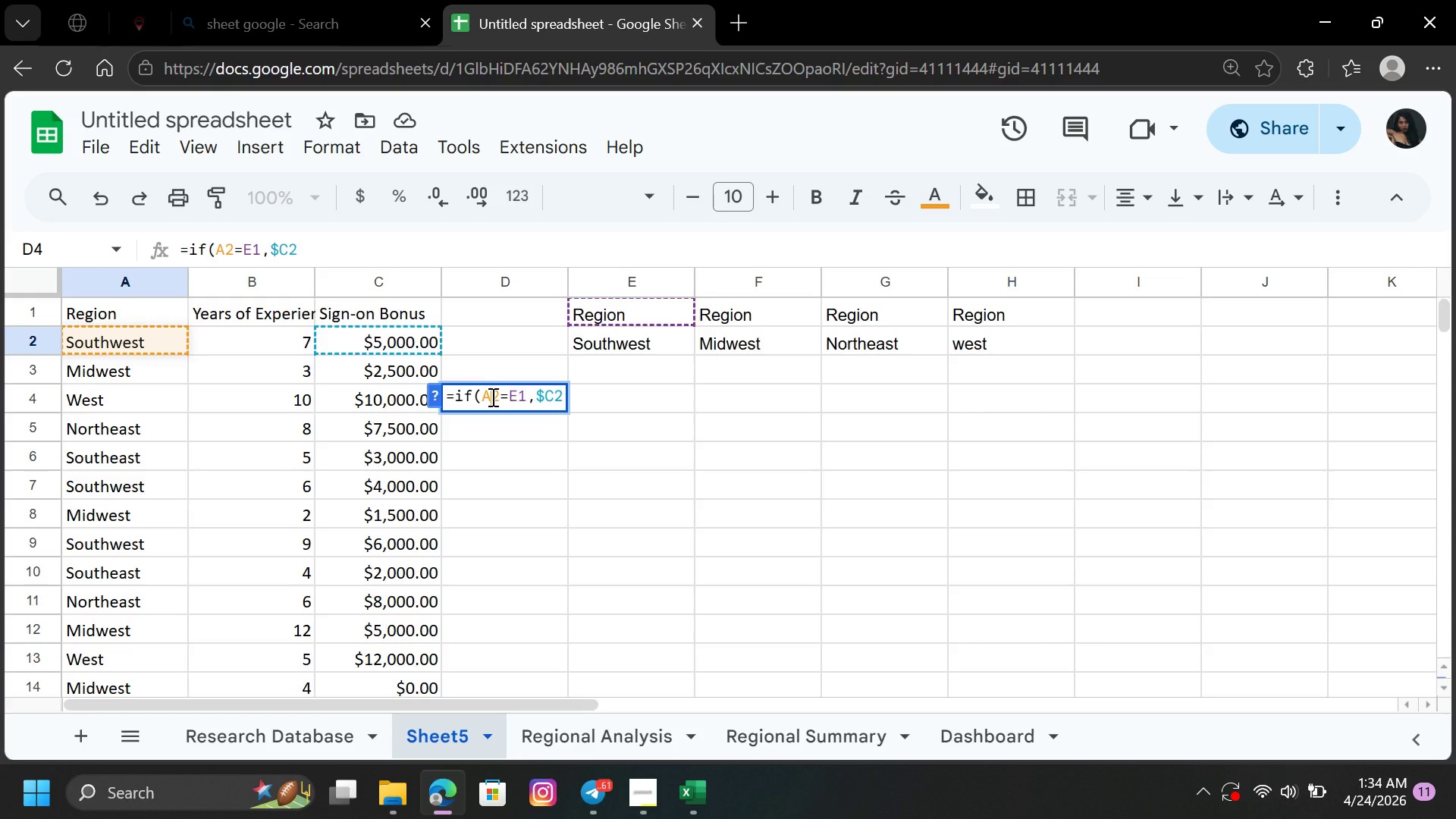 
left_click([485, 397])
 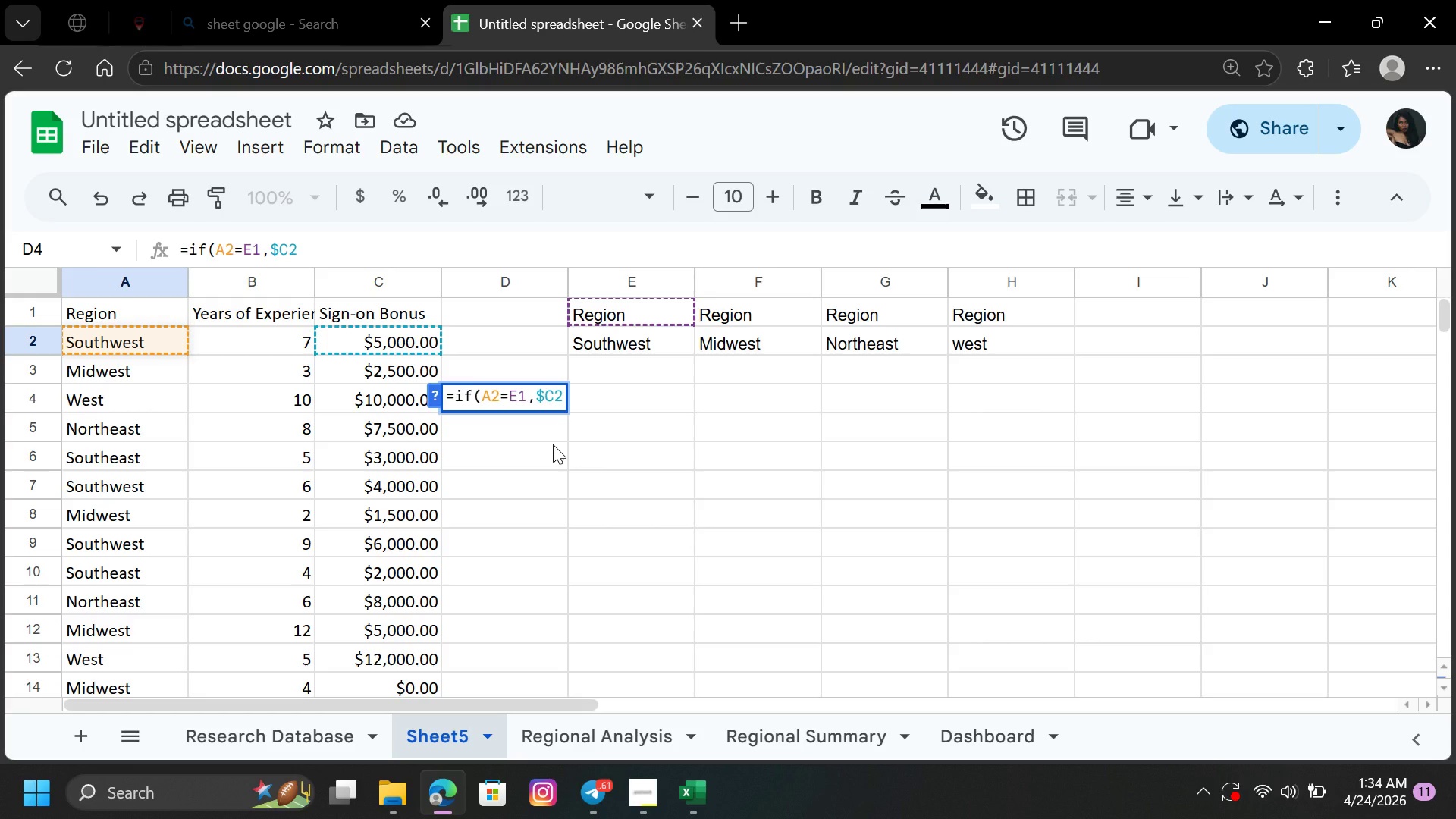 
hold_key(key=ShiftLeft, duration=1.5)
 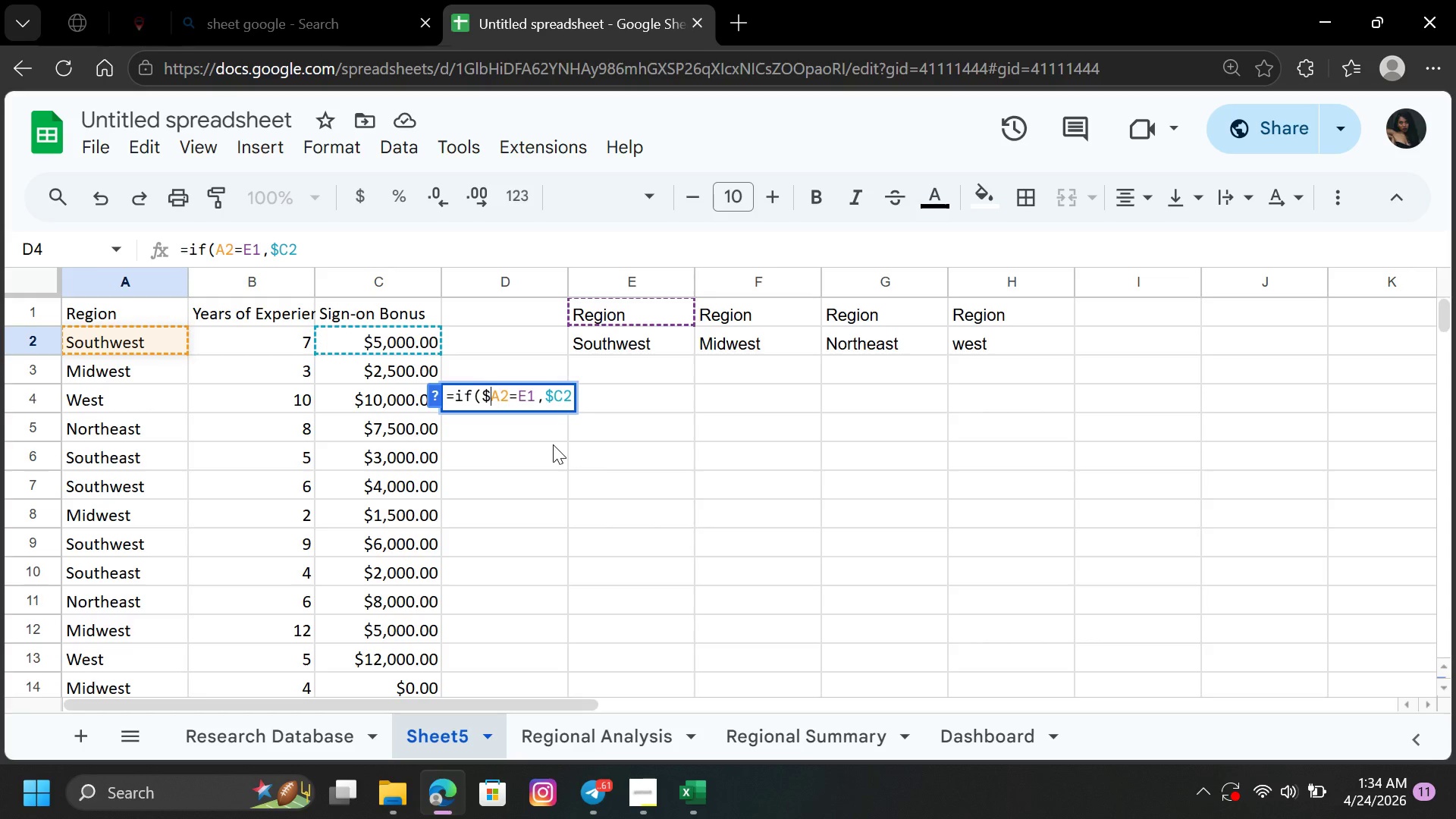 
key(Shift+ShiftLeft)
 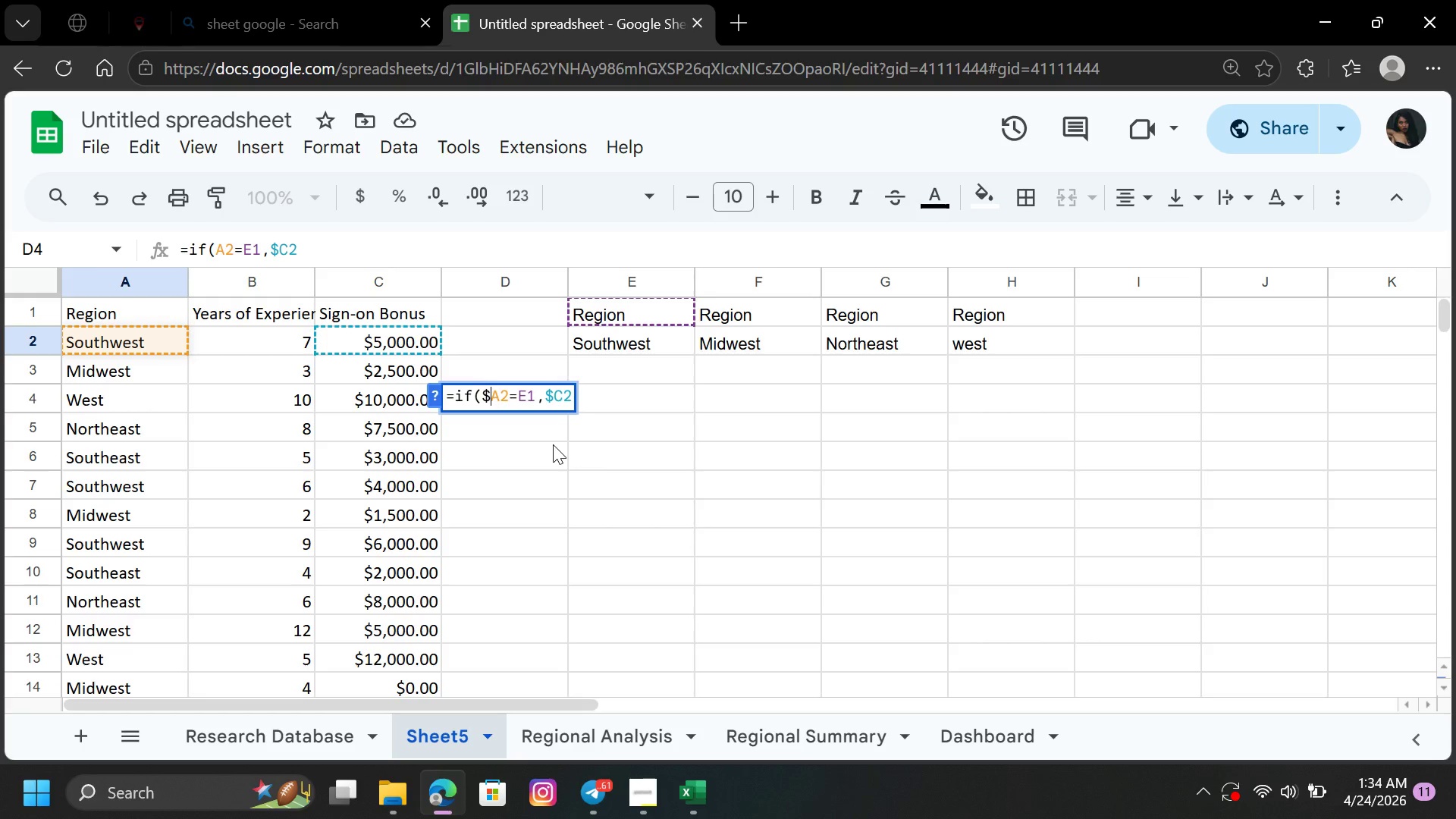 
key(Shift+4)
 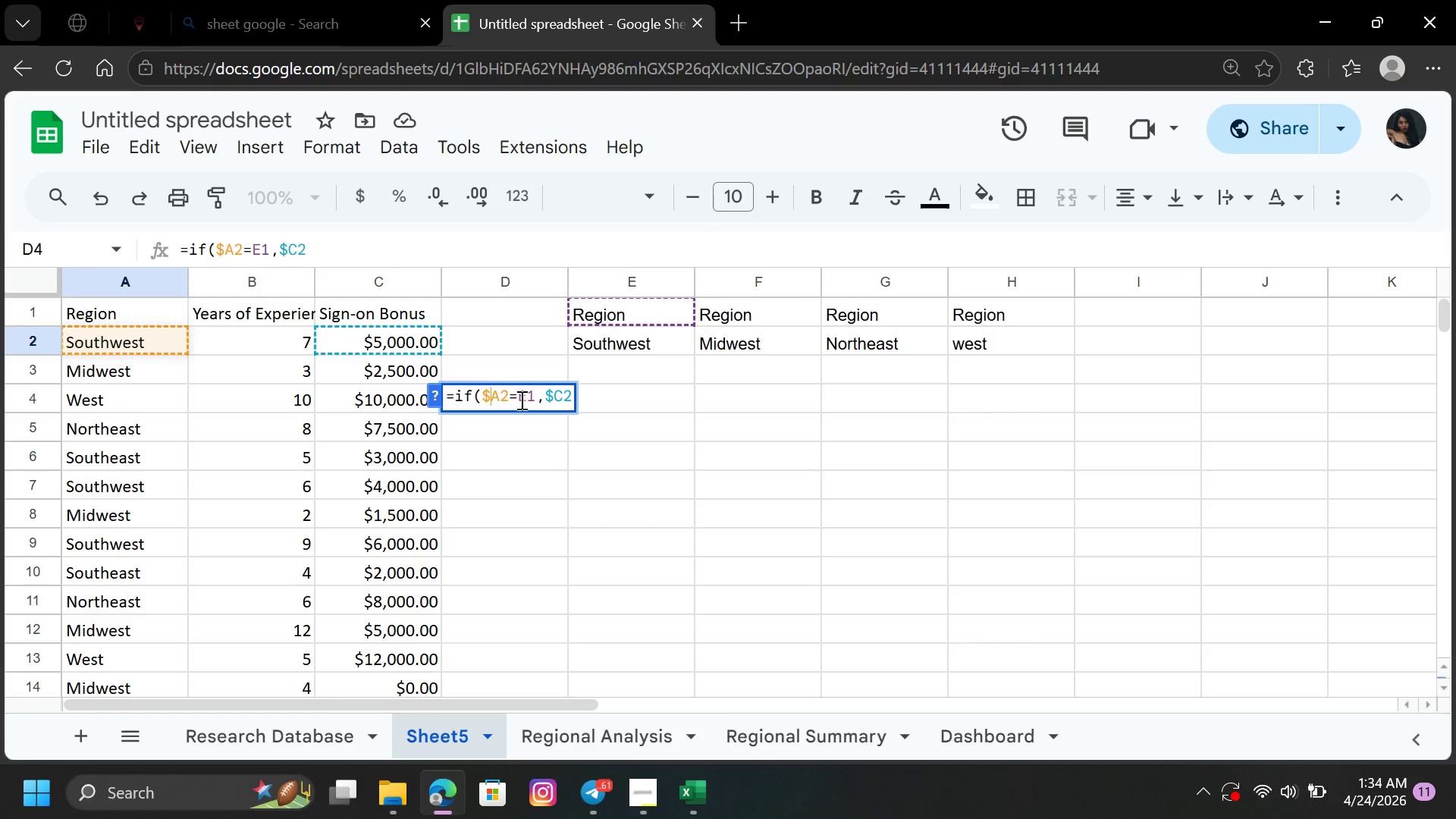 
key(Shift+ShiftLeft)
 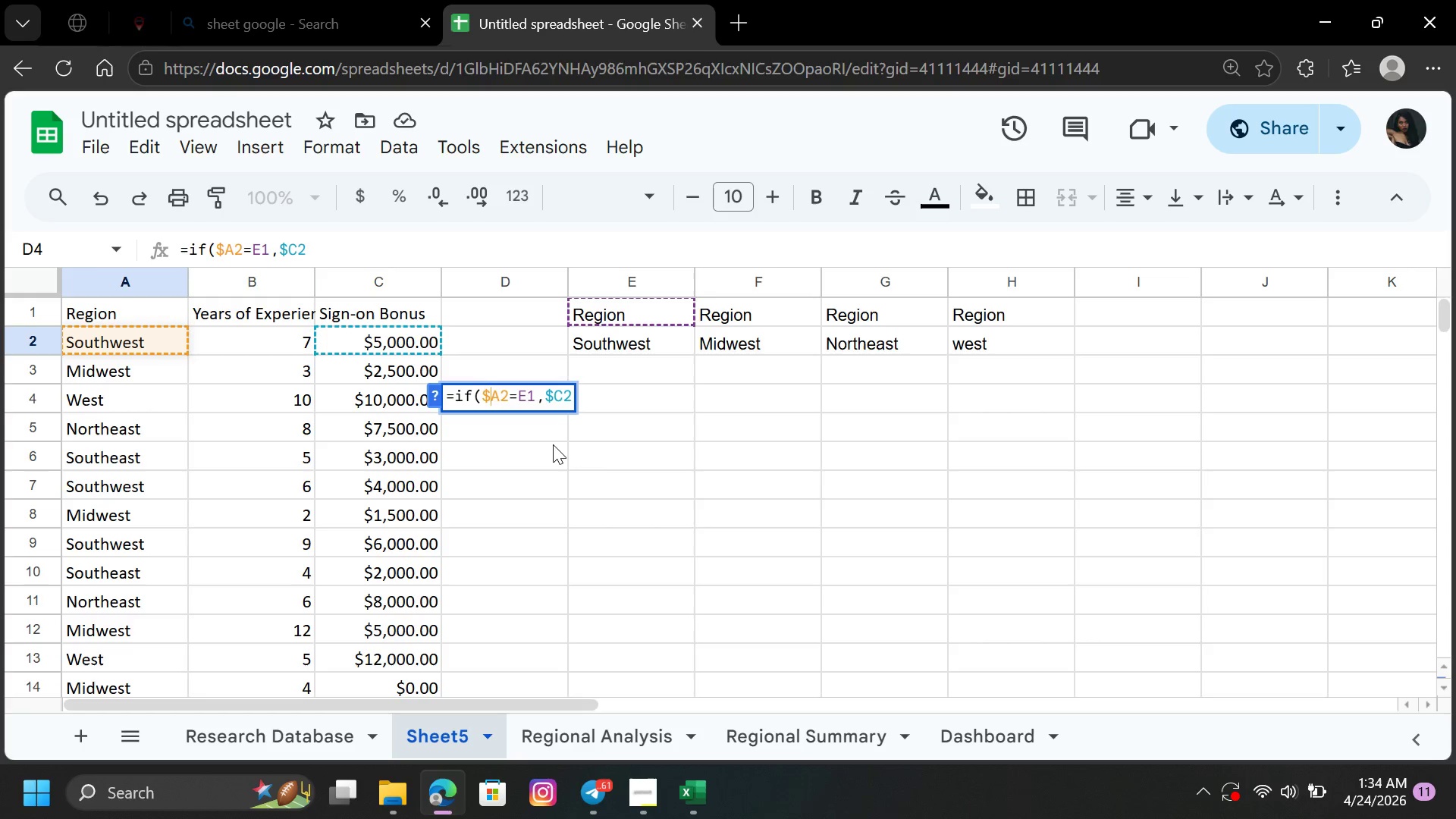 
wait(22.17)
 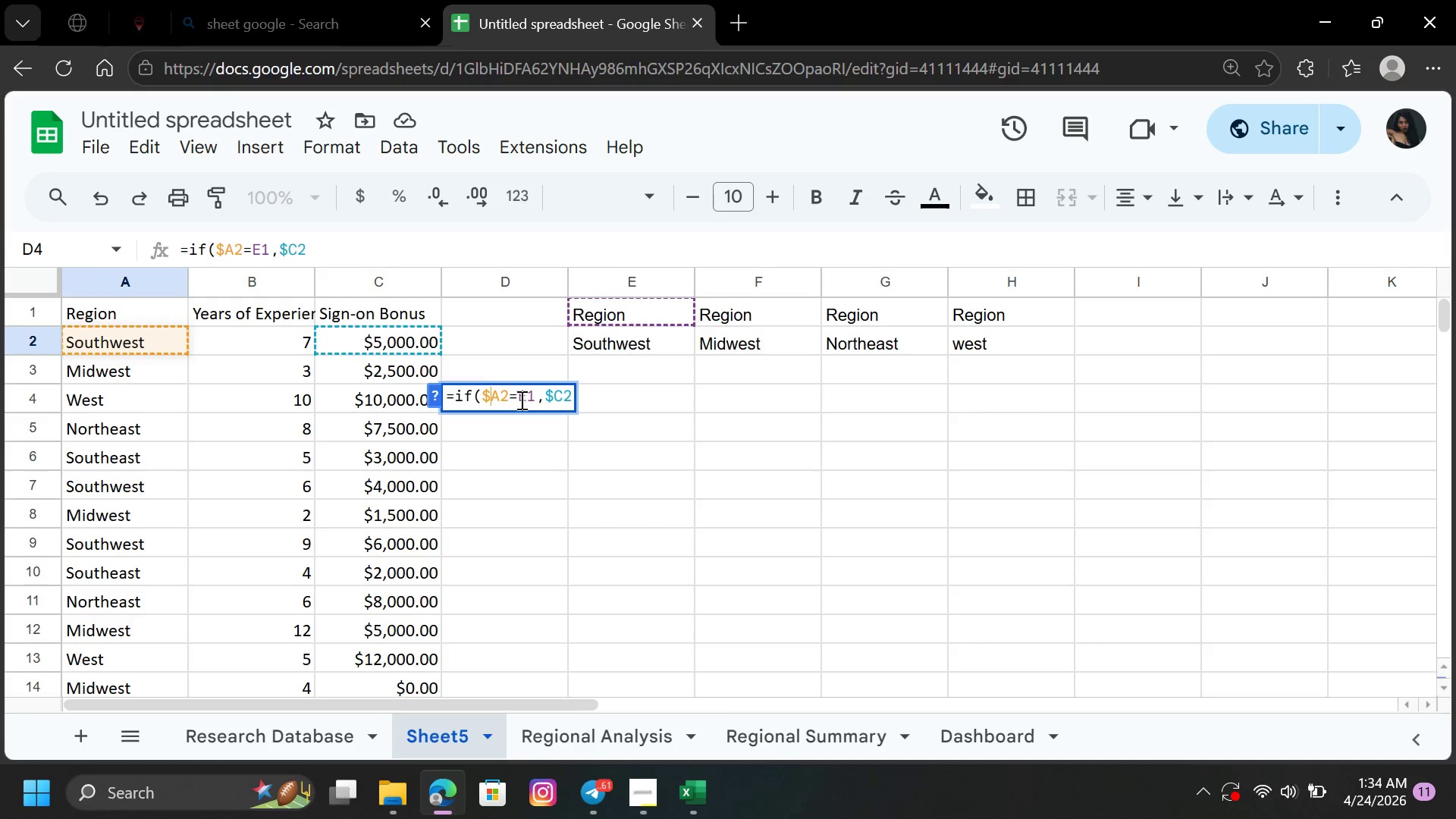 
left_click([529, 394])
 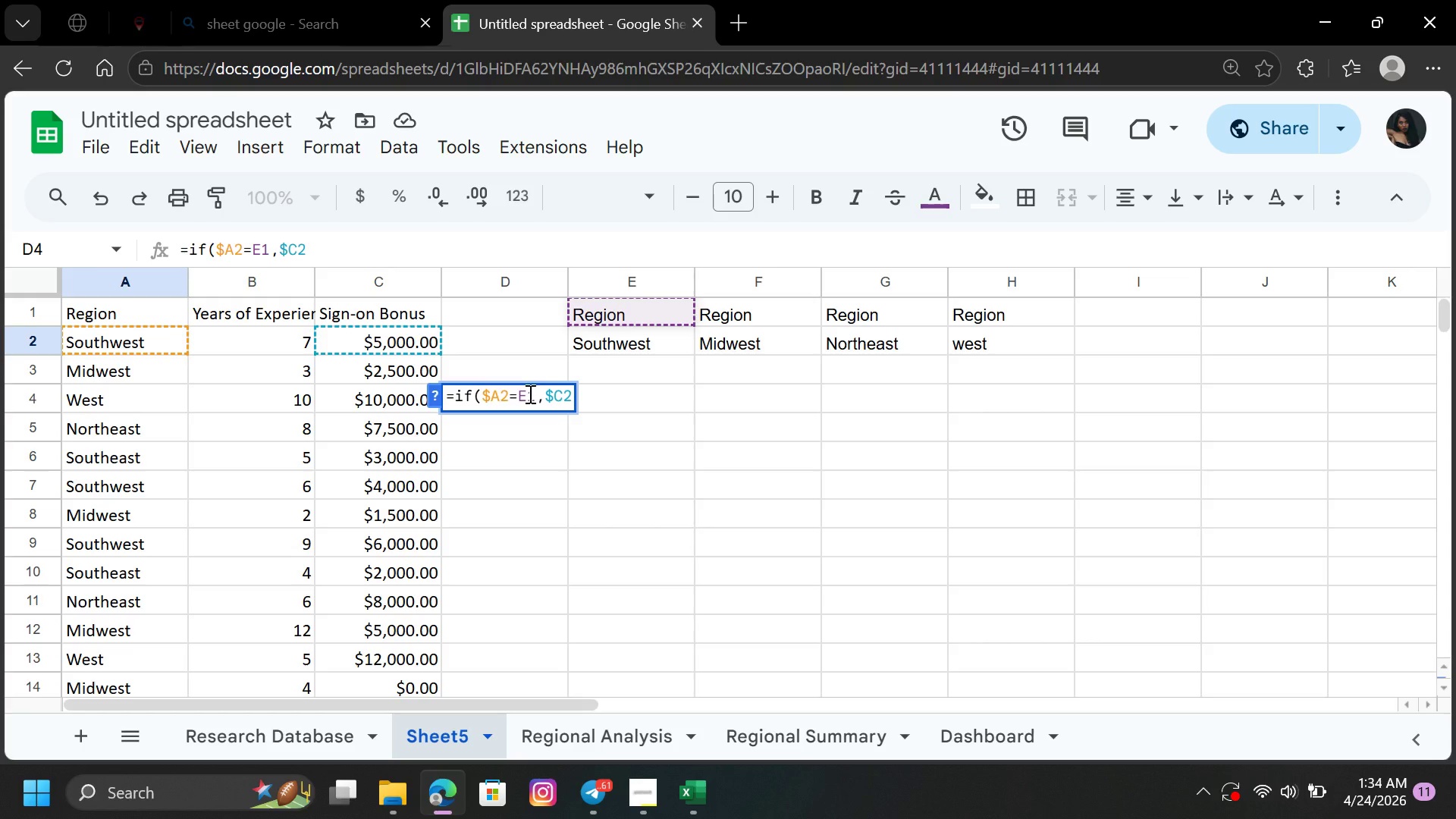 
hold_key(key=ShiftLeft, duration=1.5)
 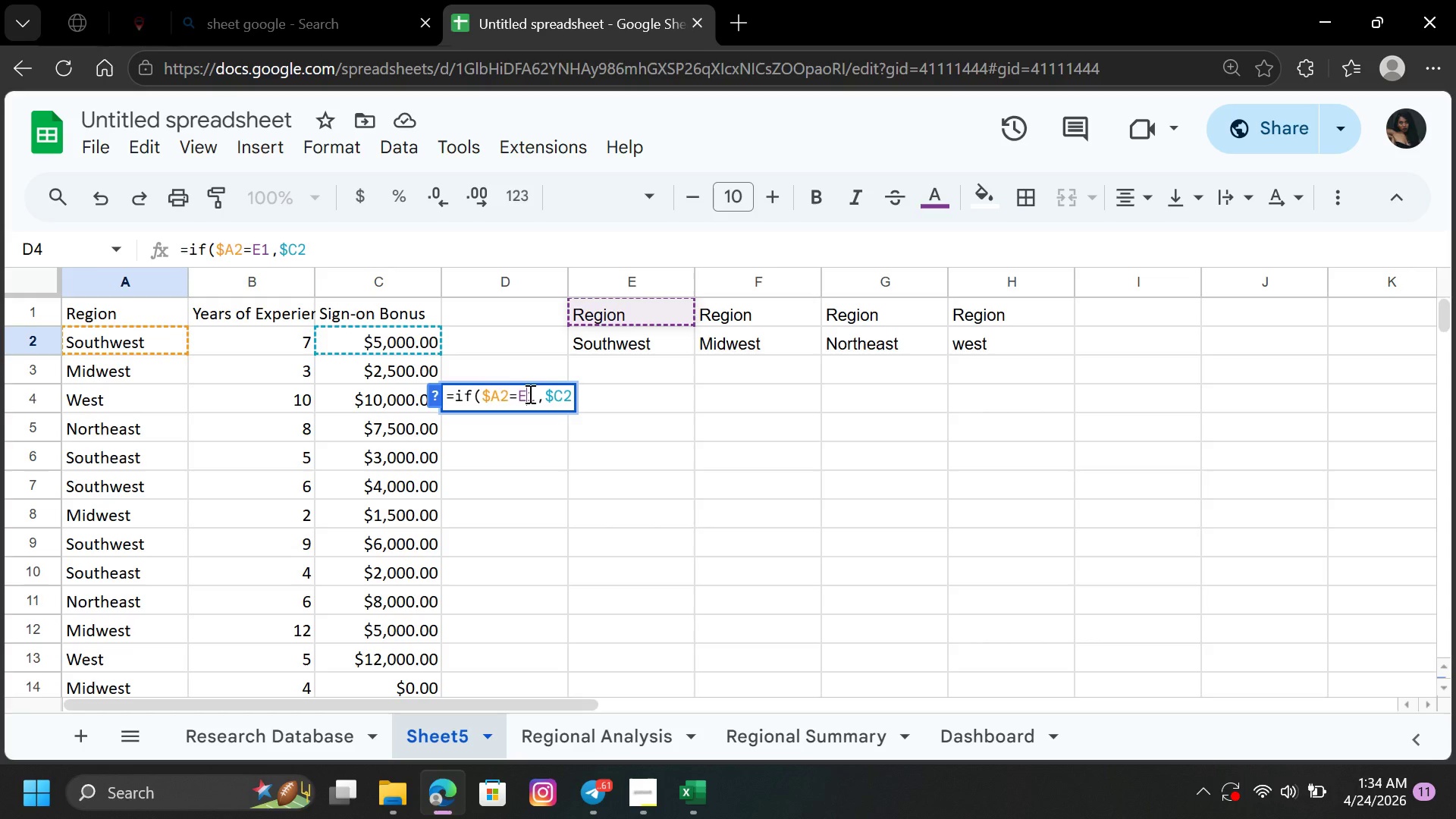 
hold_key(key=ShiftLeft, duration=1.52)
 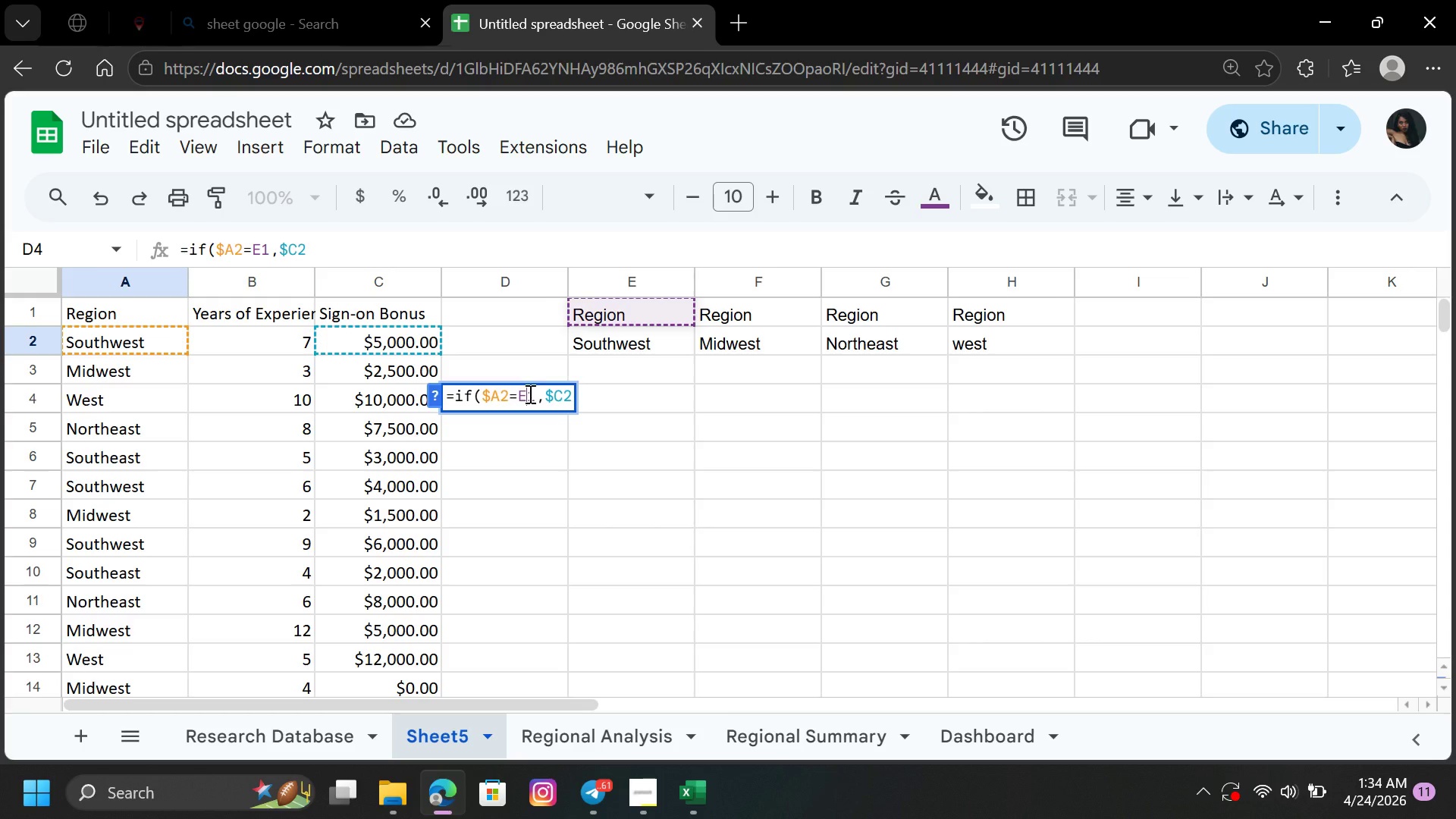 
key(Shift+4)
 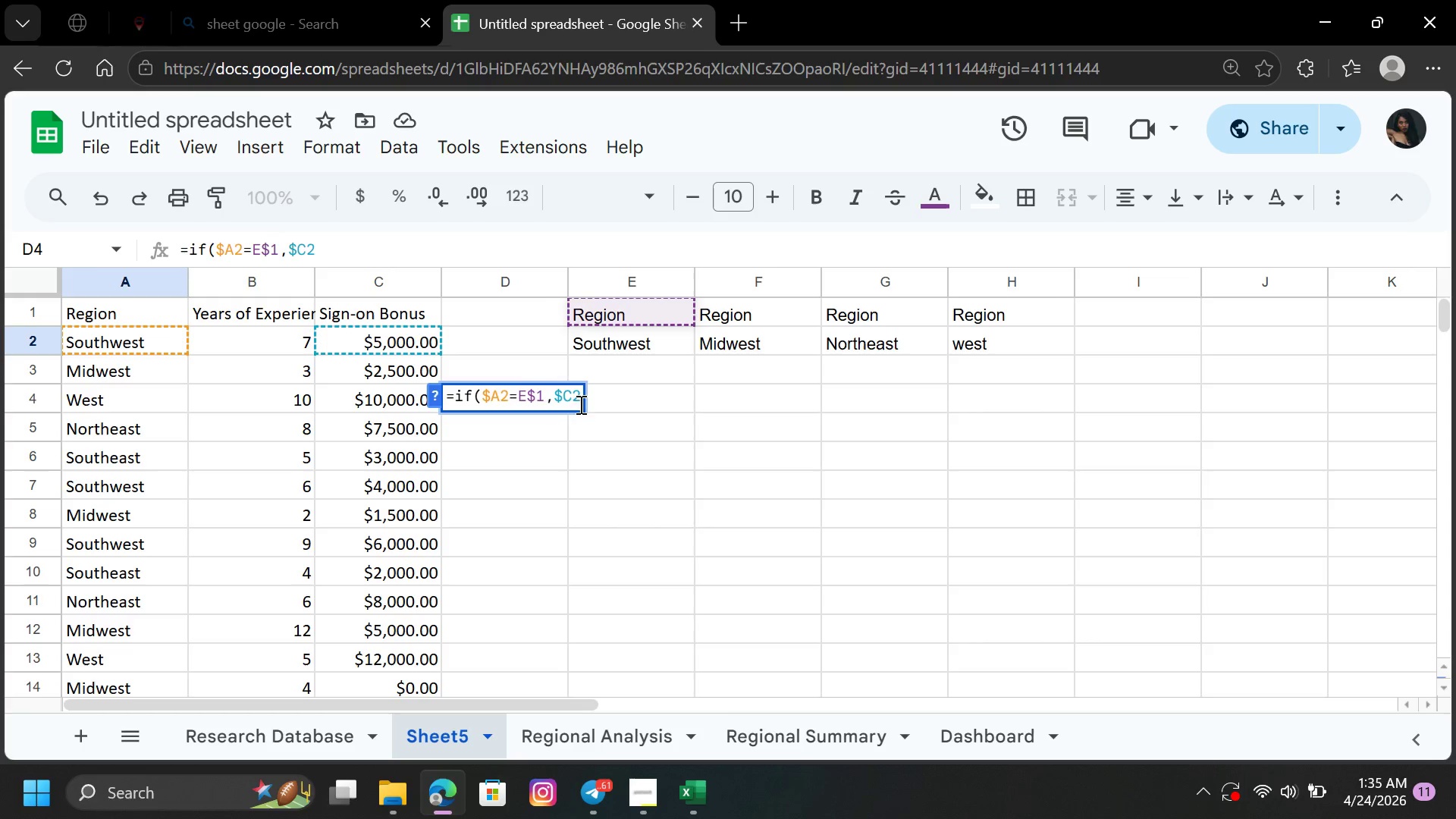 
left_click([579, 395])
 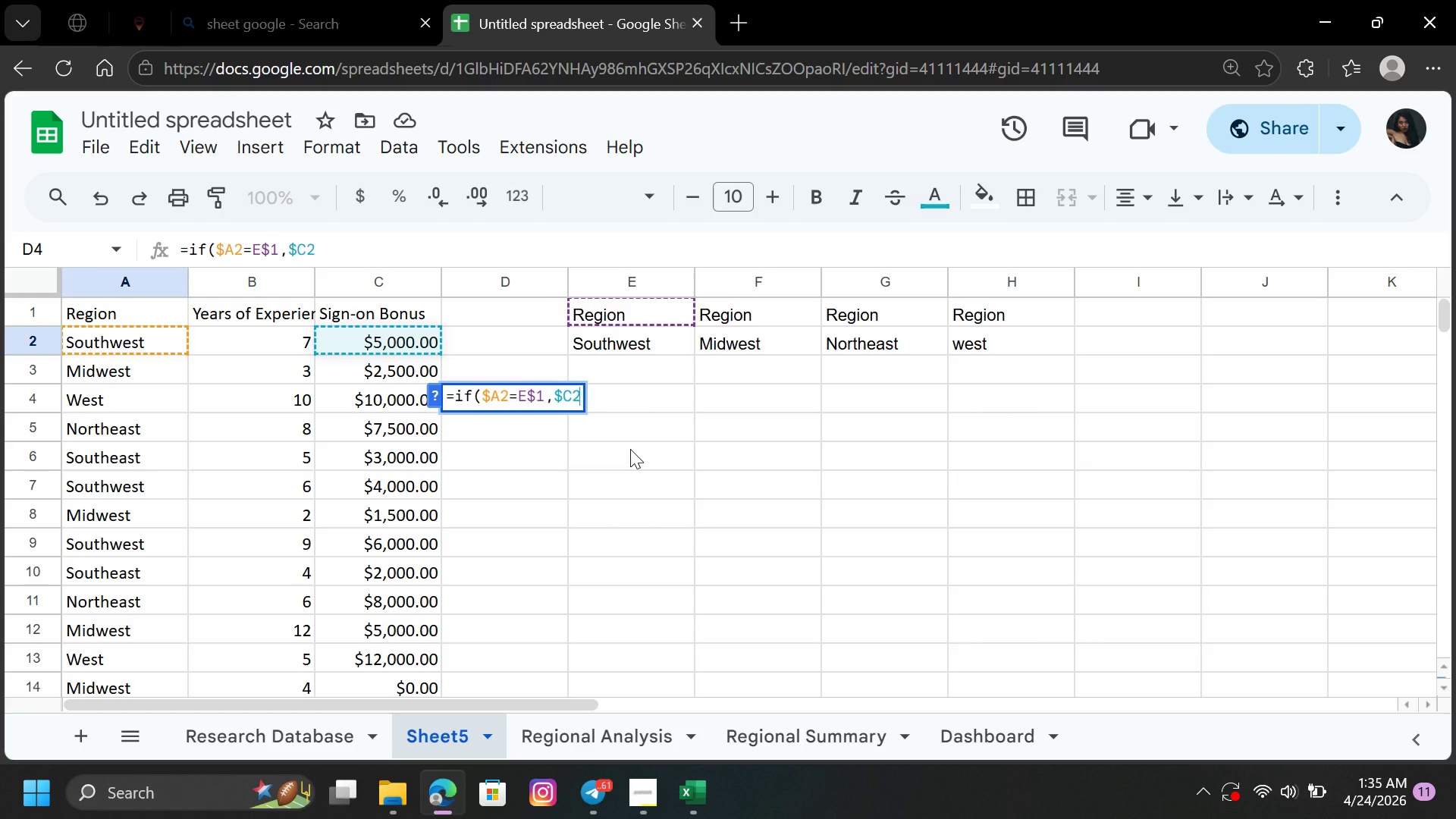 
key(Comma)
 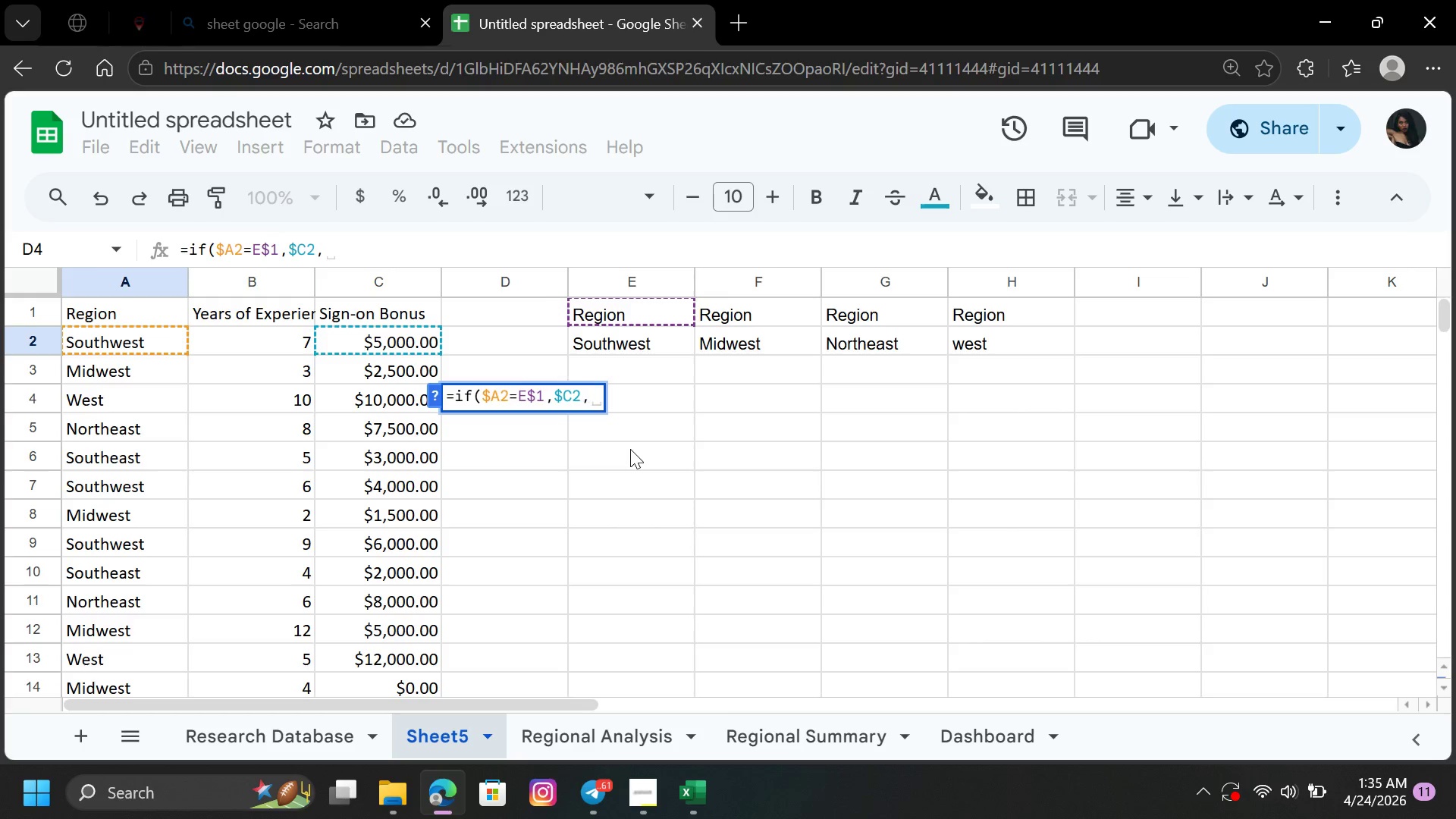 
key(Shift+Quote)
 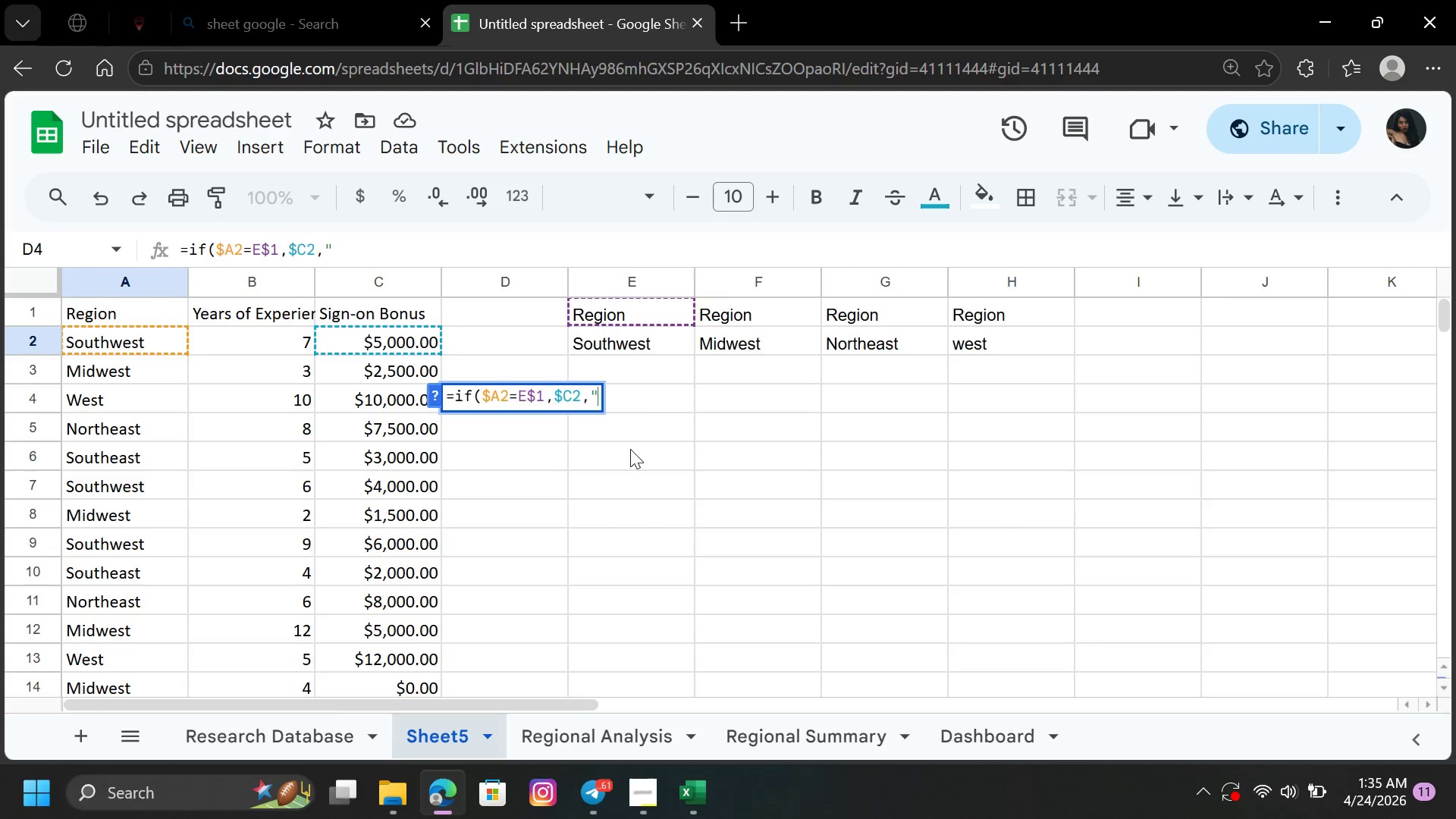 
key(Shift+Quote)
 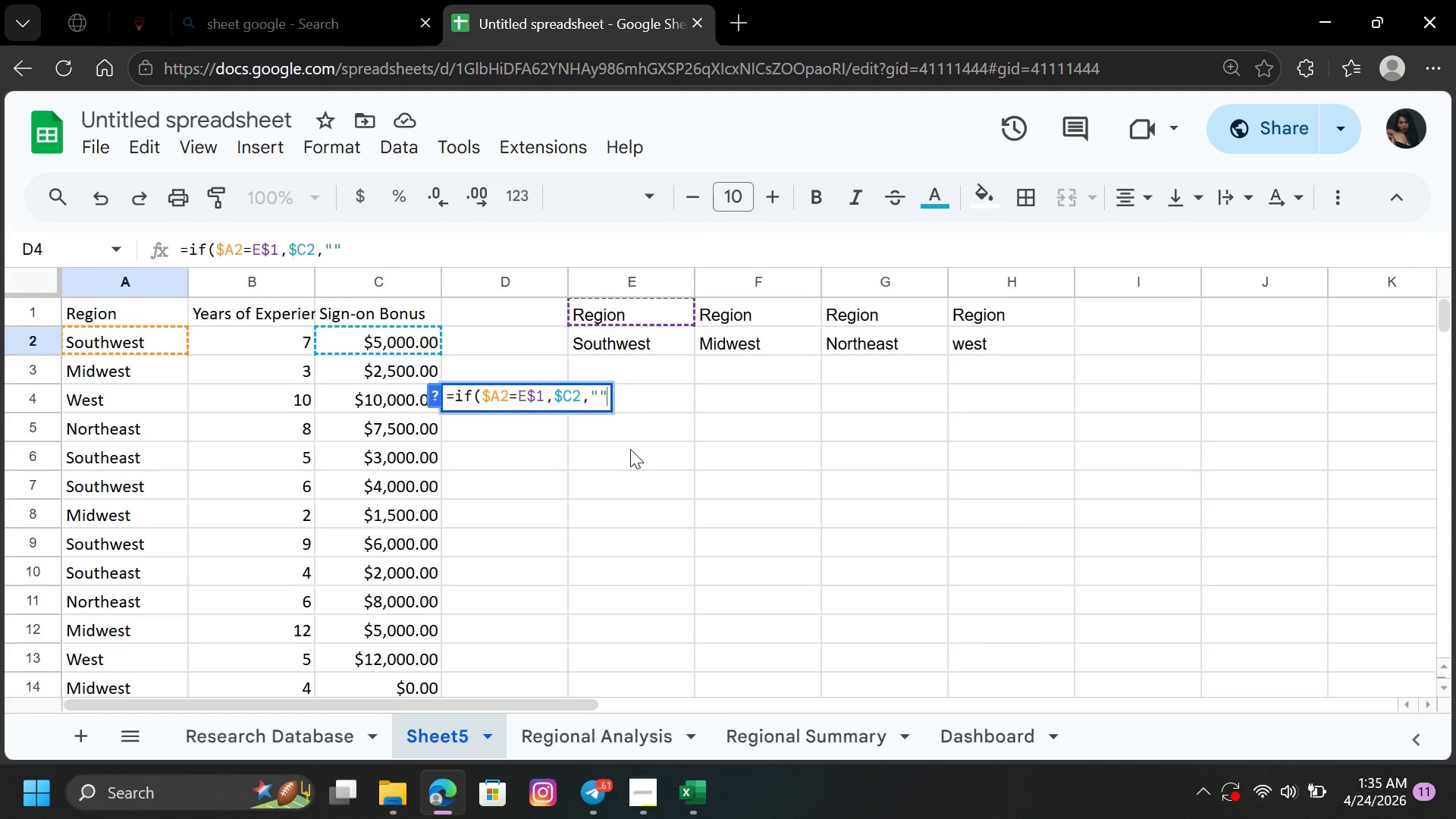 
hold_key(key=ShiftRight, duration=0.91)
 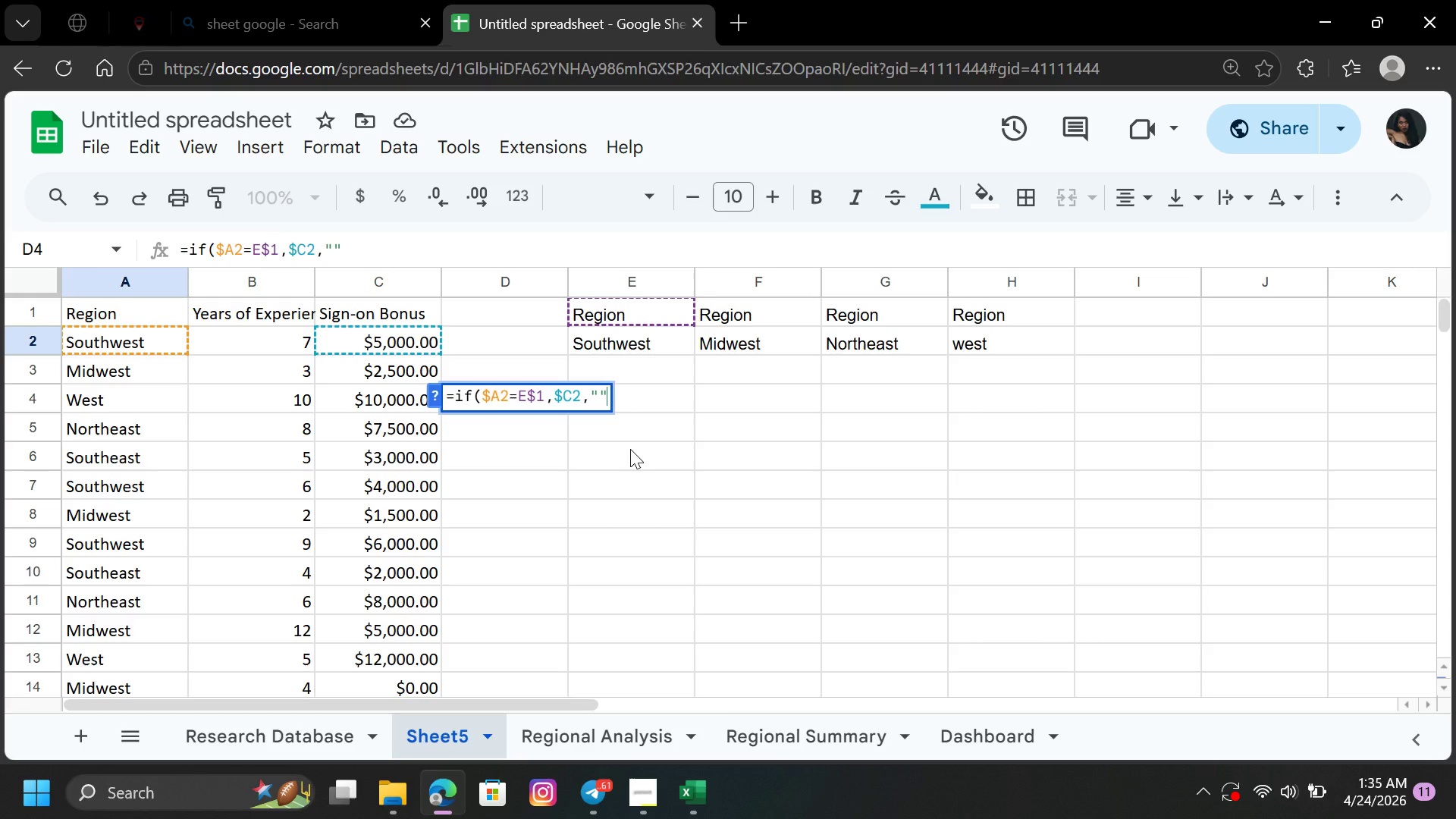 
key(Enter)
 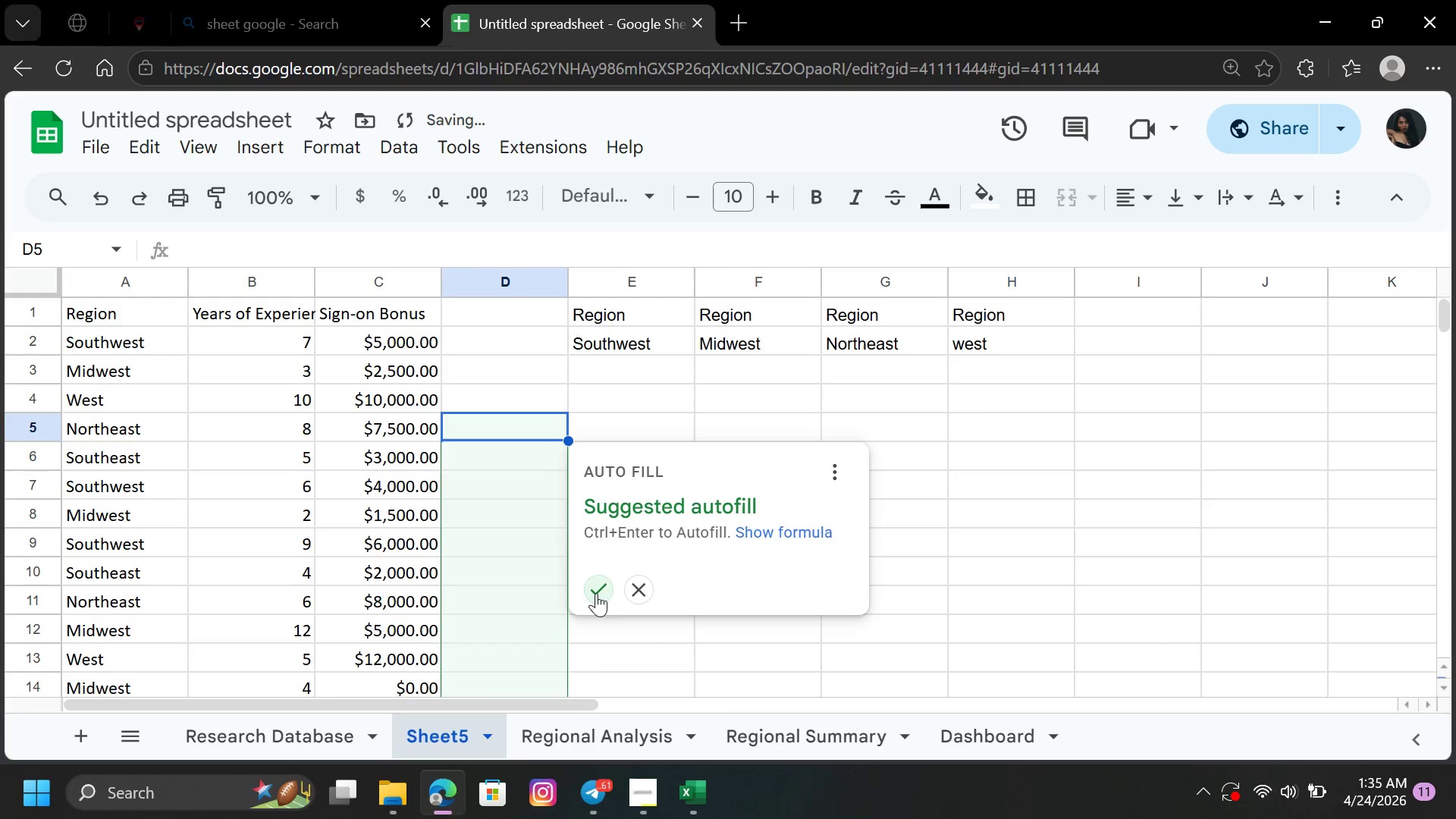 
left_click([595, 594])
 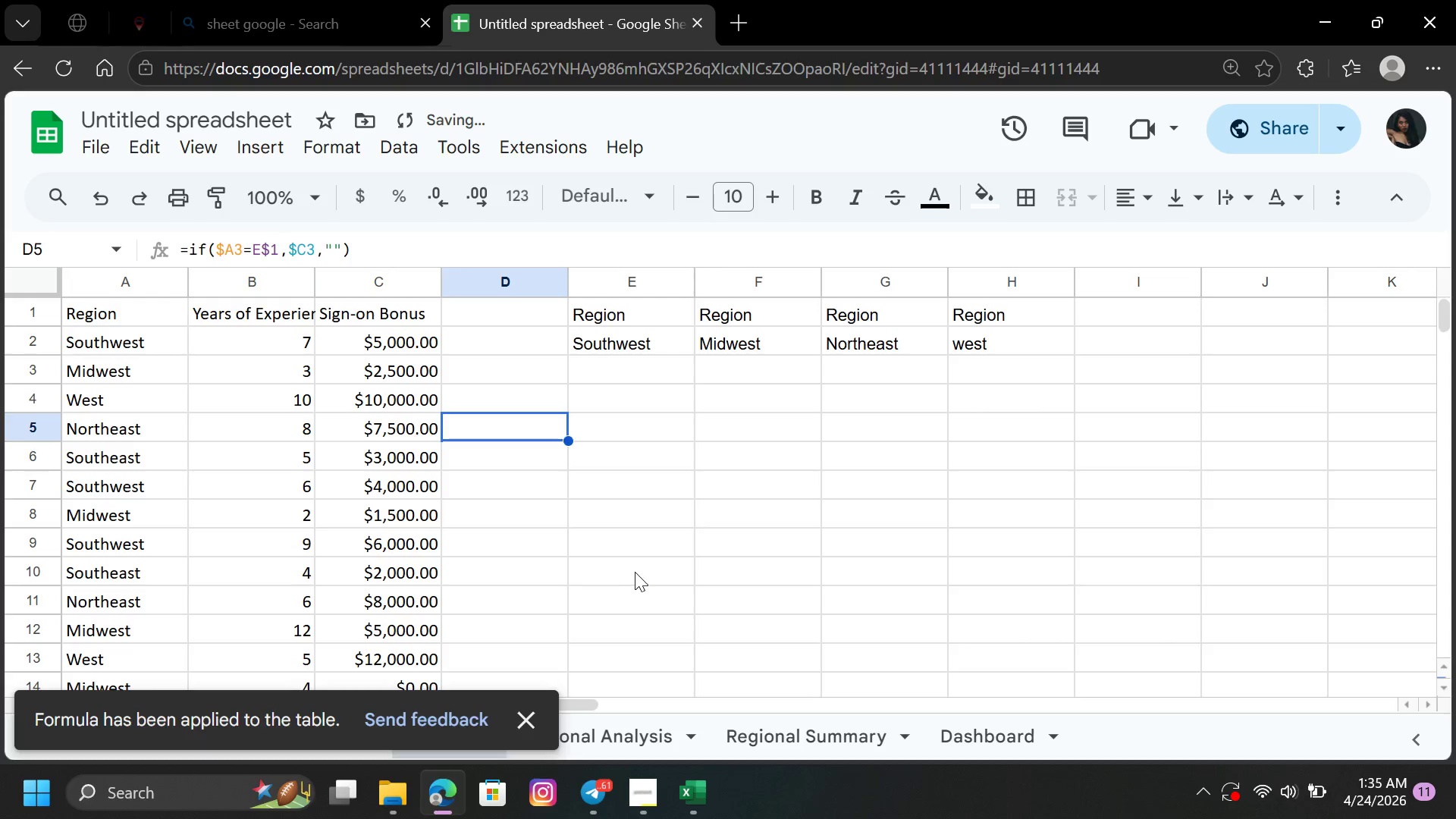 
left_click([636, 571])
 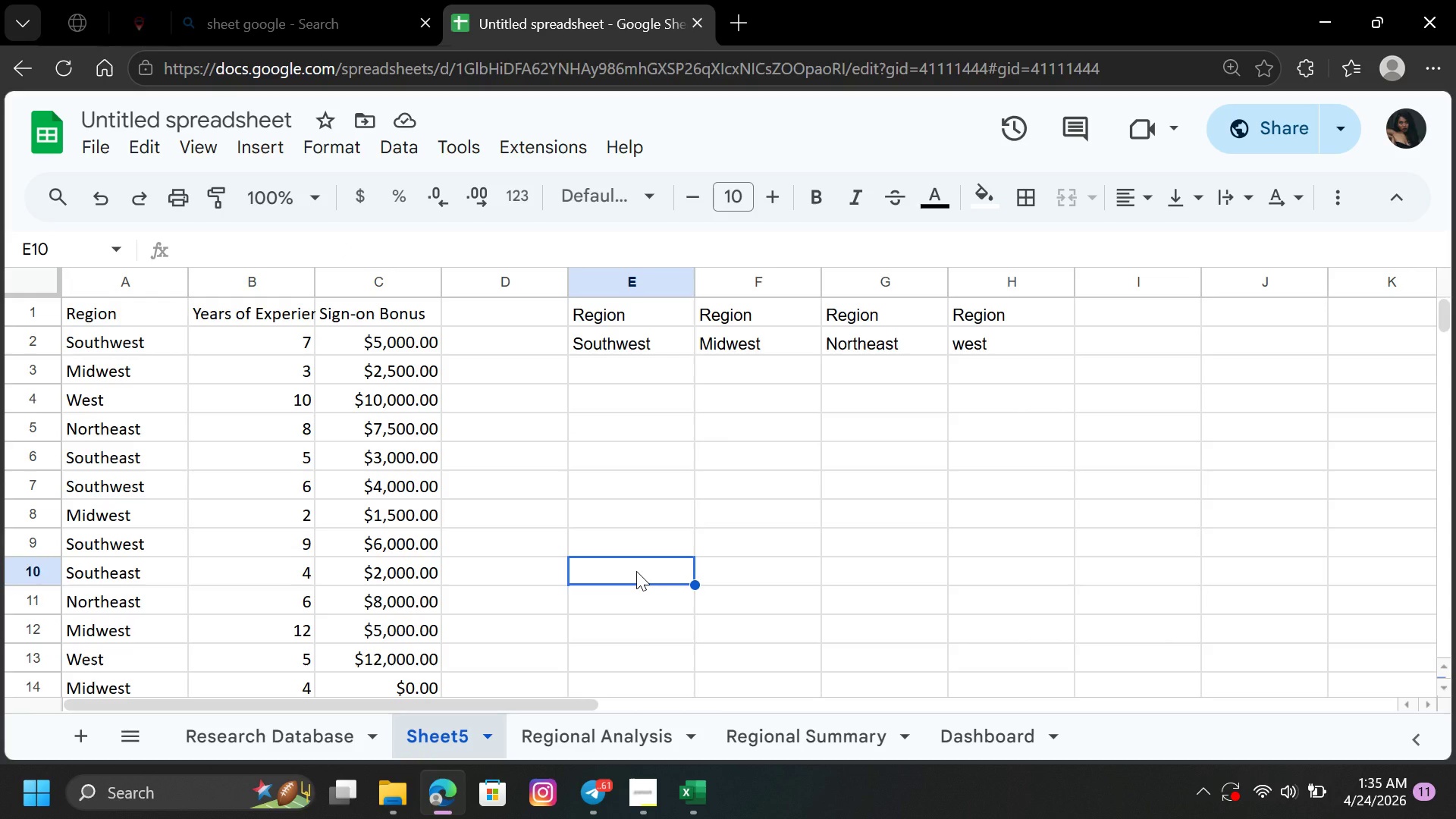 
wait(31.53)
 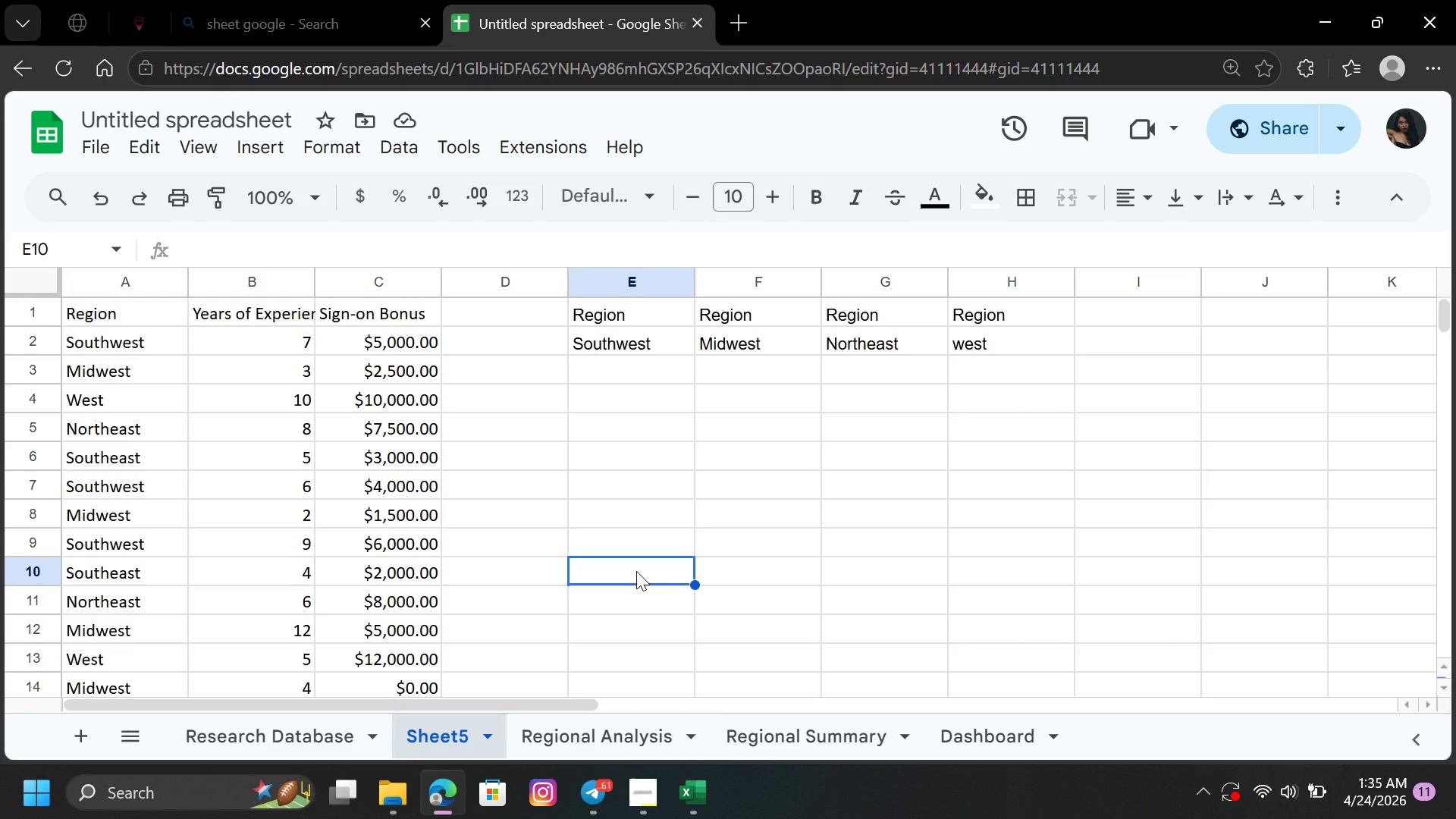 
left_click_drag(start_coordinate=[129, 287], to_coordinate=[487, 295])
 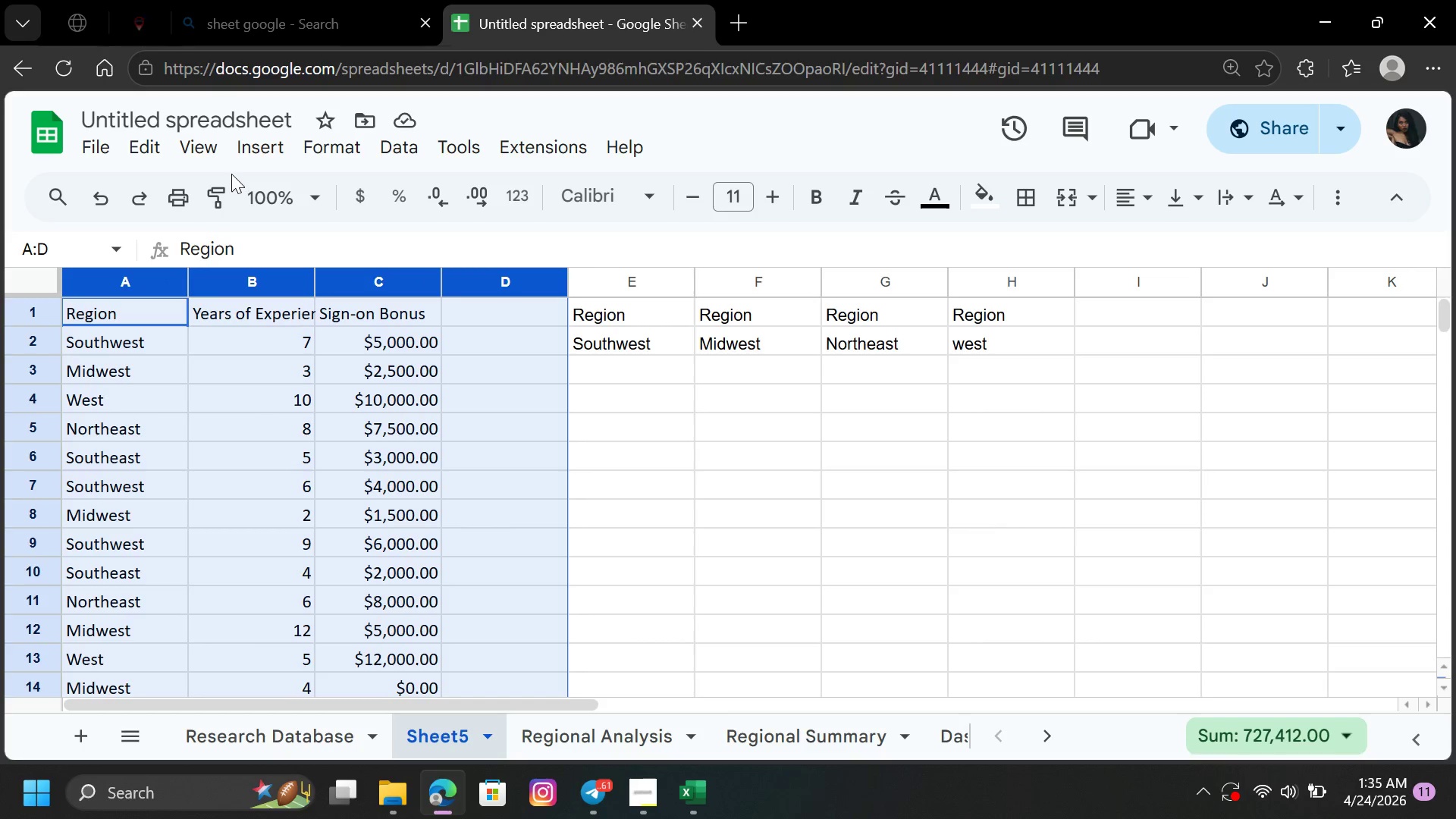 
left_click([263, 142])
 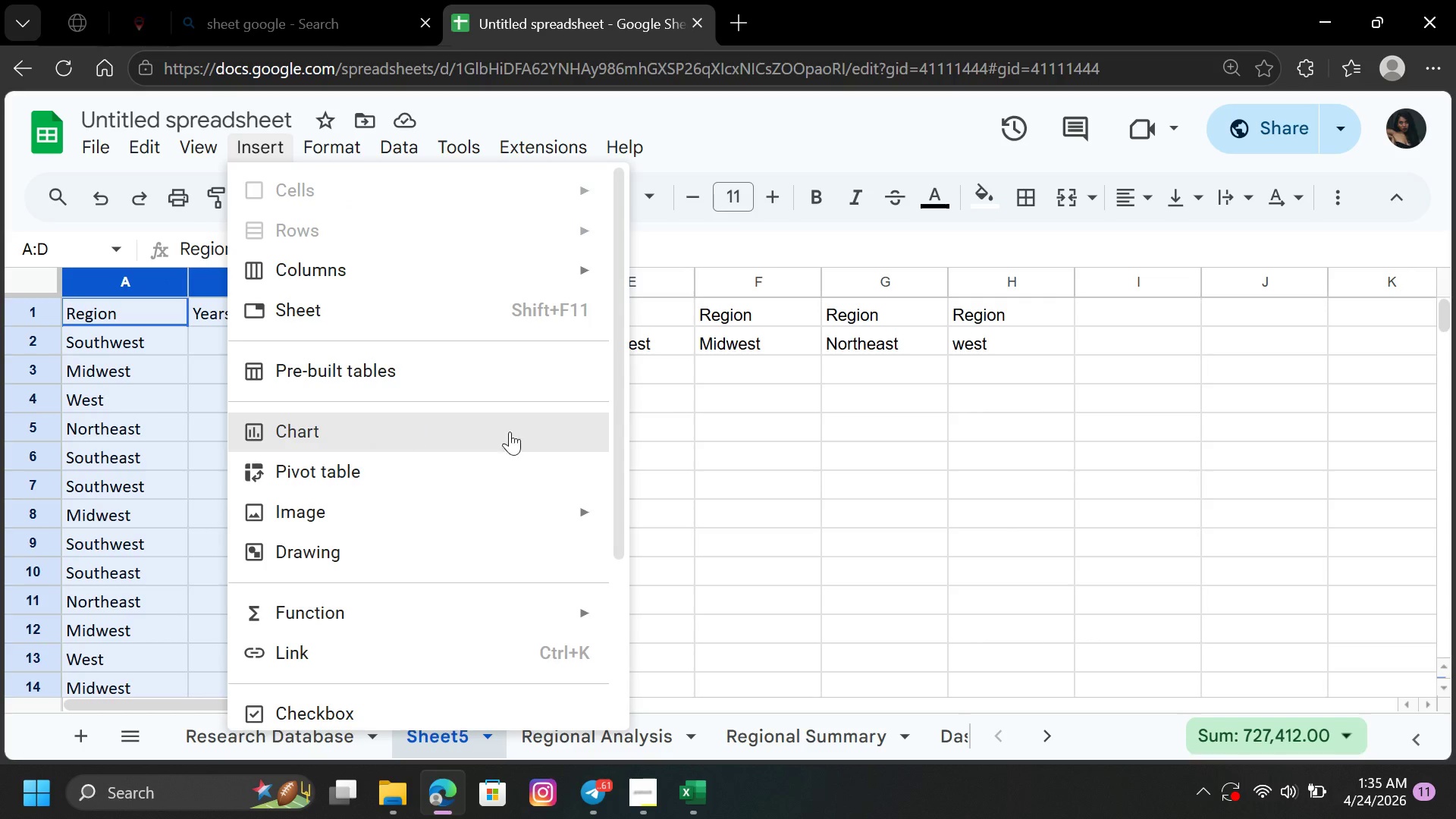 
left_click([546, 438])
 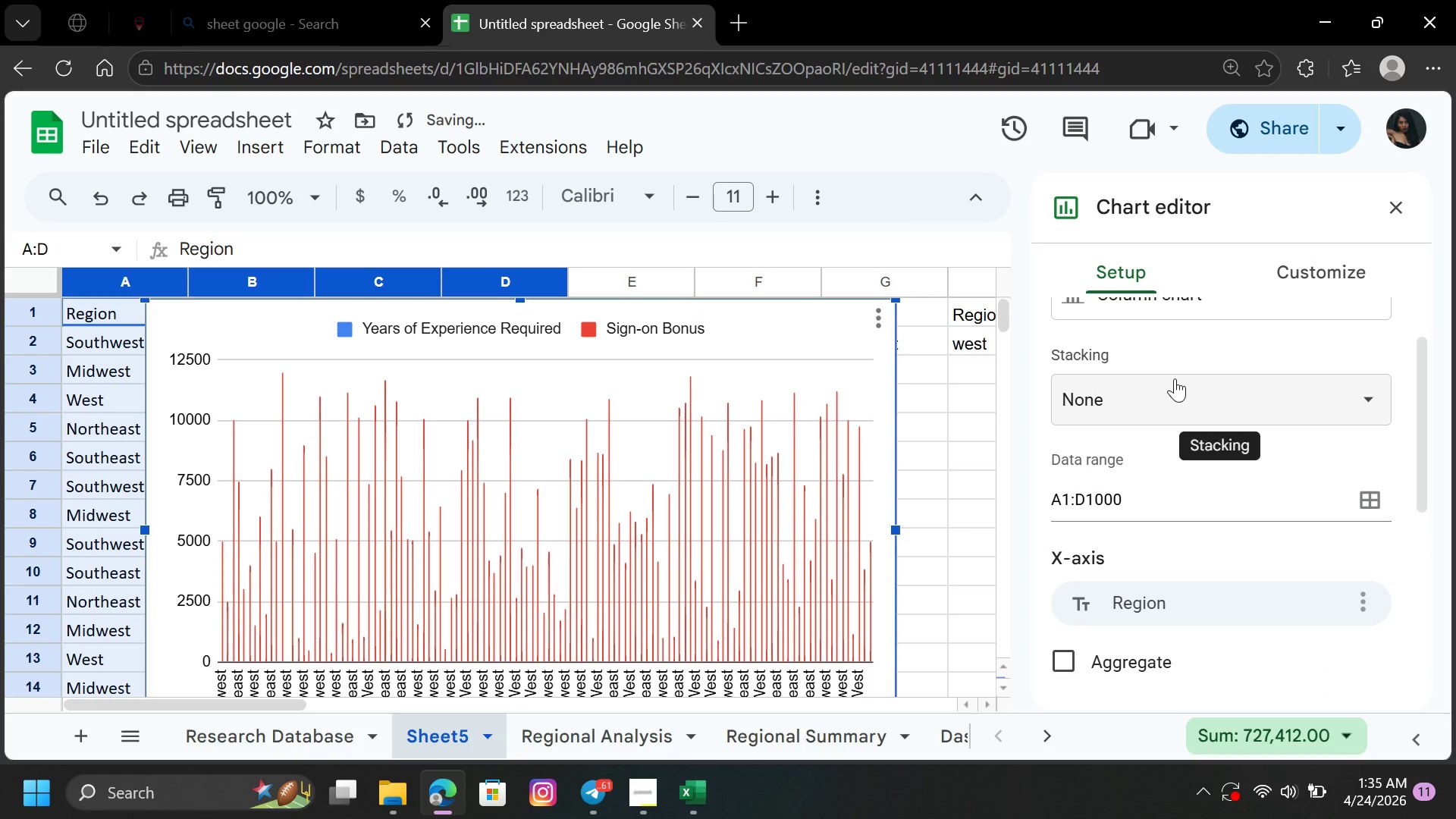 
left_click_drag(start_coordinate=[1423, 369], to_coordinate=[1429, 234])
 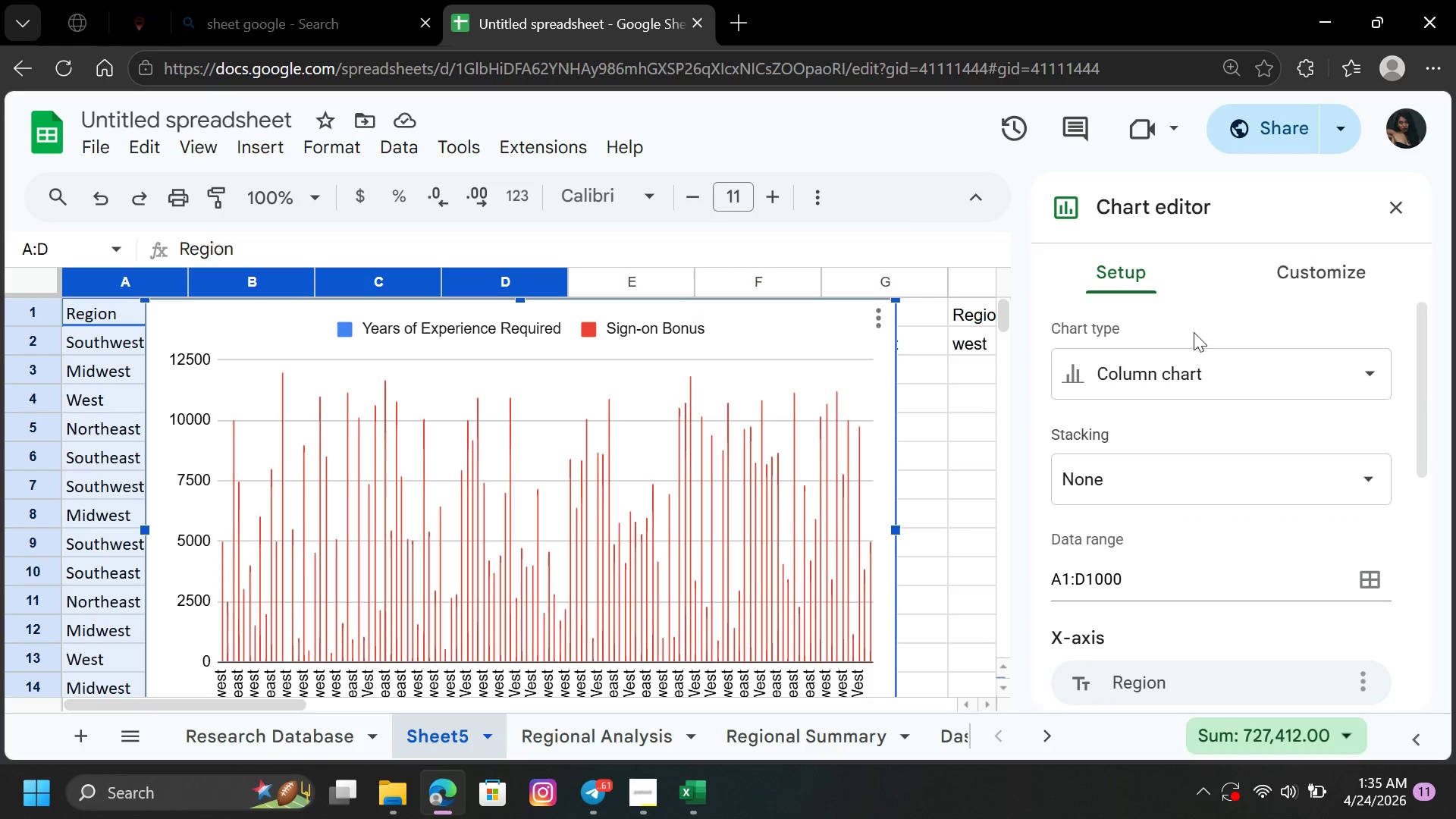 
left_click([1228, 368])
 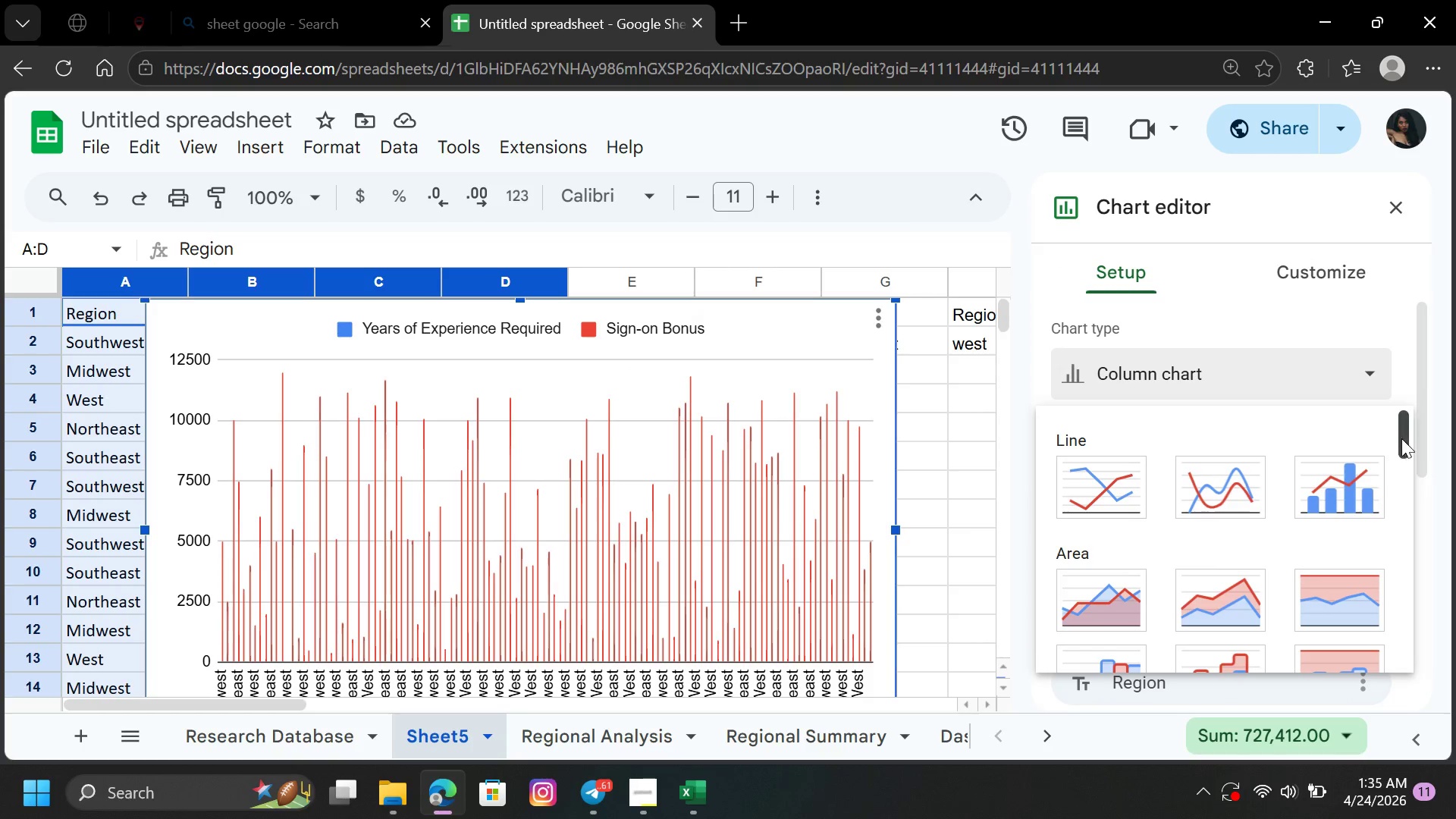 
left_click_drag(start_coordinate=[1406, 440], to_coordinate=[1410, 566])
 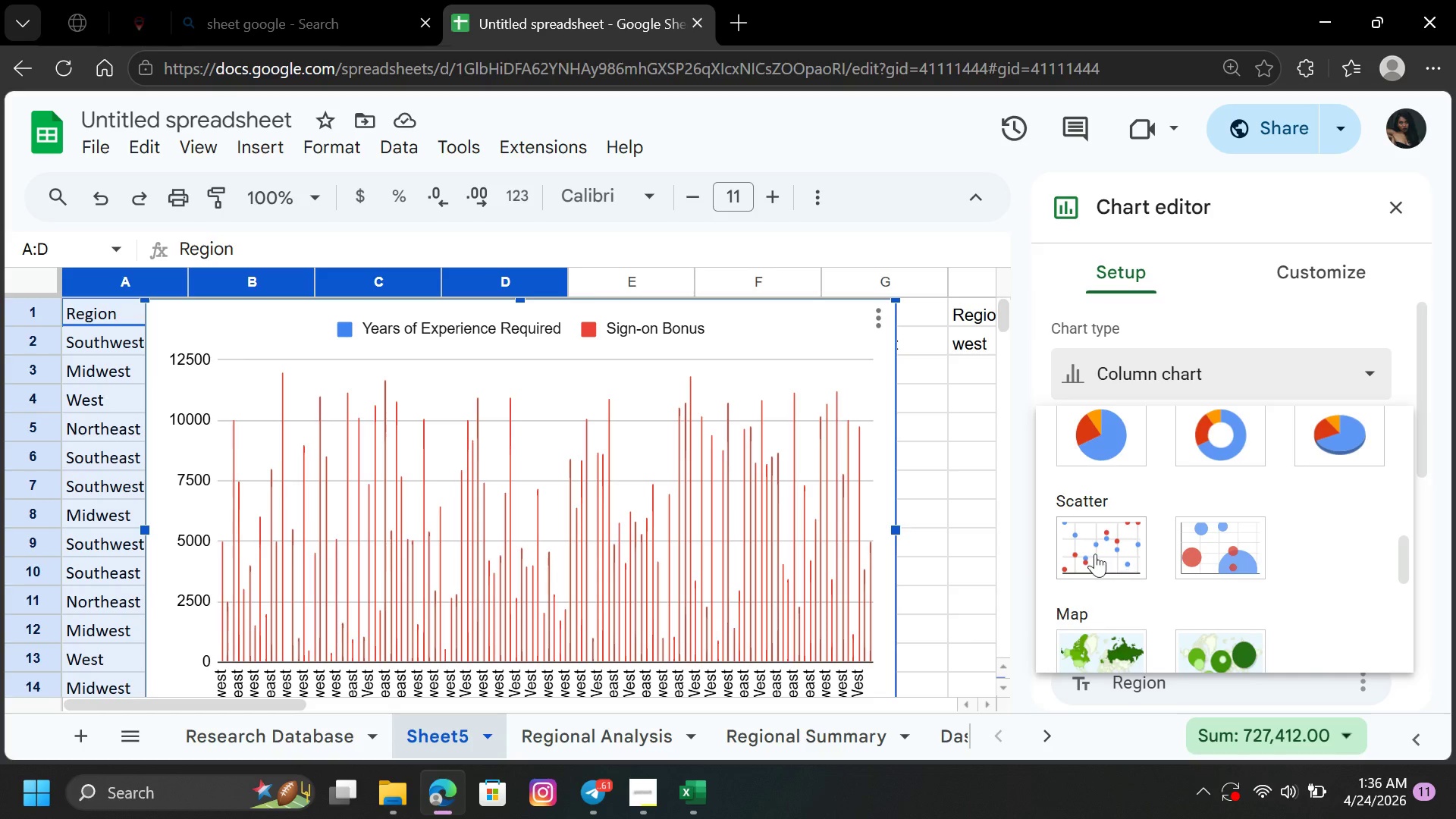 
left_click([1095, 554])
 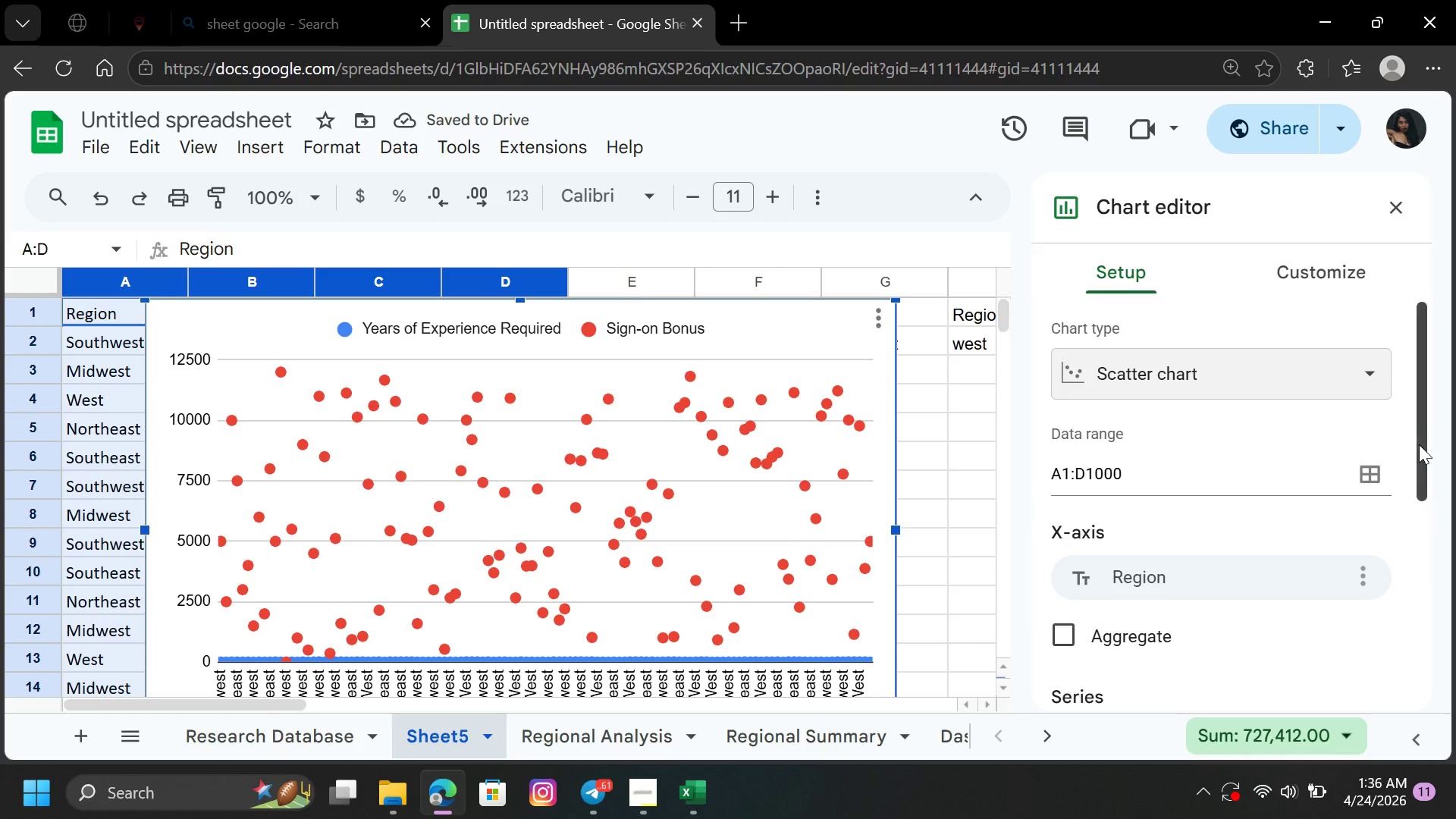 
left_click_drag(start_coordinate=[1420, 439], to_coordinate=[1454, 541])
 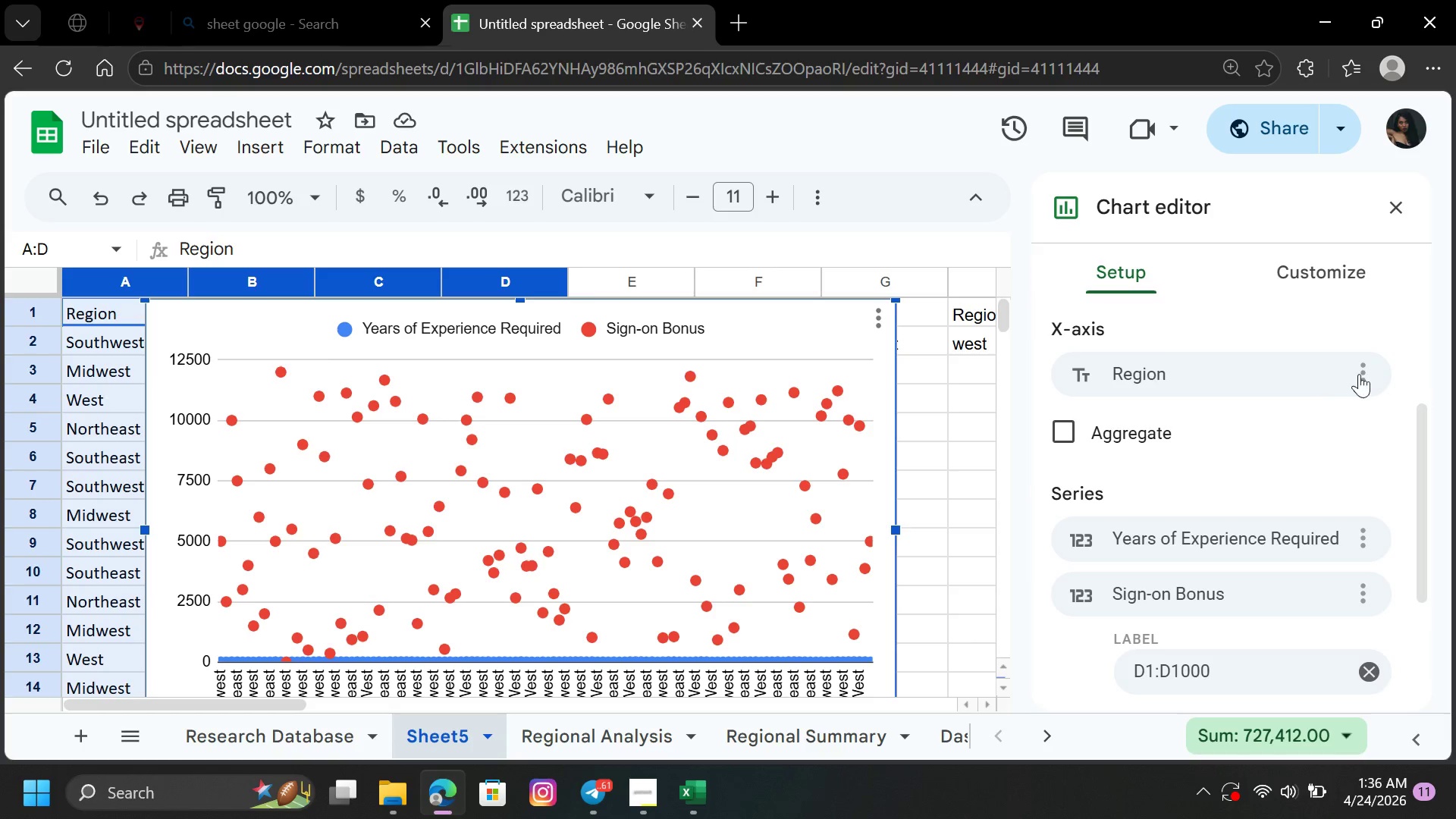 
left_click([1367, 375])
 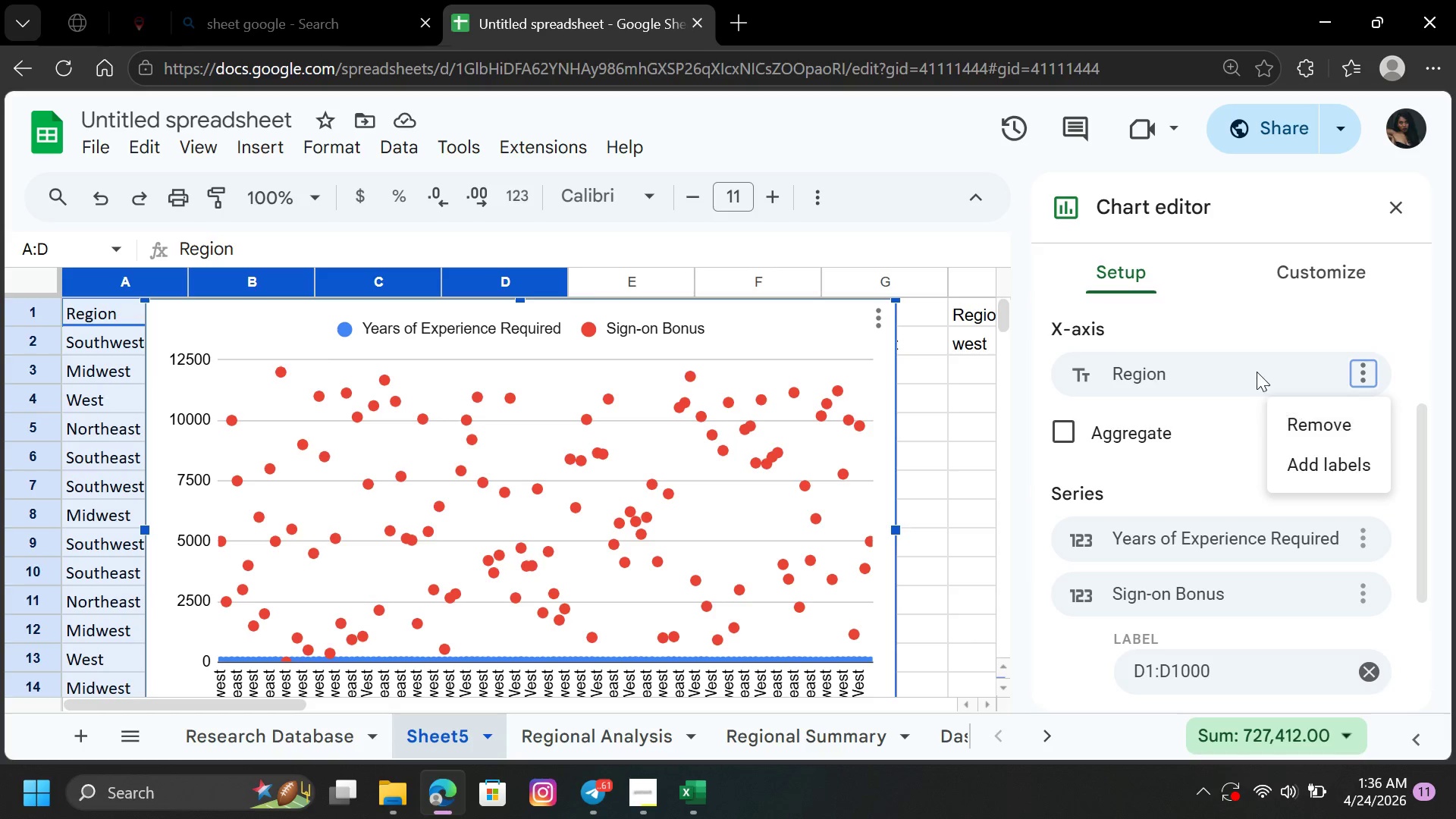 
left_click([1249, 369])
 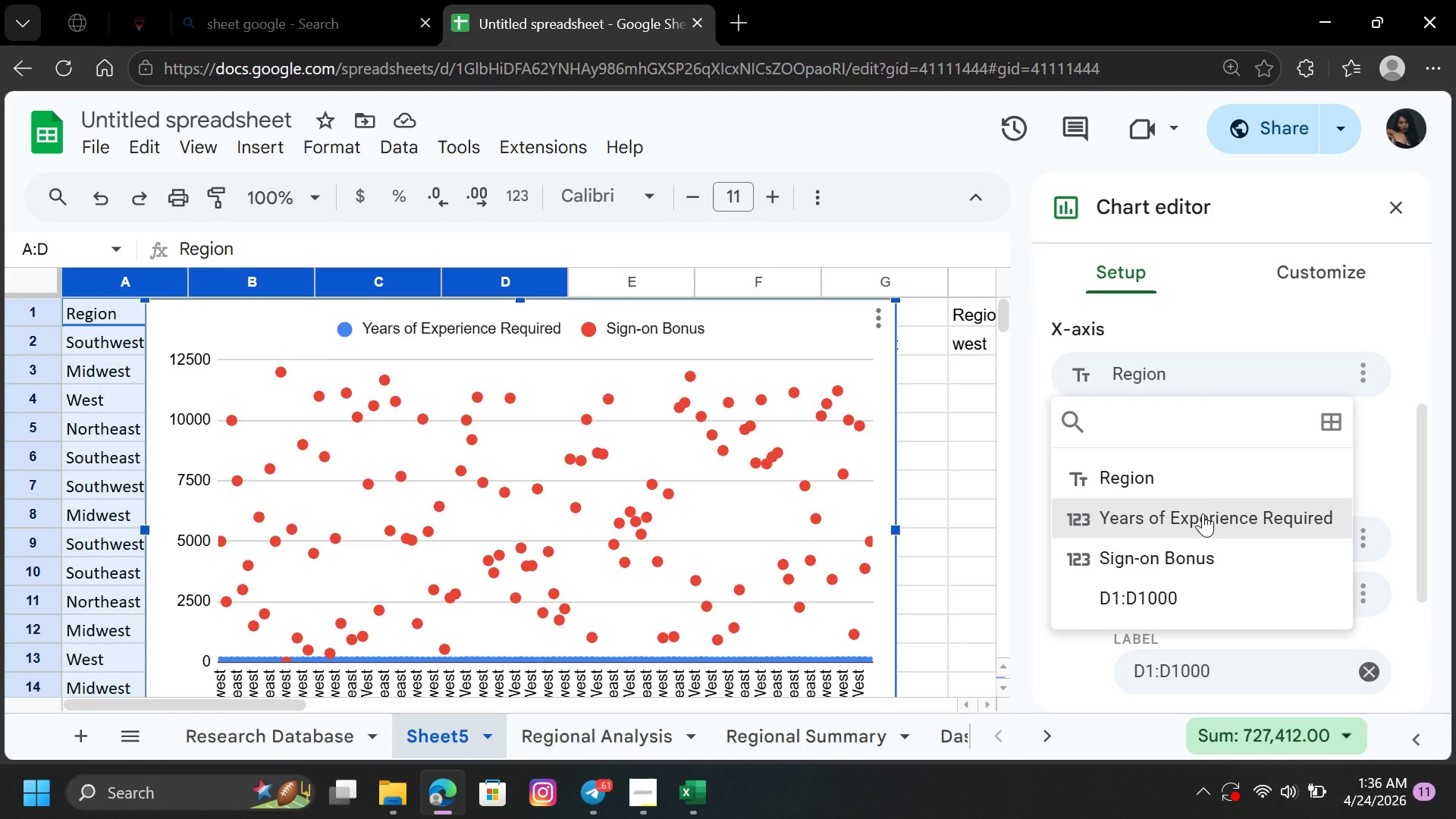 
left_click([1203, 514])
 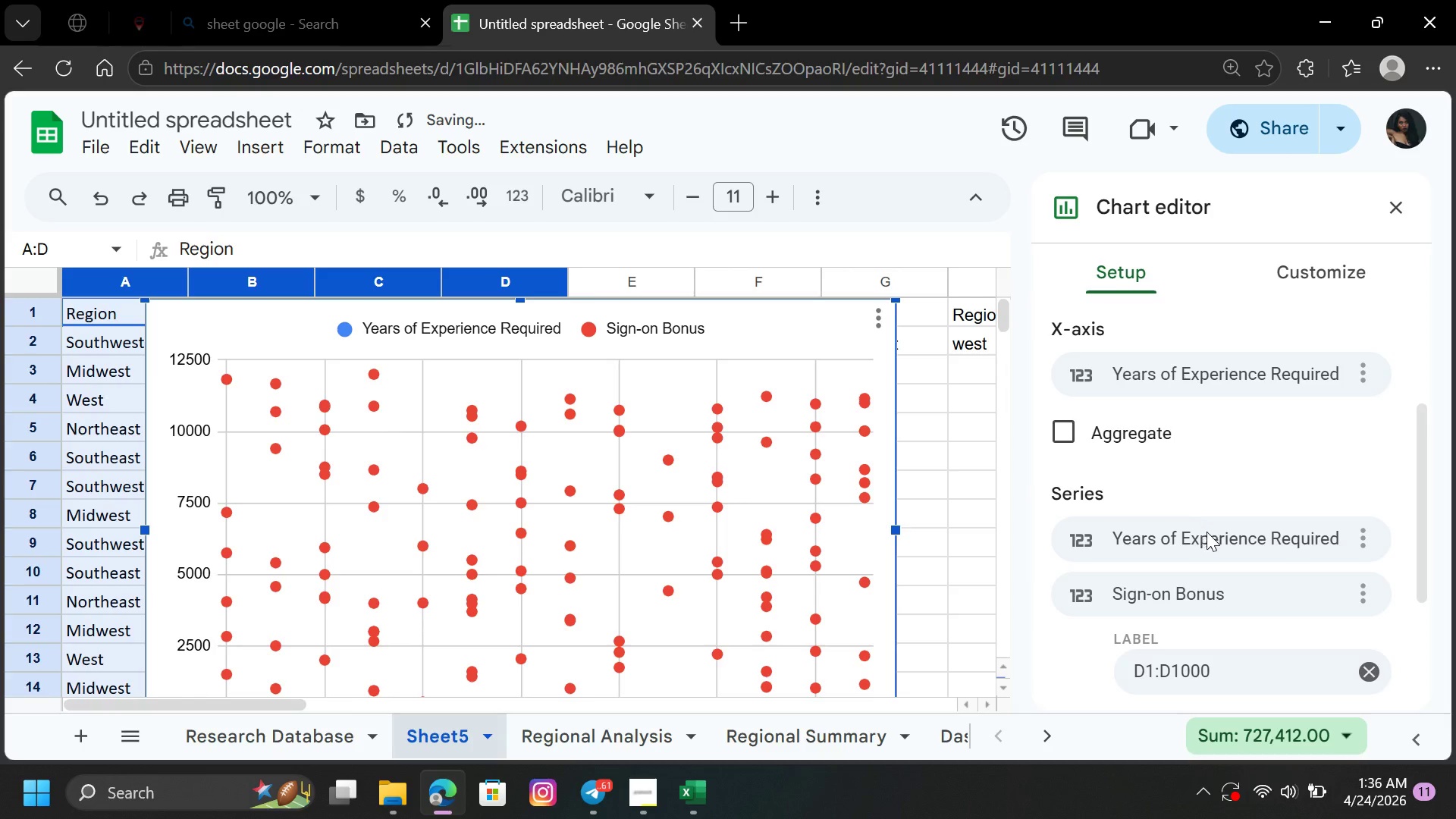 
left_click([1210, 536])
 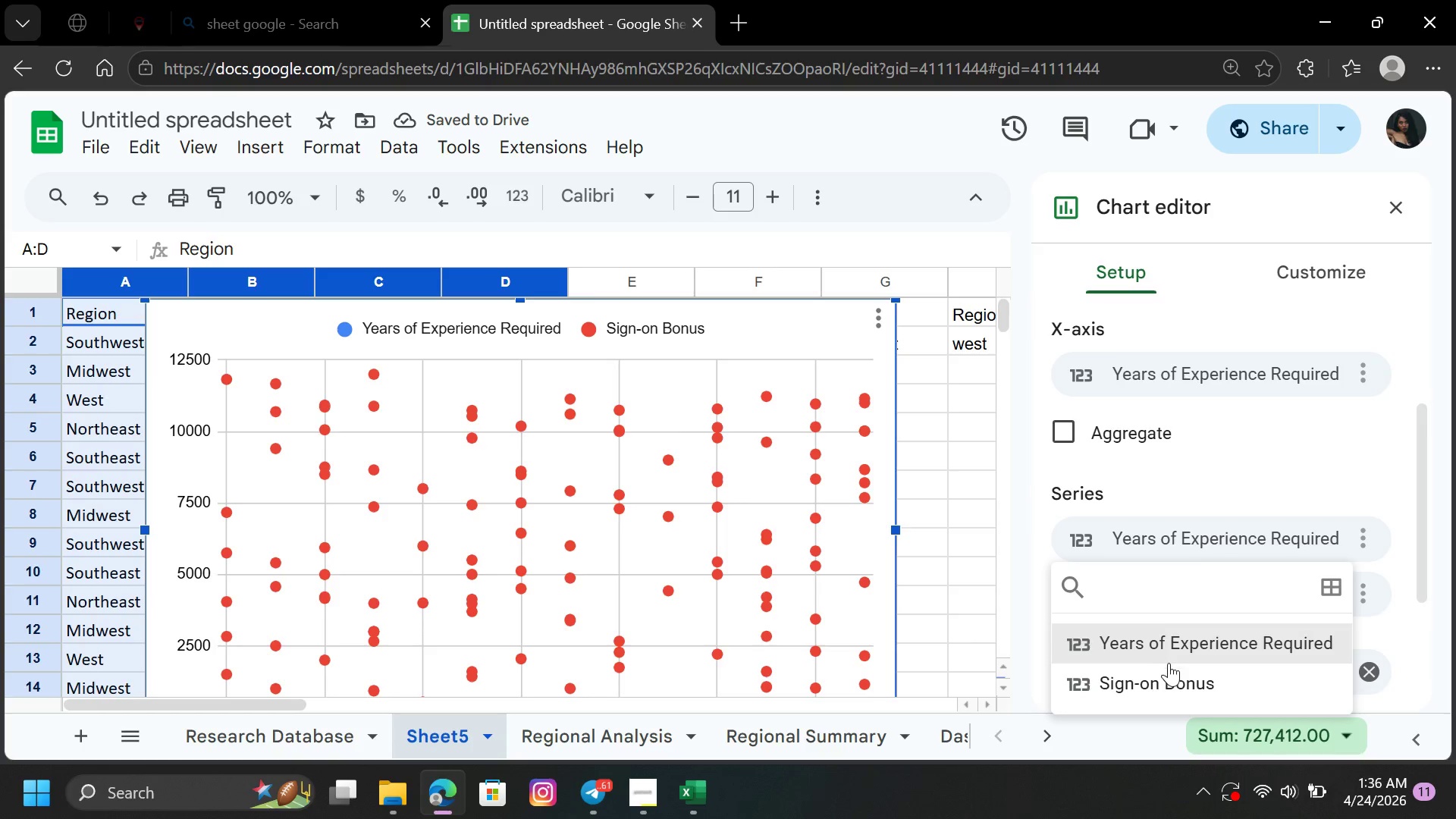 
left_click([1167, 675])
 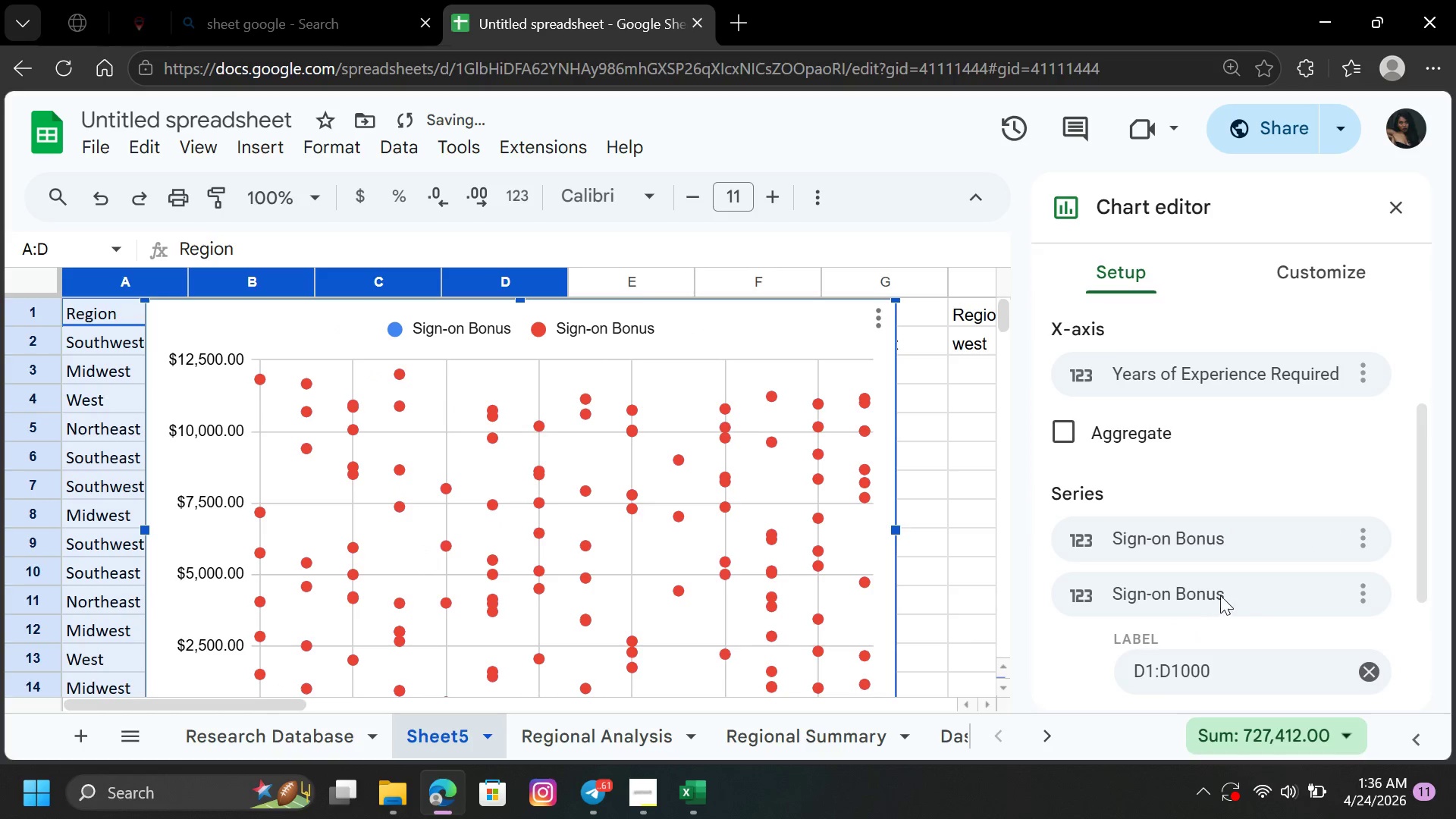 
left_click([1236, 592])
 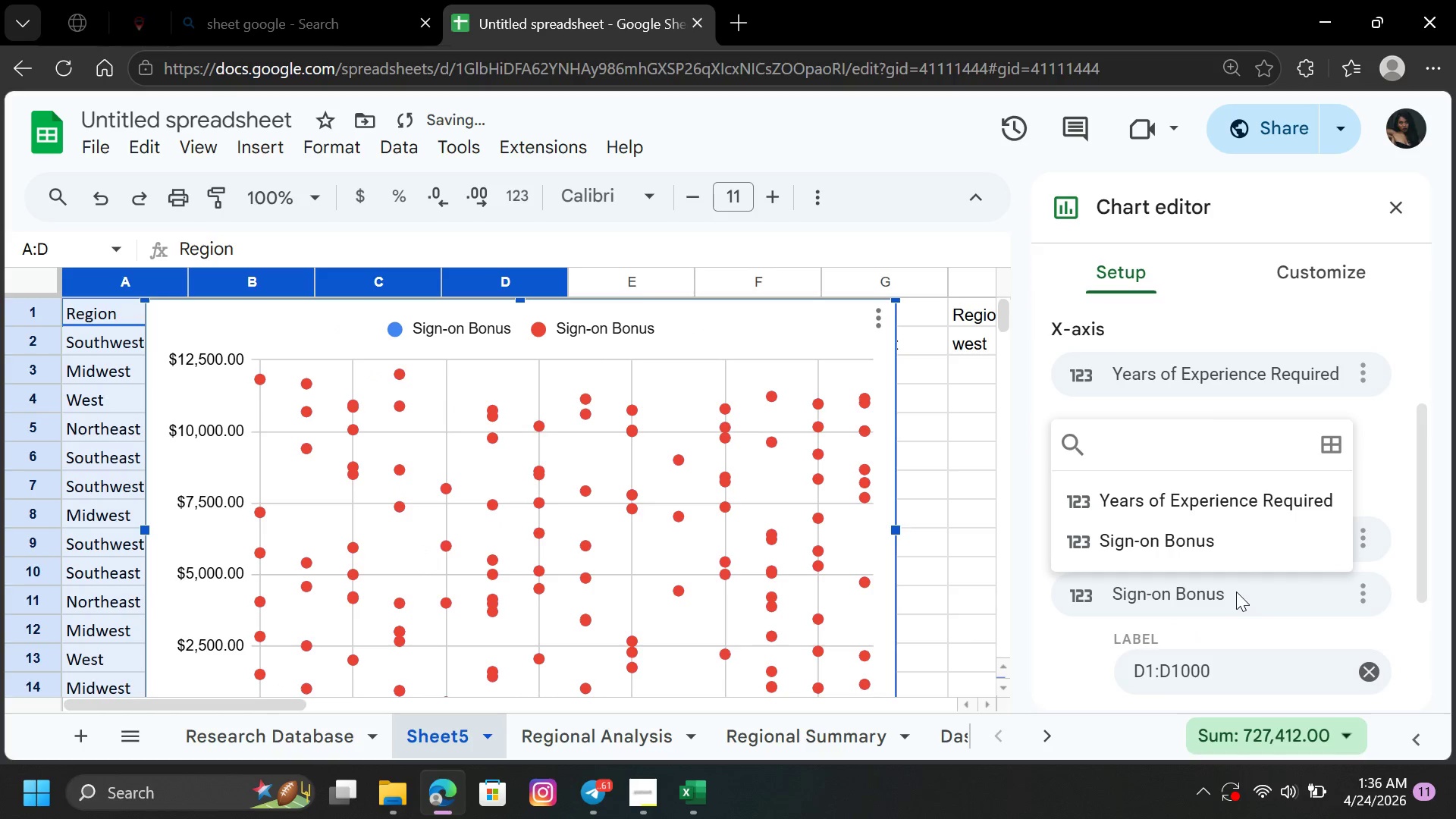 
left_click([1236, 592])
 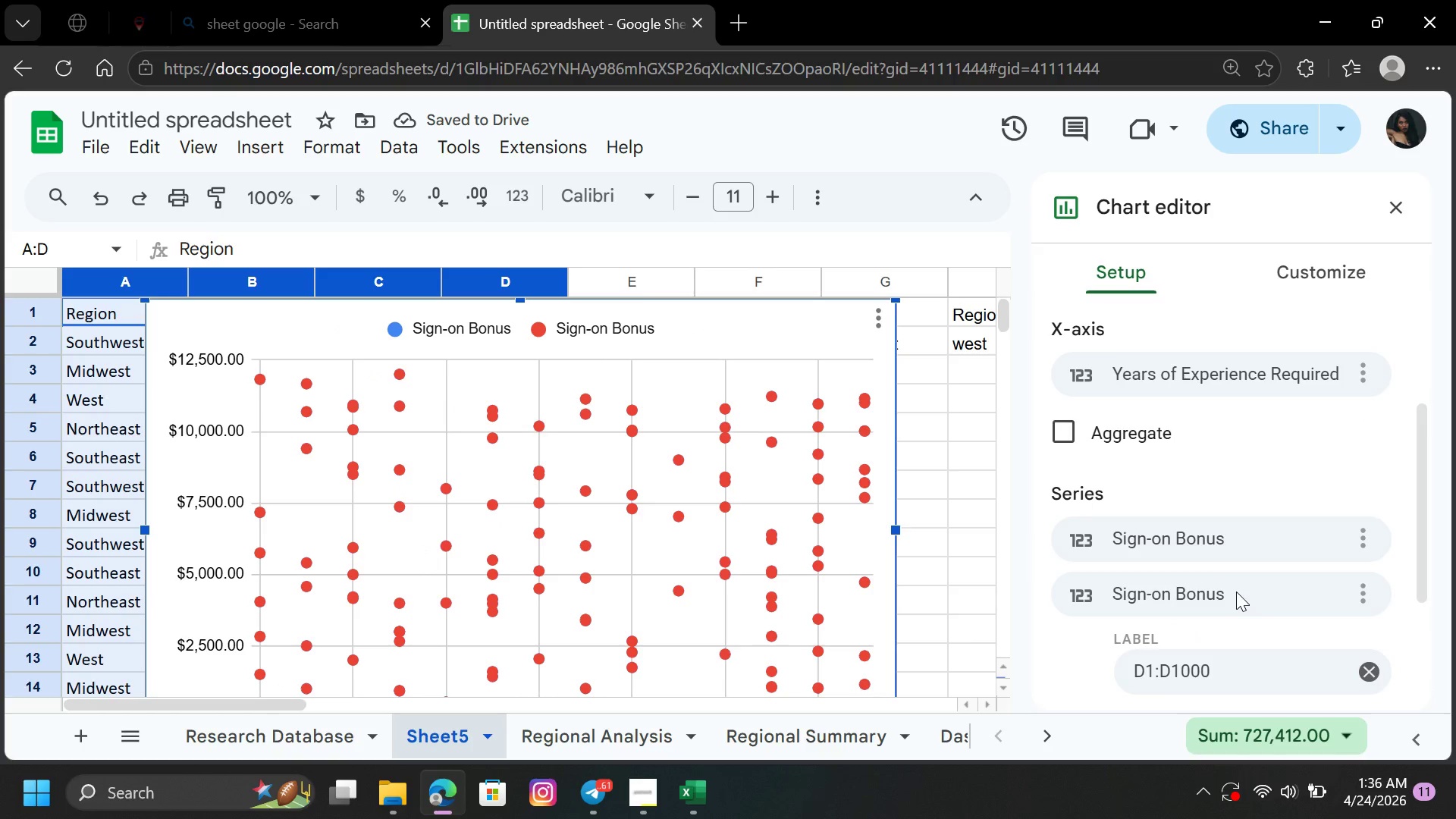 
left_click([1236, 592])
 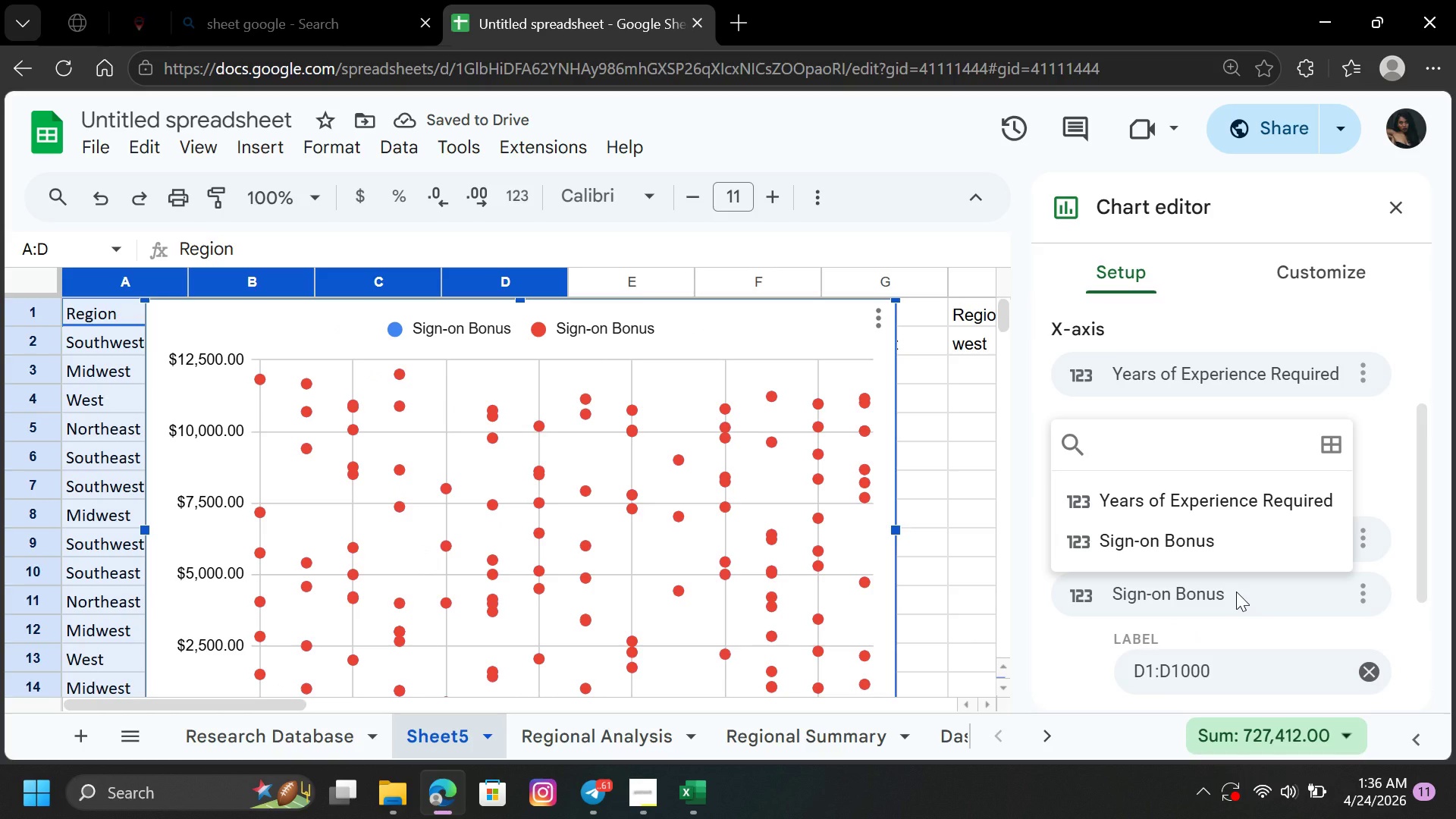 
left_click([1236, 592])
 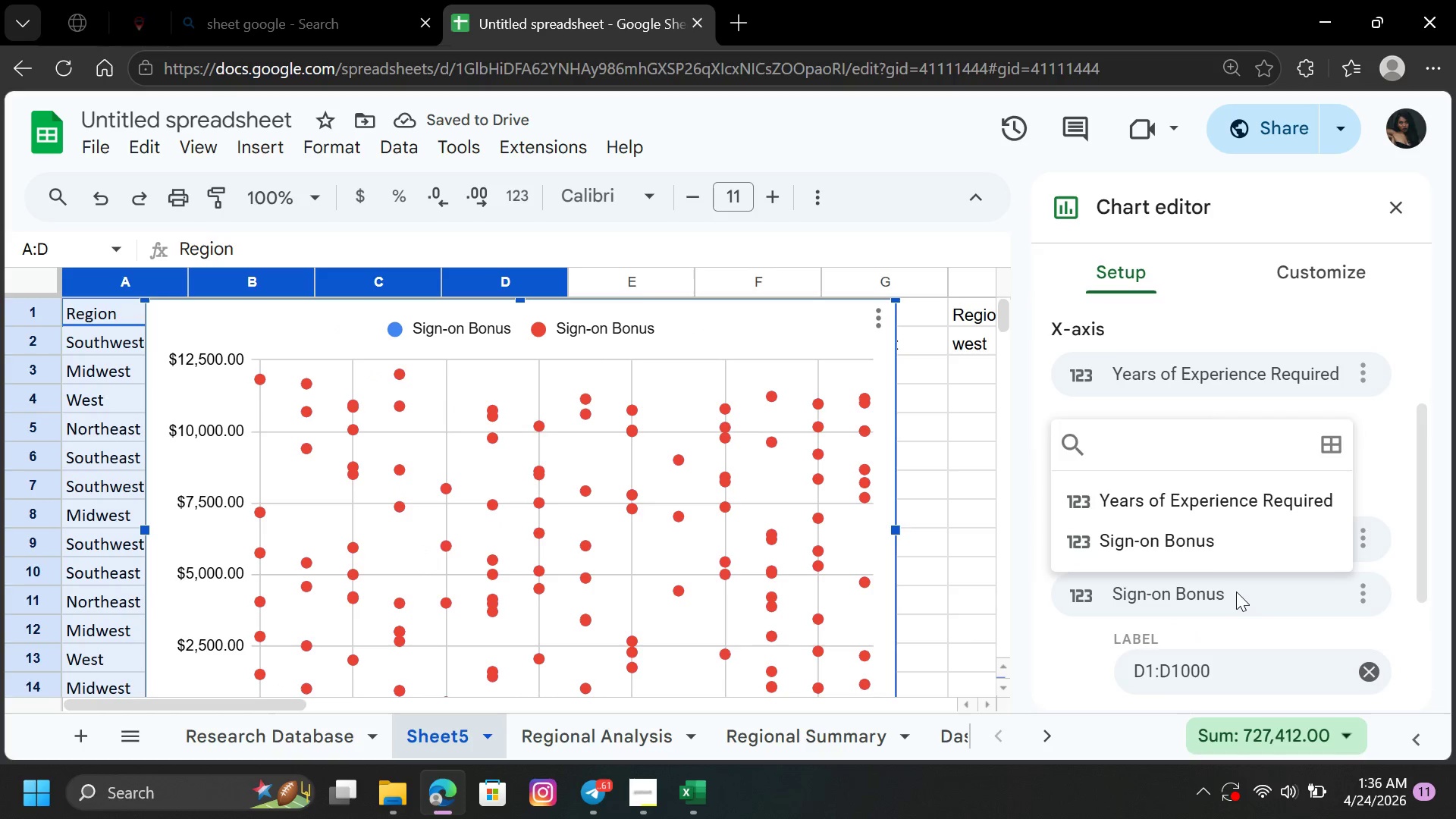 
double_click([1236, 592])
 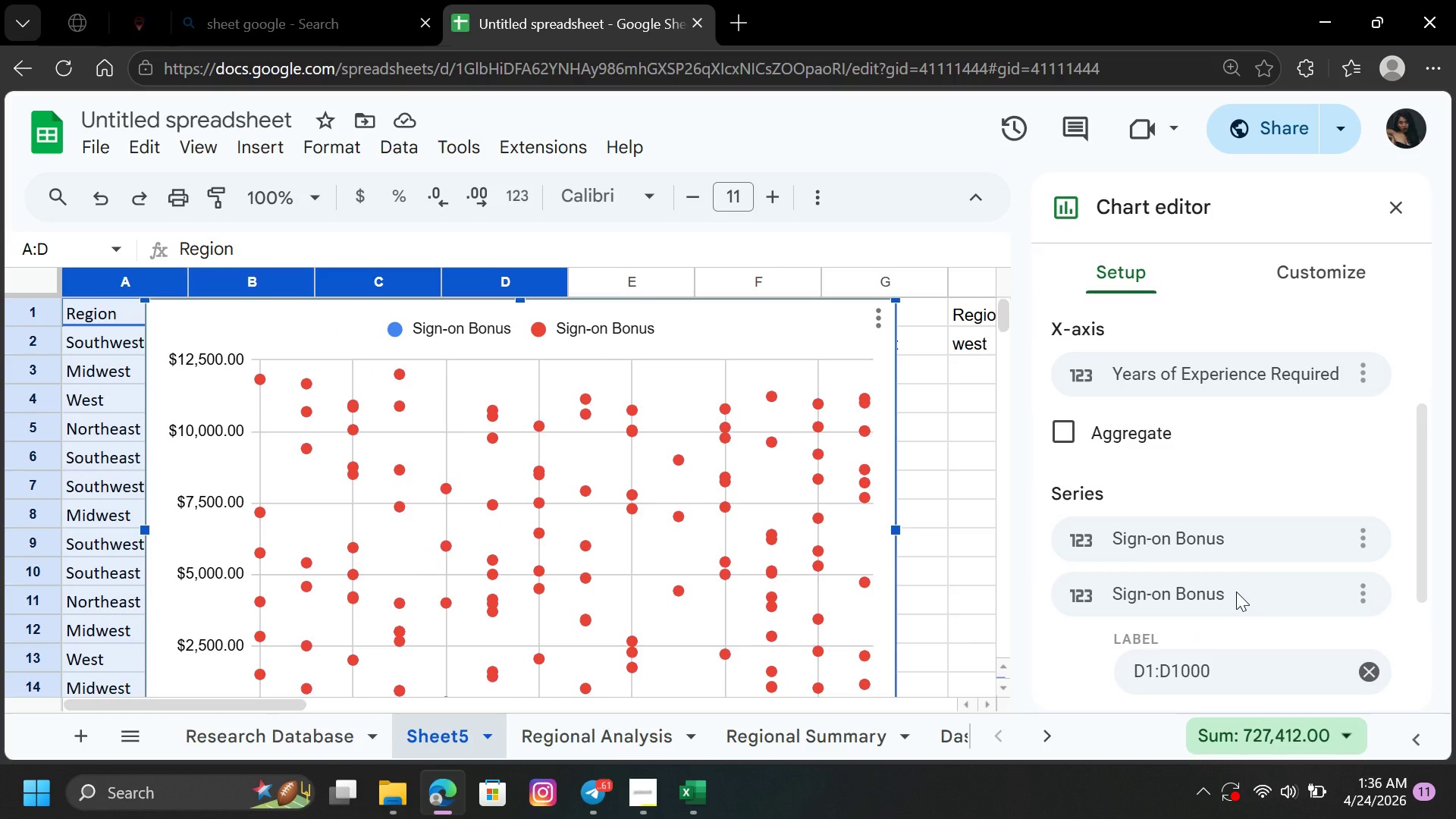 
double_click([1236, 592])
 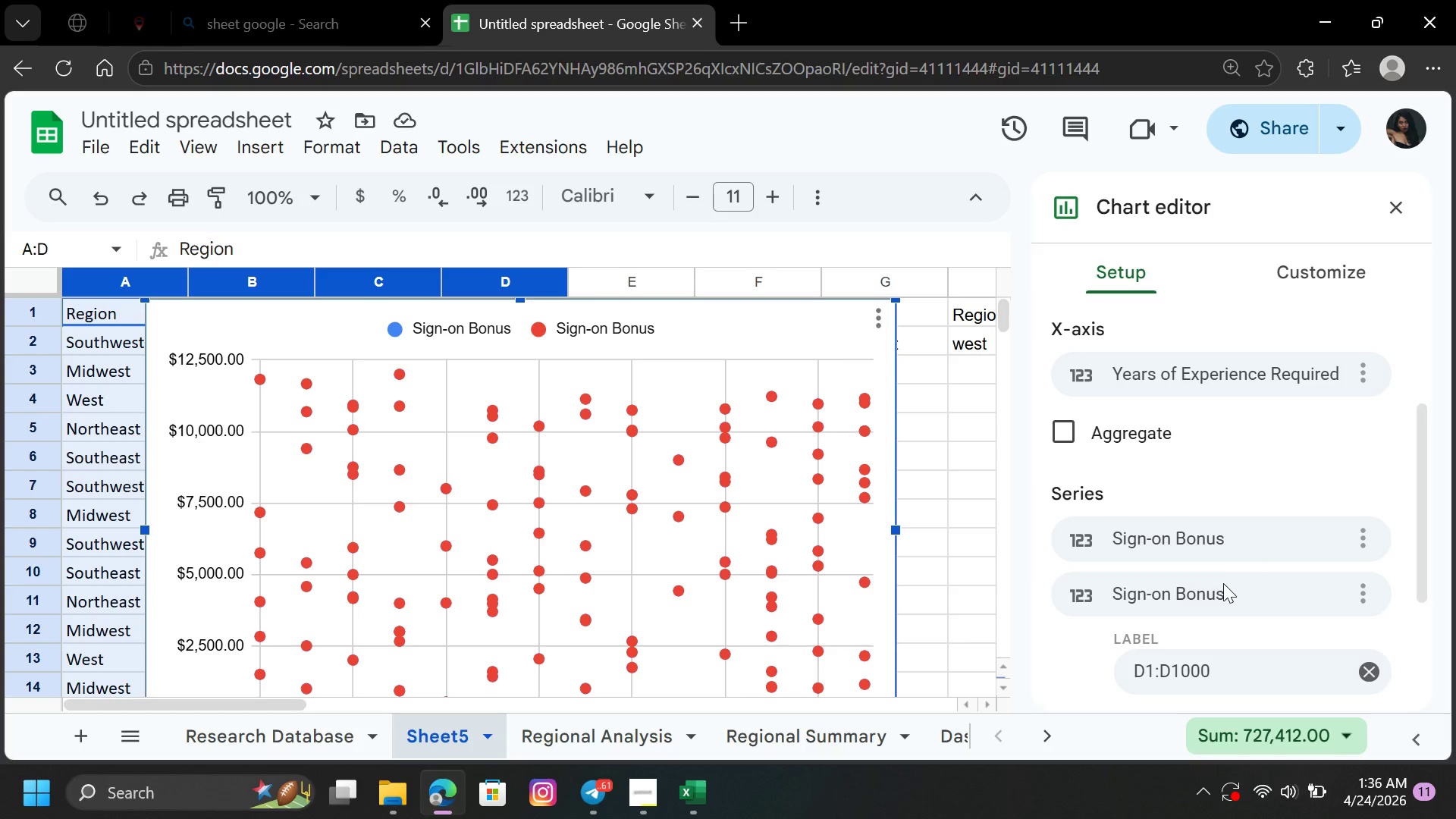 
left_click([1236, 535])
 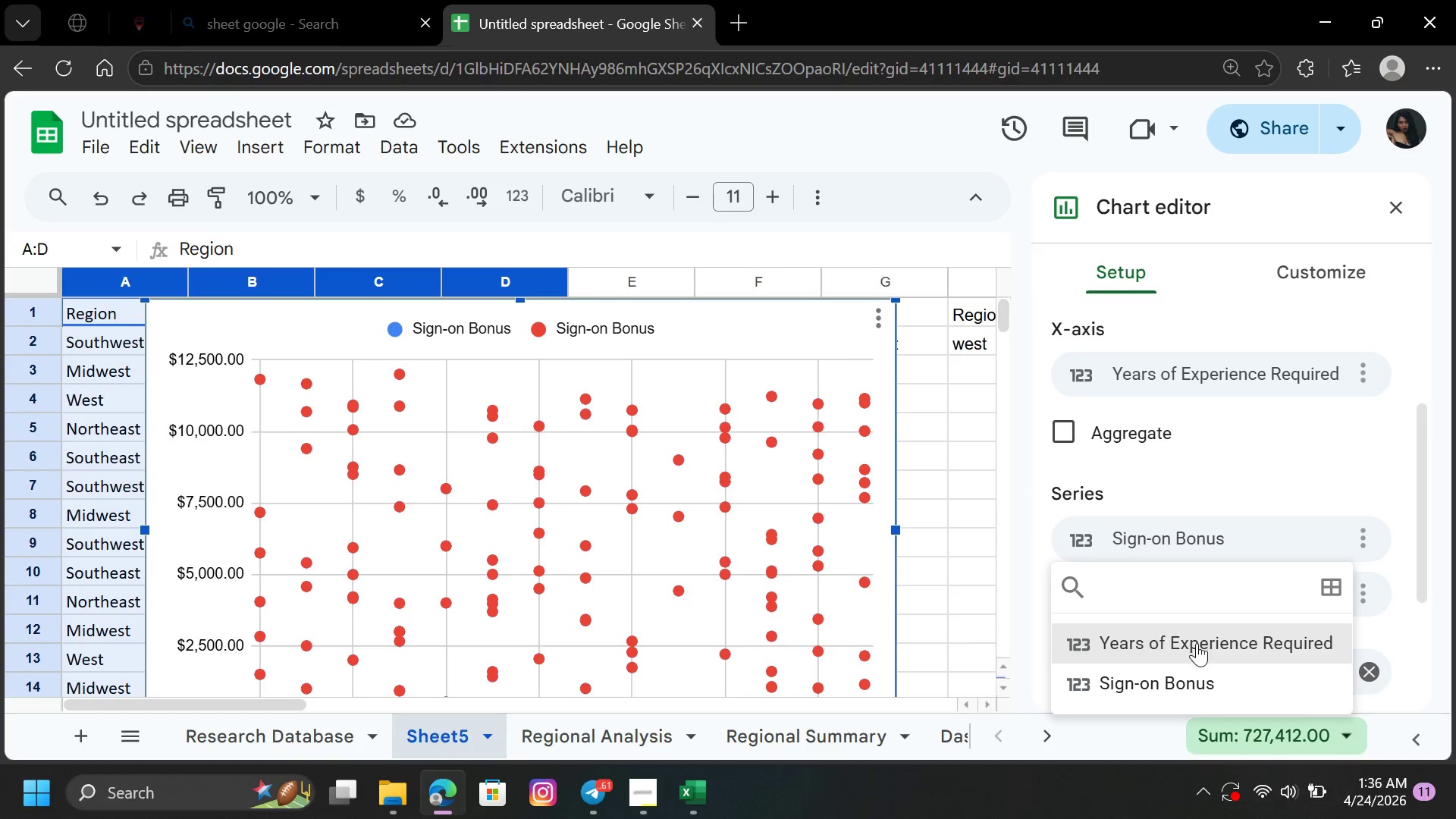 
left_click([1197, 645])
 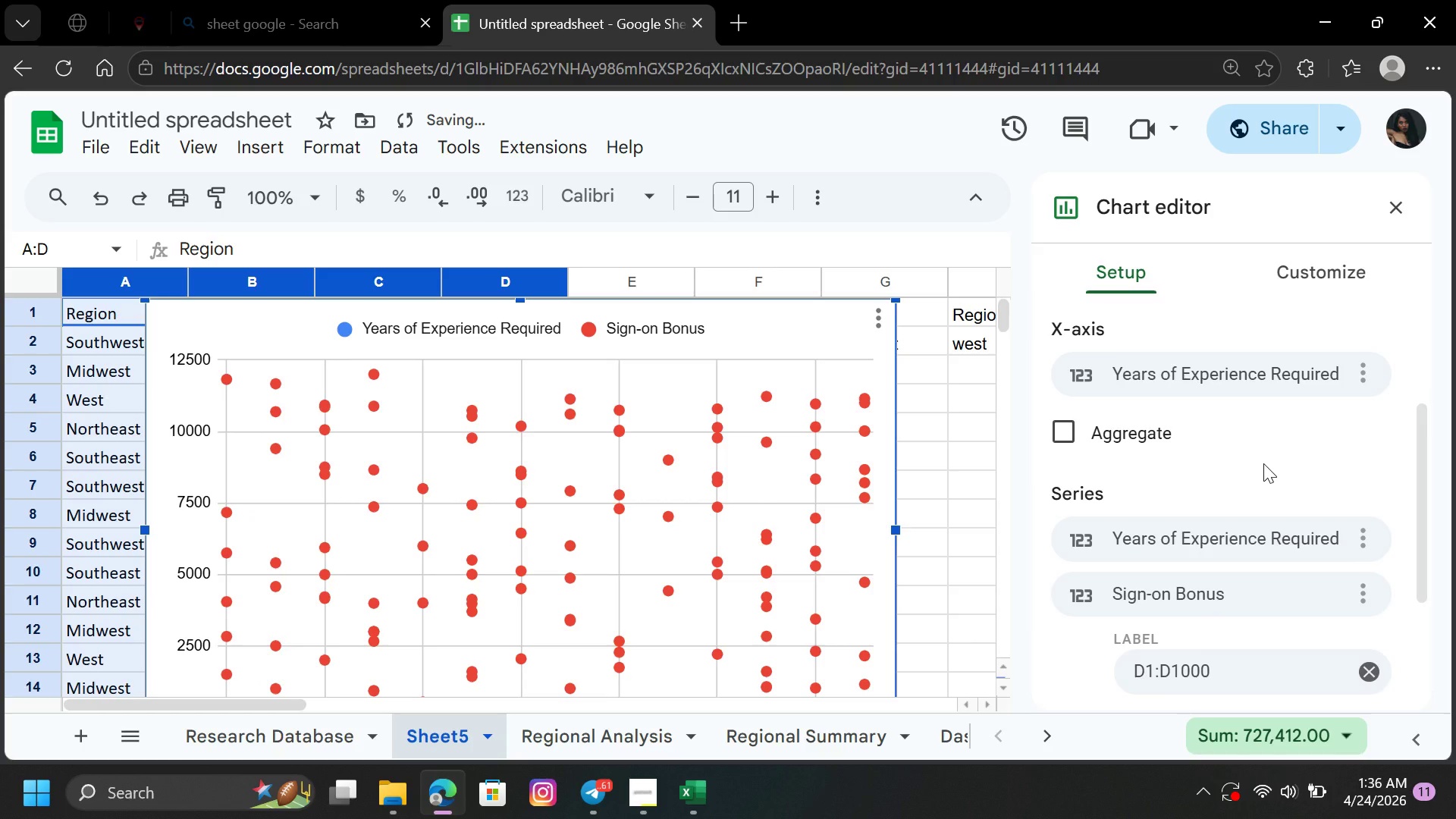 
left_click([1280, 373])
 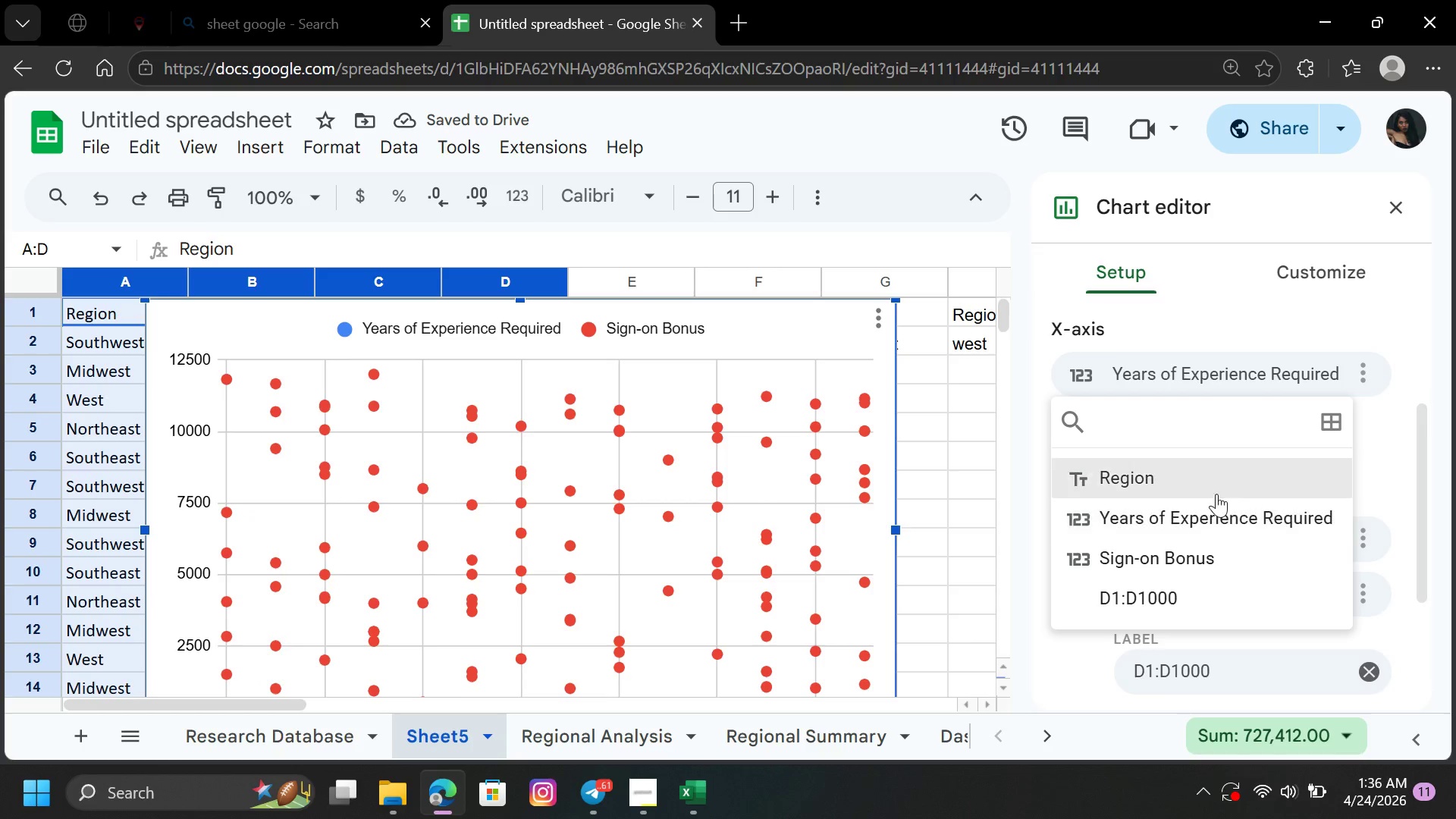 
left_click([1221, 476])
 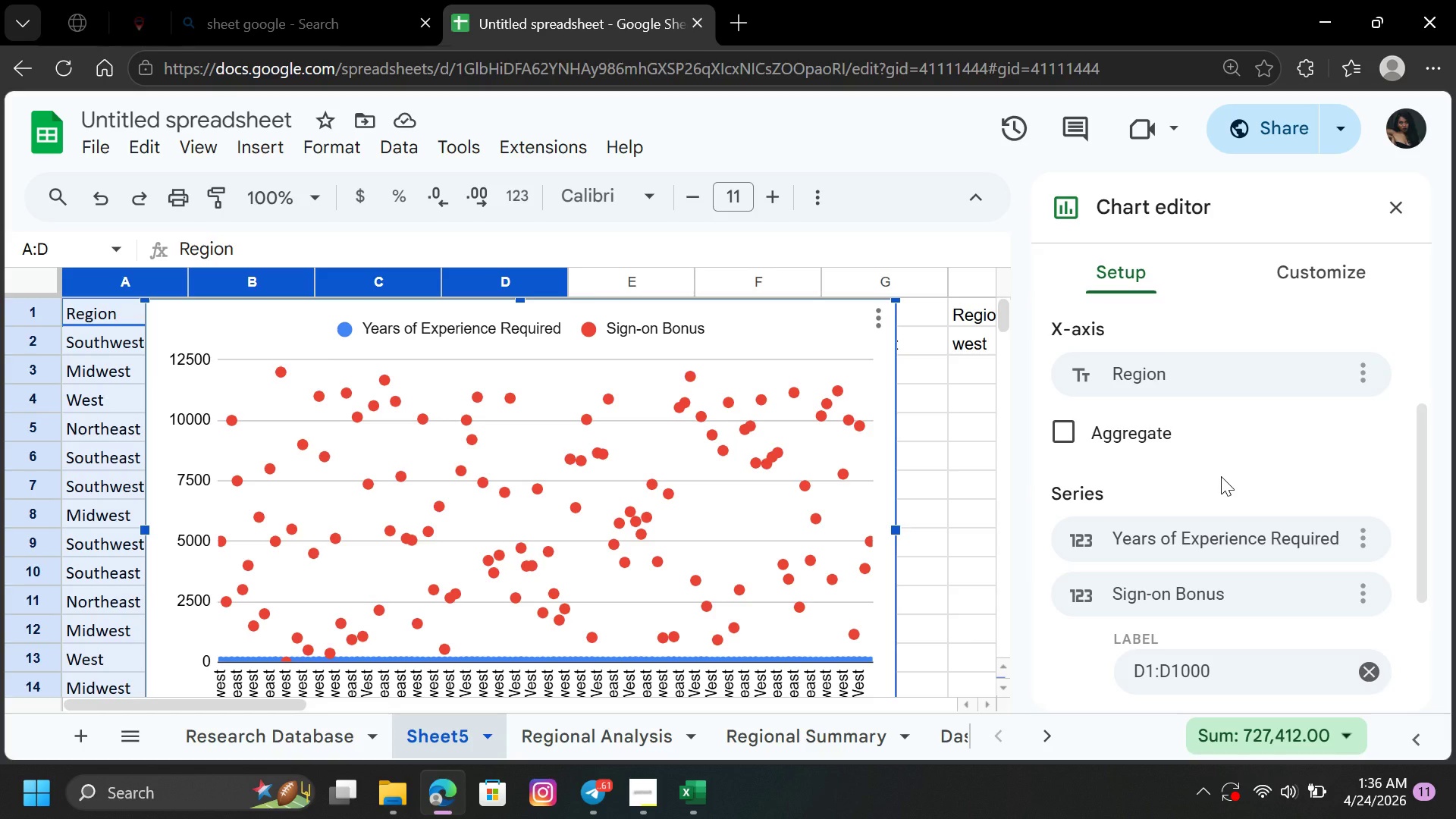 
wait(13.61)
 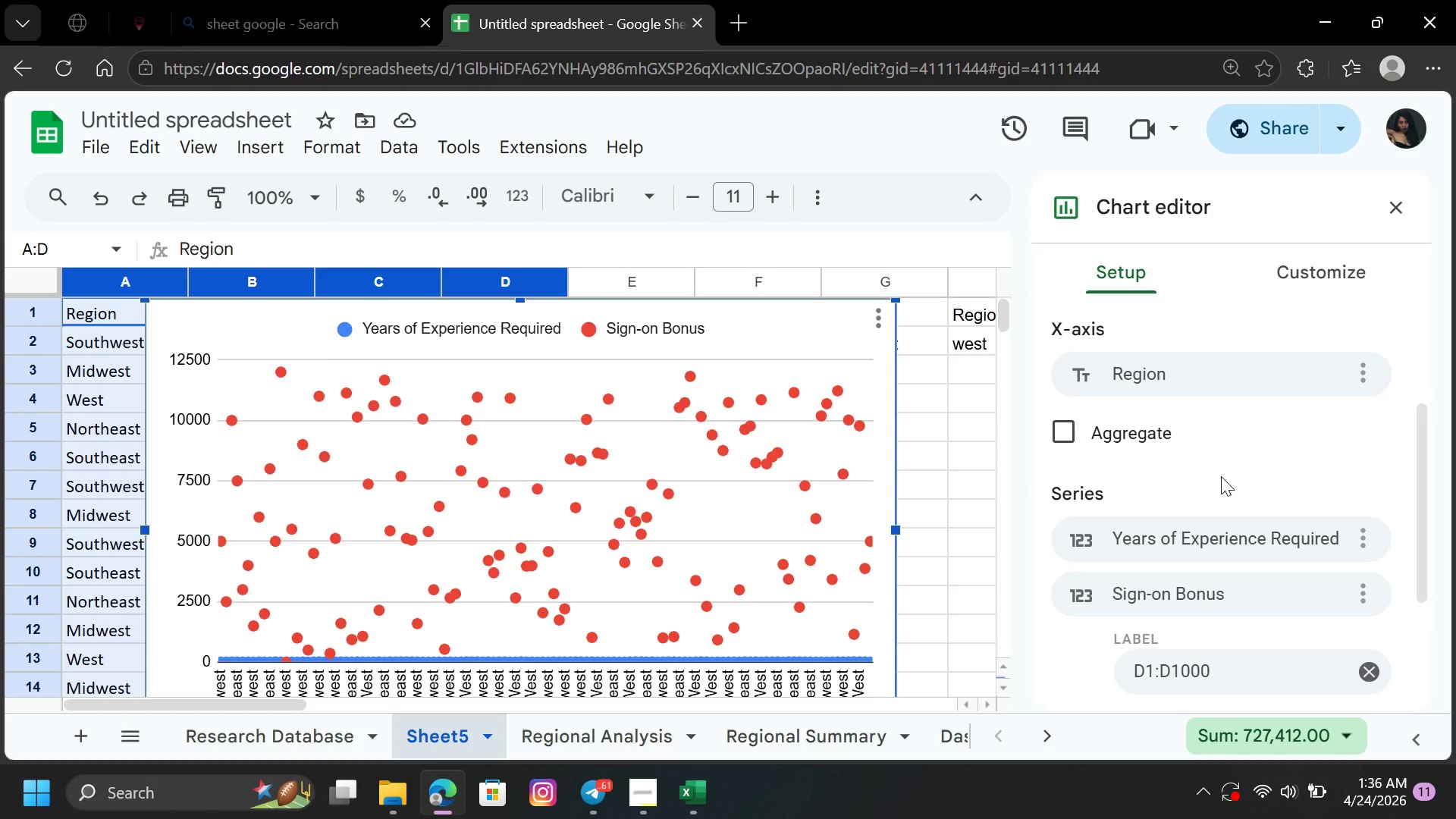 
left_click([1304, 266])
 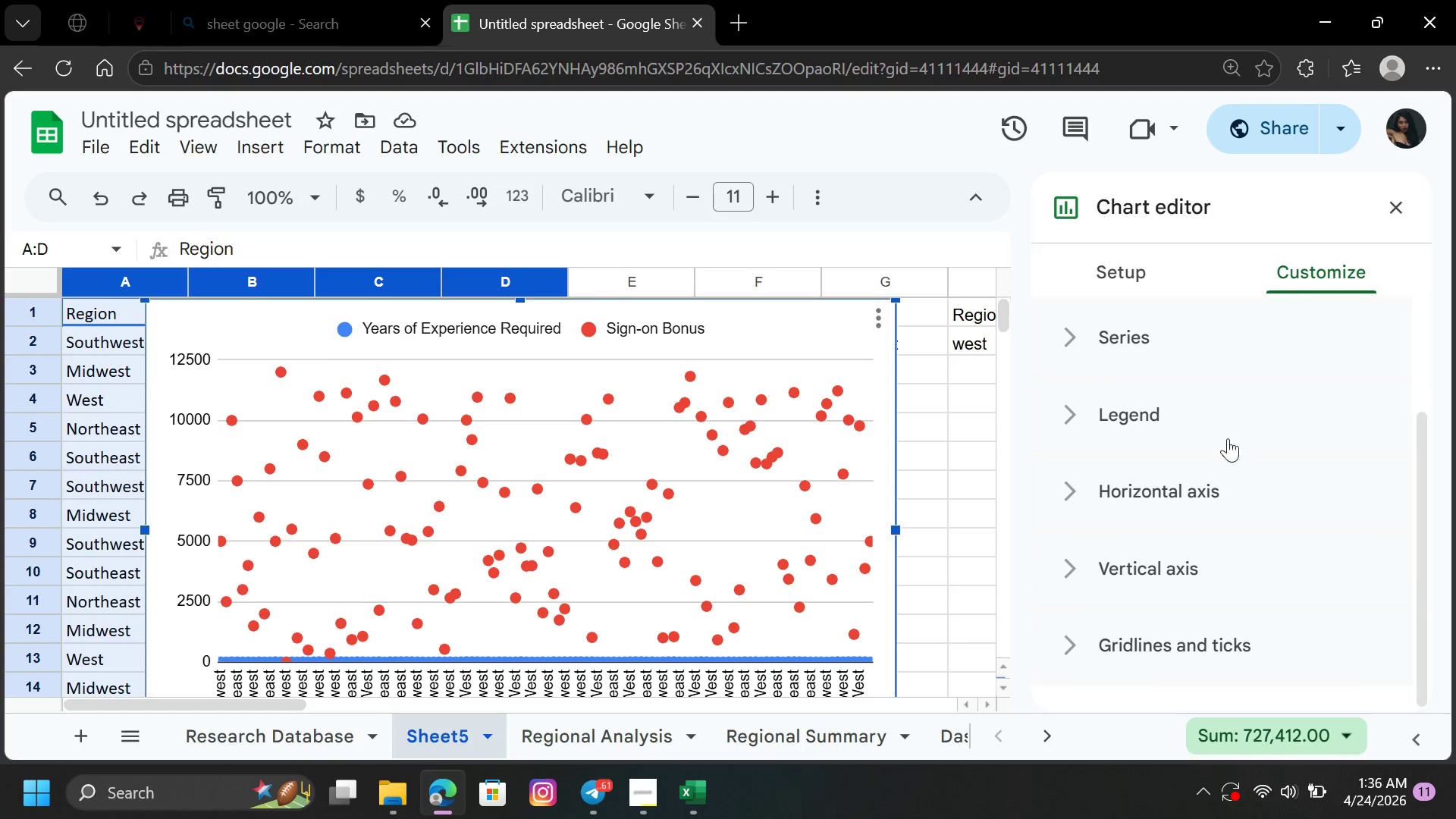 
left_click([1138, 333])
 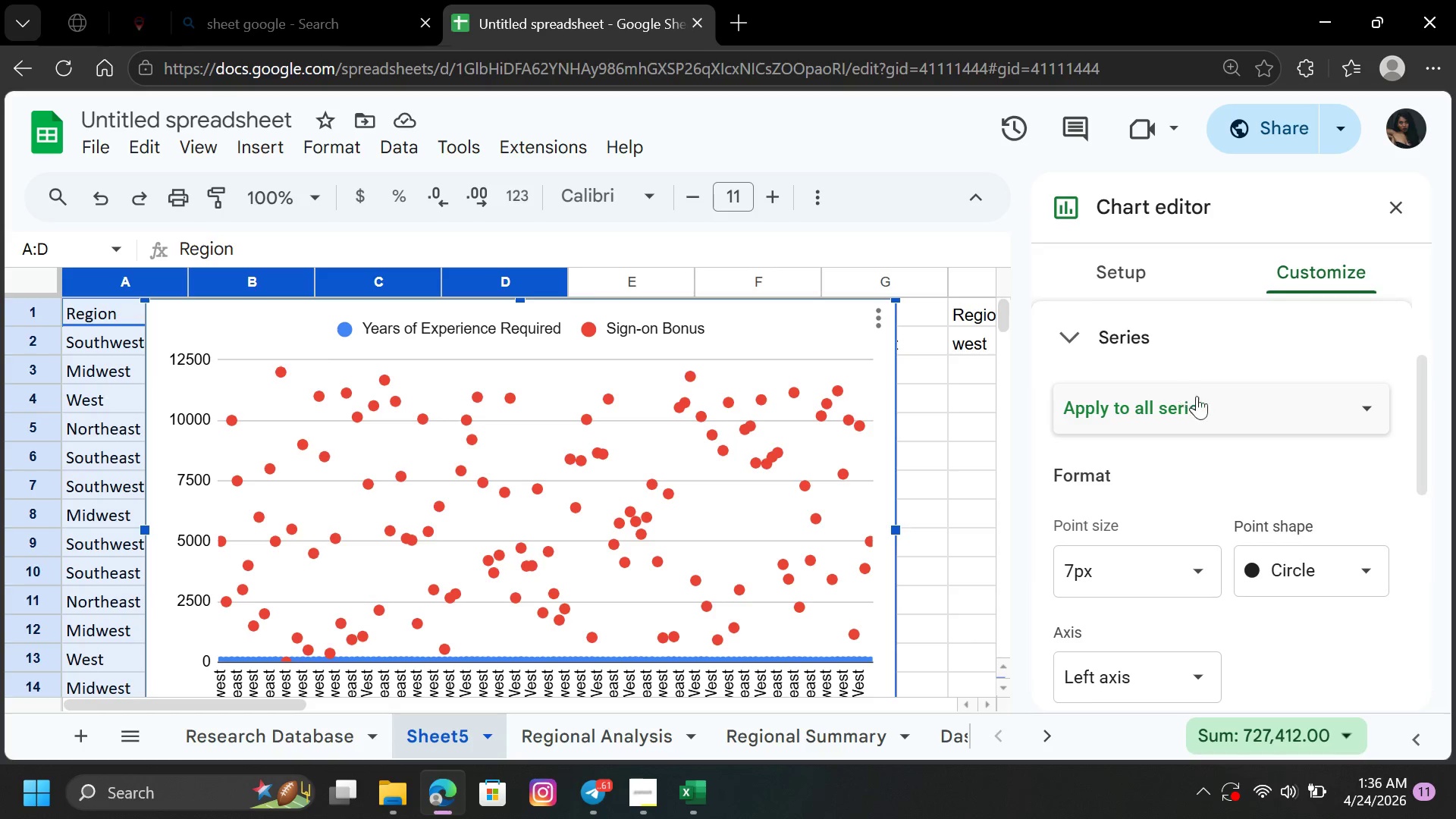 
left_click([1214, 406])
 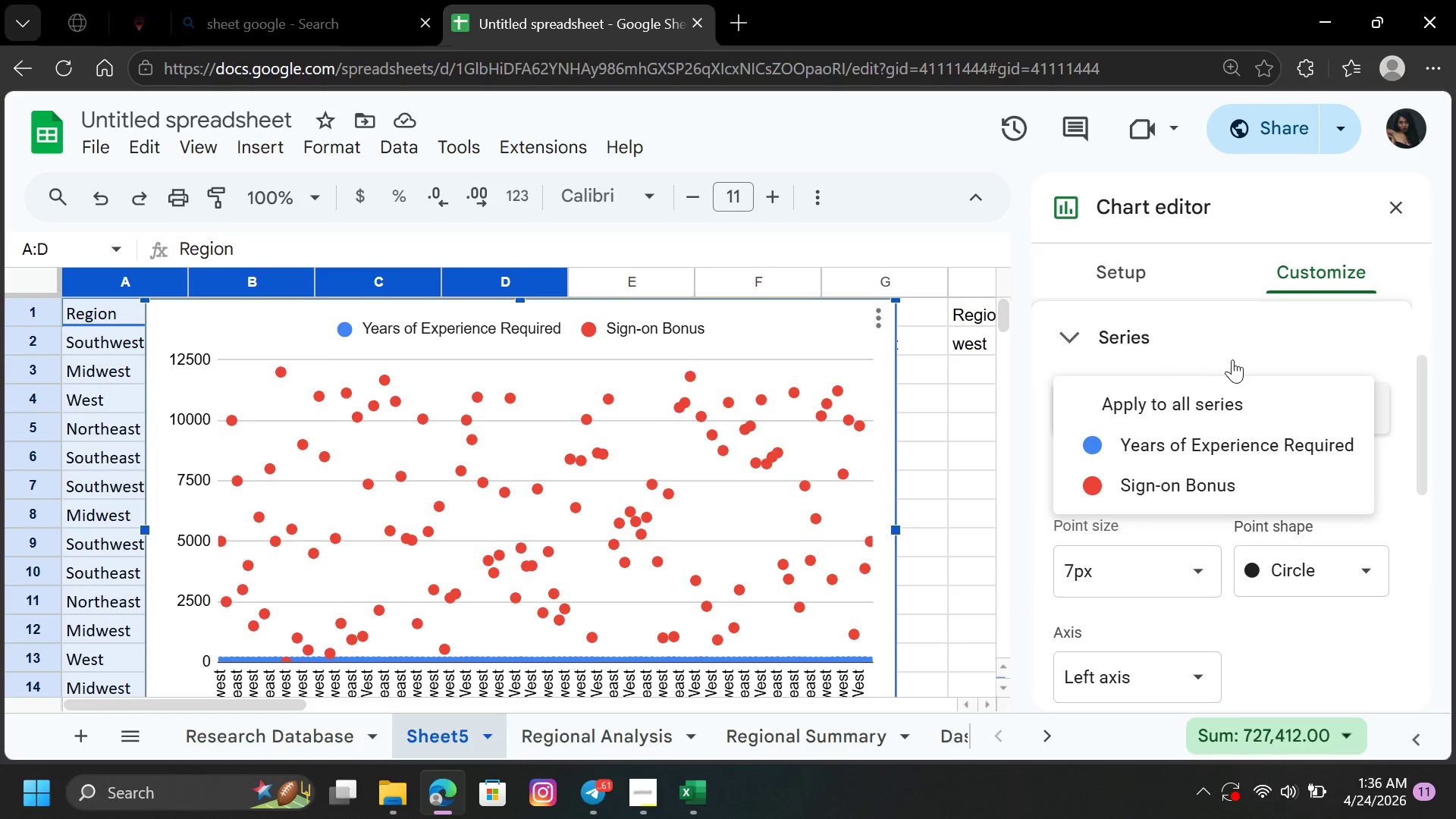 
left_click([1234, 358])
 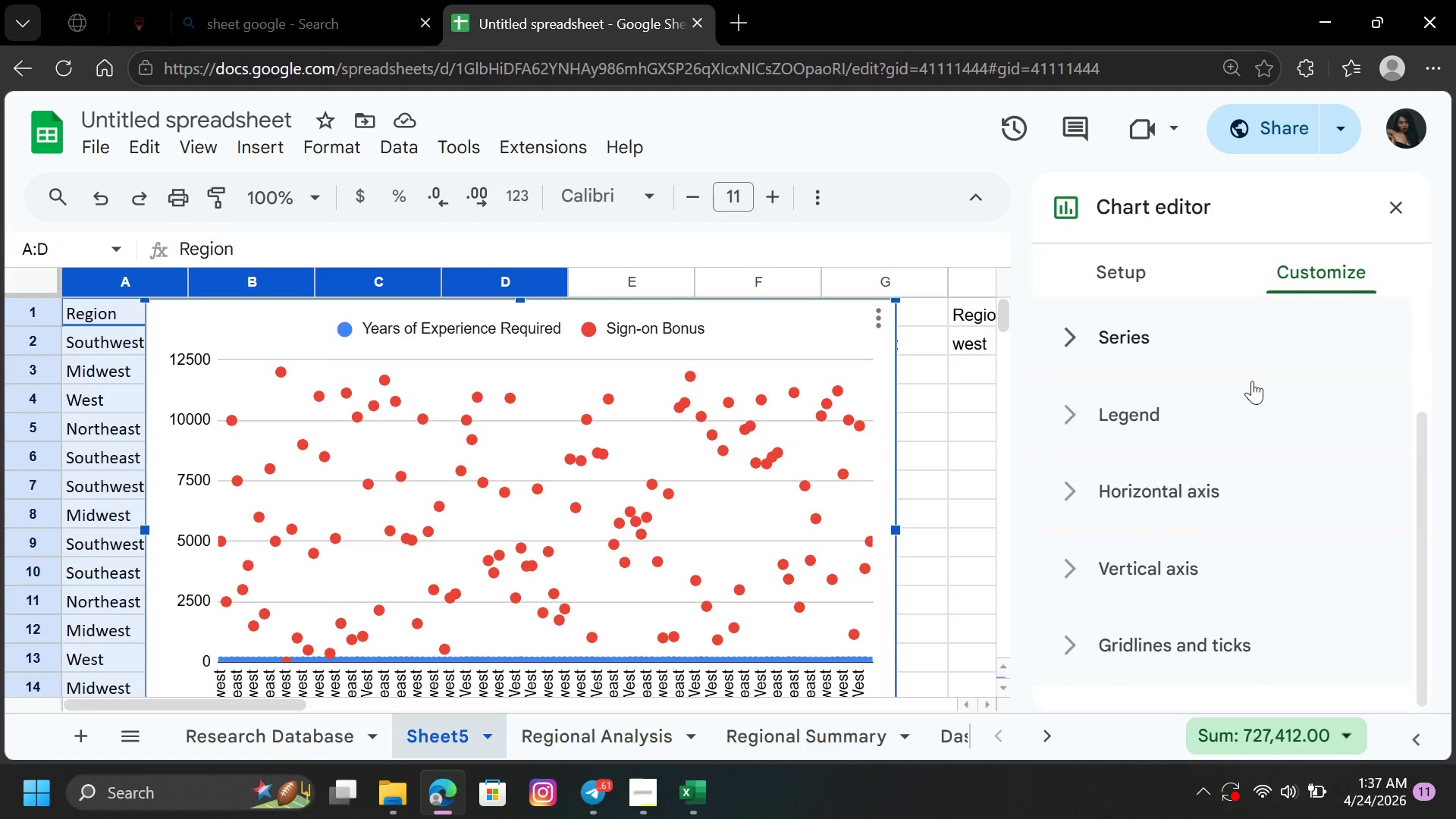 
left_click([1136, 334])
 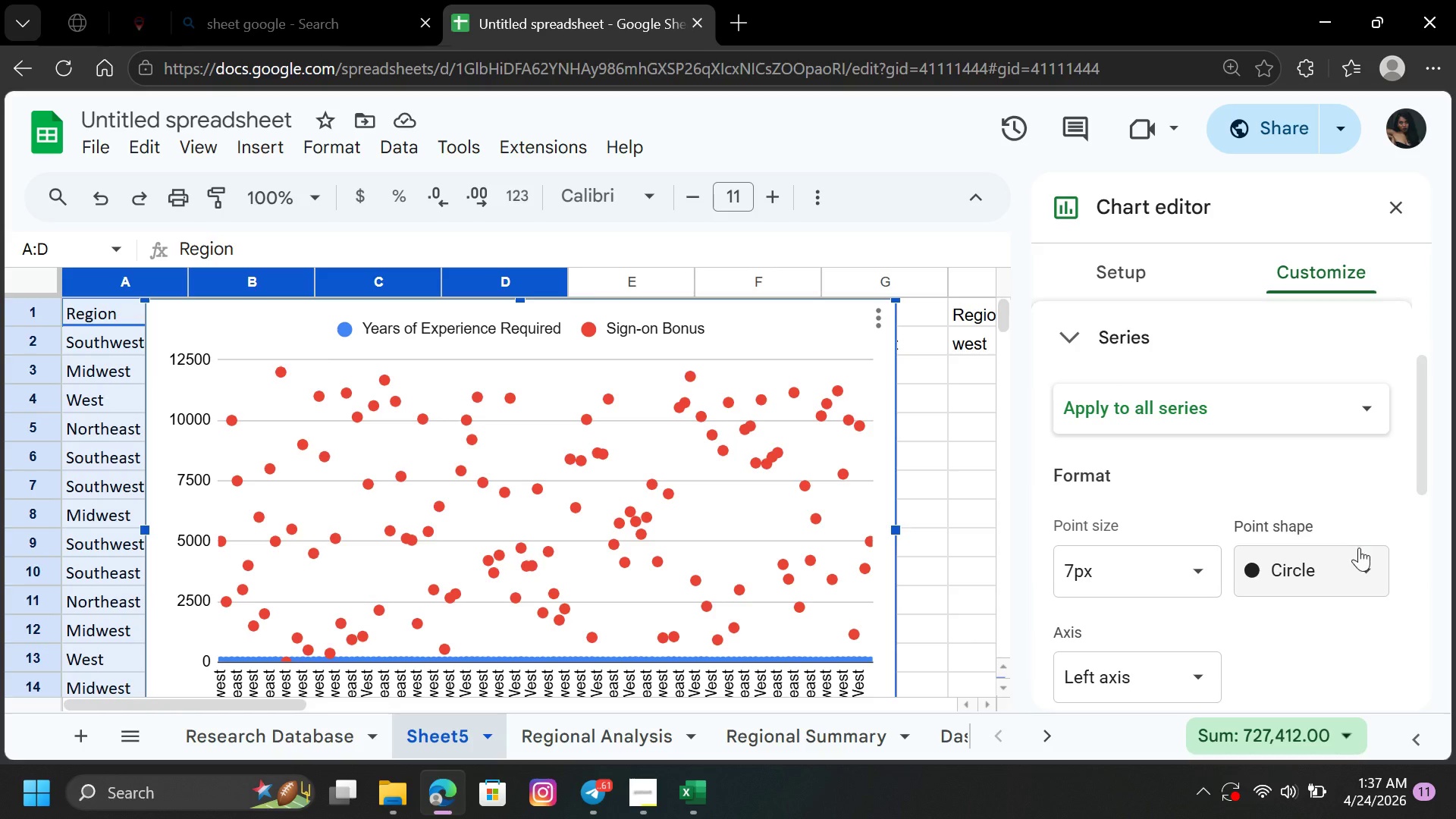 
left_click([1366, 563])
 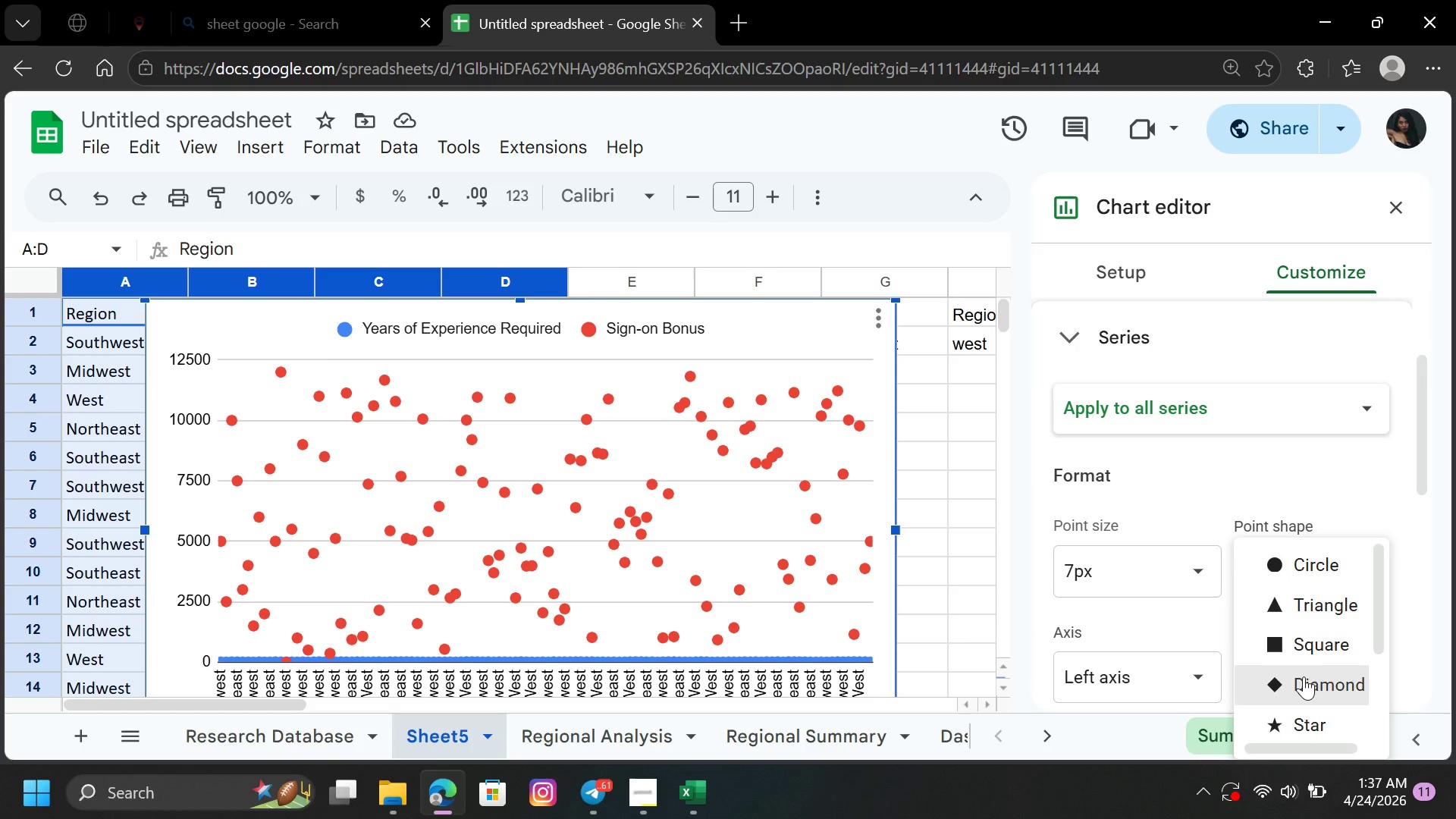 
left_click([1304, 679])
 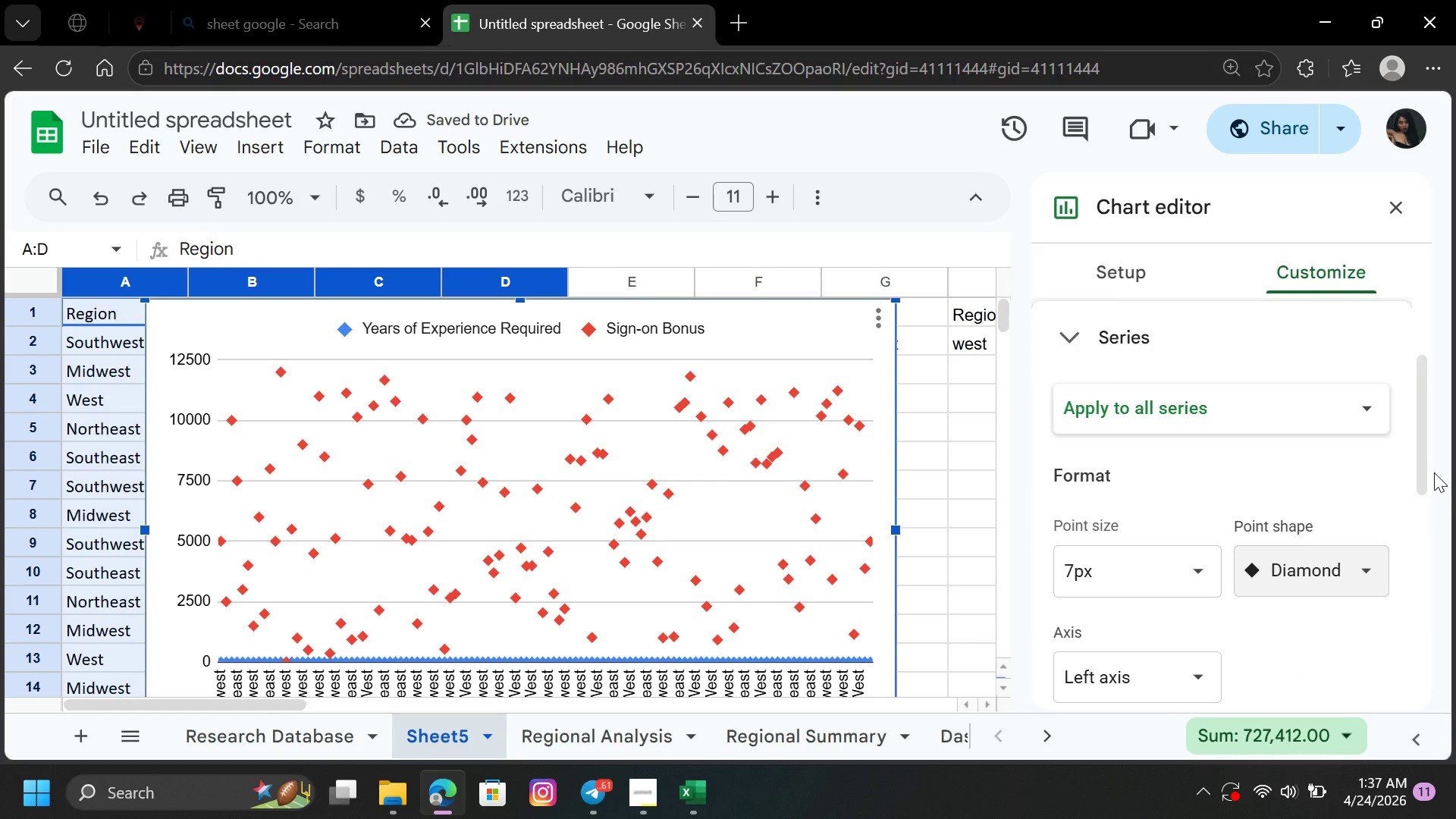 
wait(5.8)
 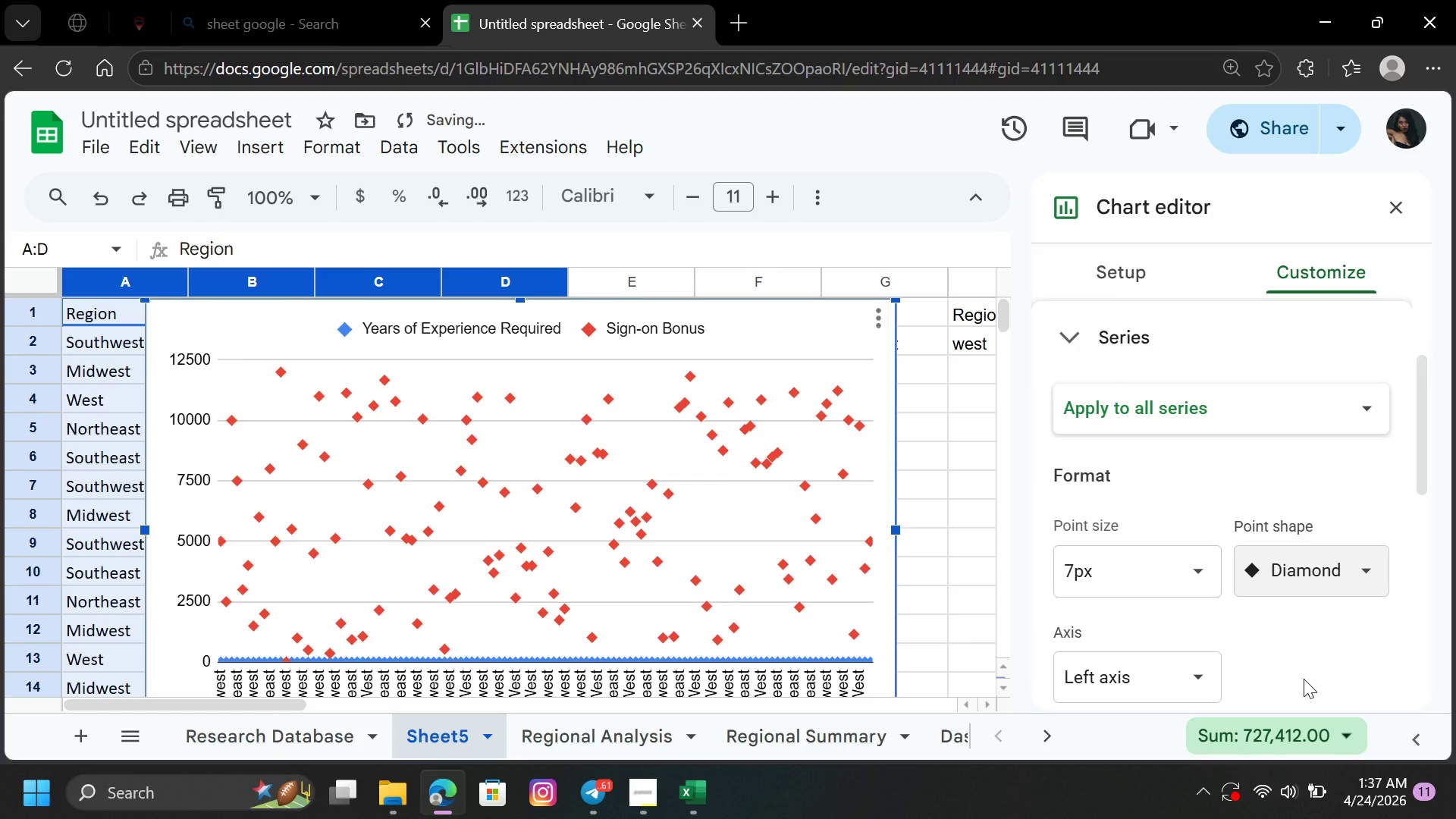 
left_click_drag(start_coordinate=[1428, 468], to_coordinate=[1442, 551])
 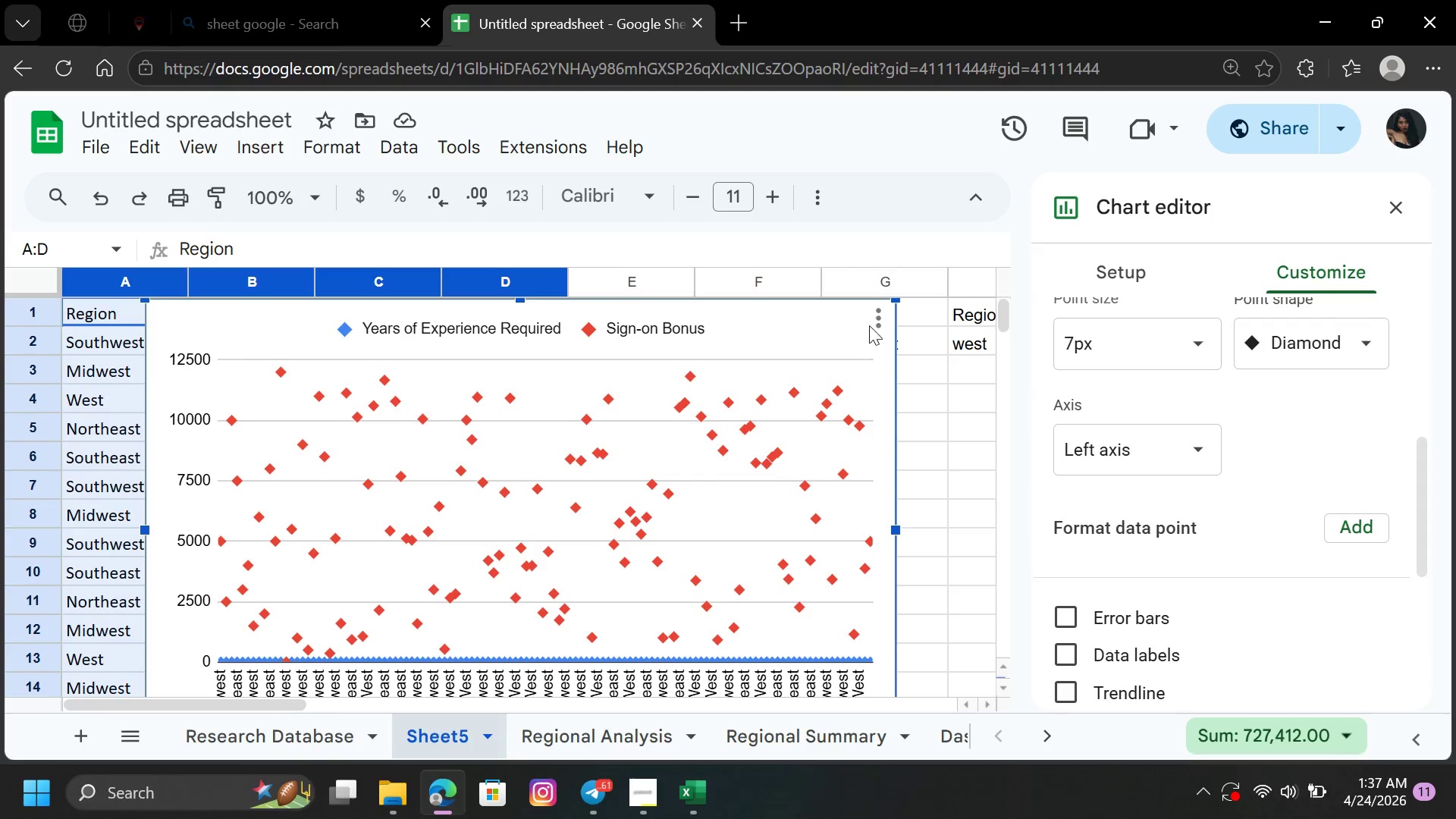 
left_click([877, 323])
 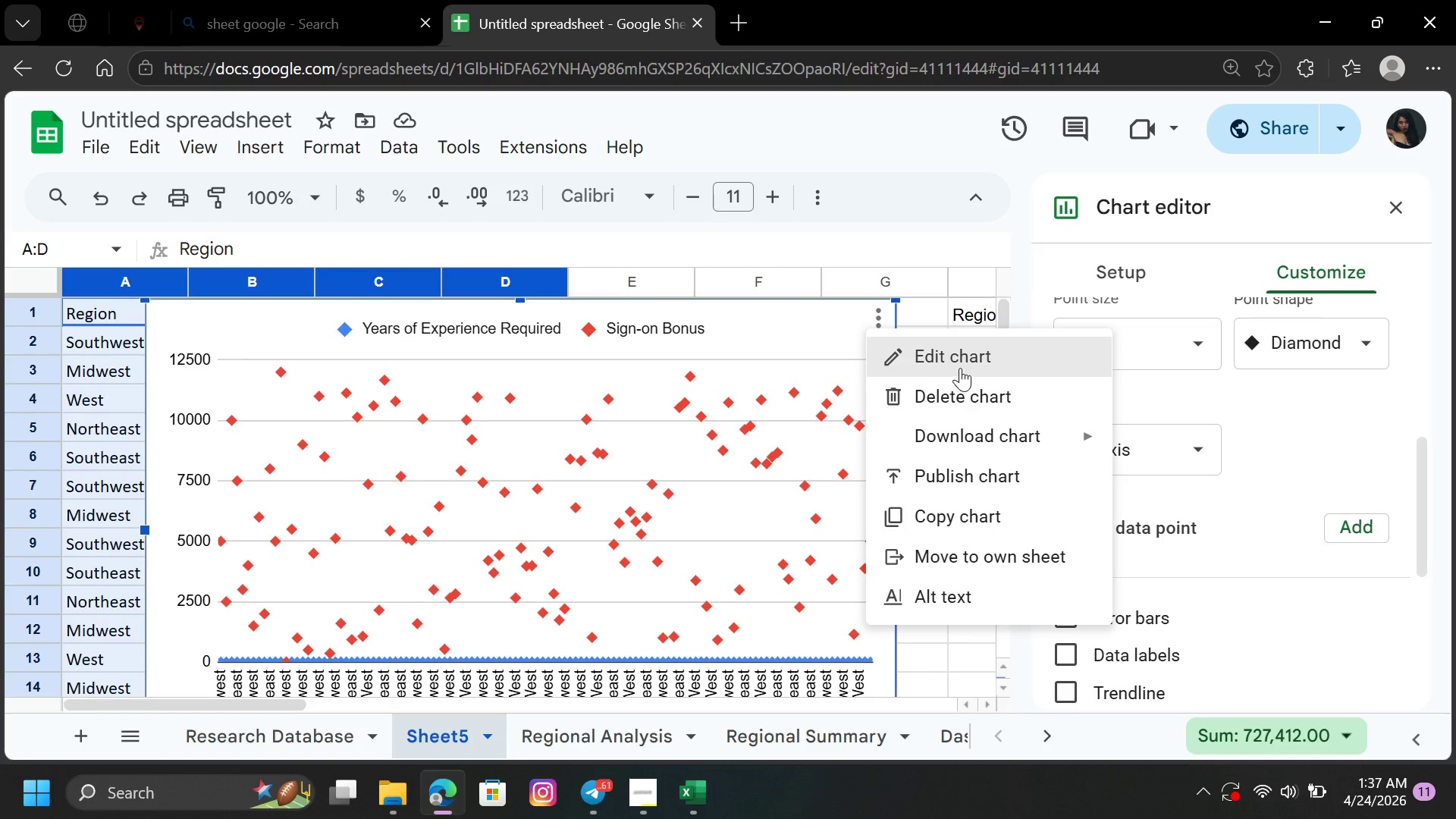 
left_click([952, 399])
 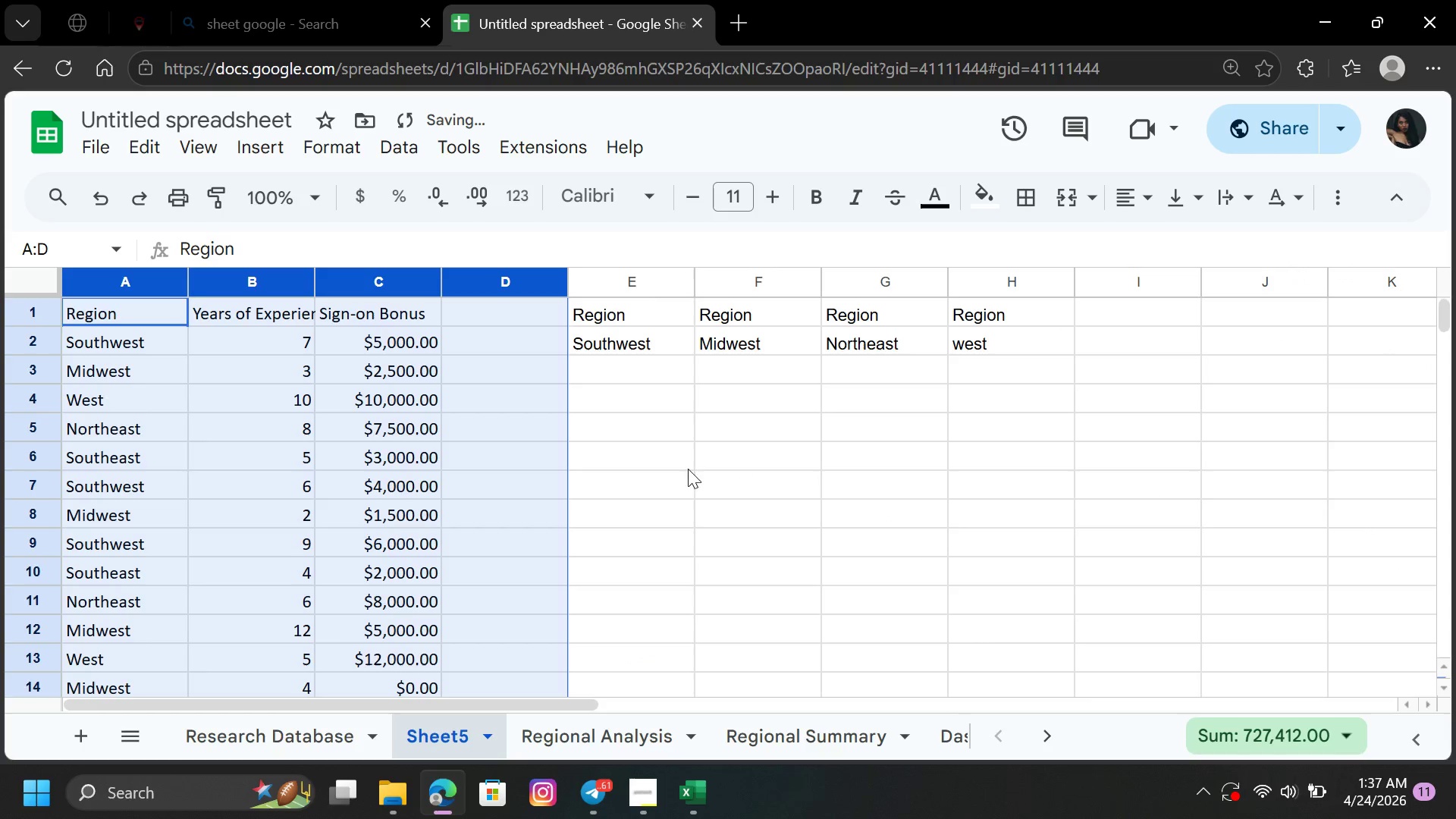 
left_click([682, 469])
 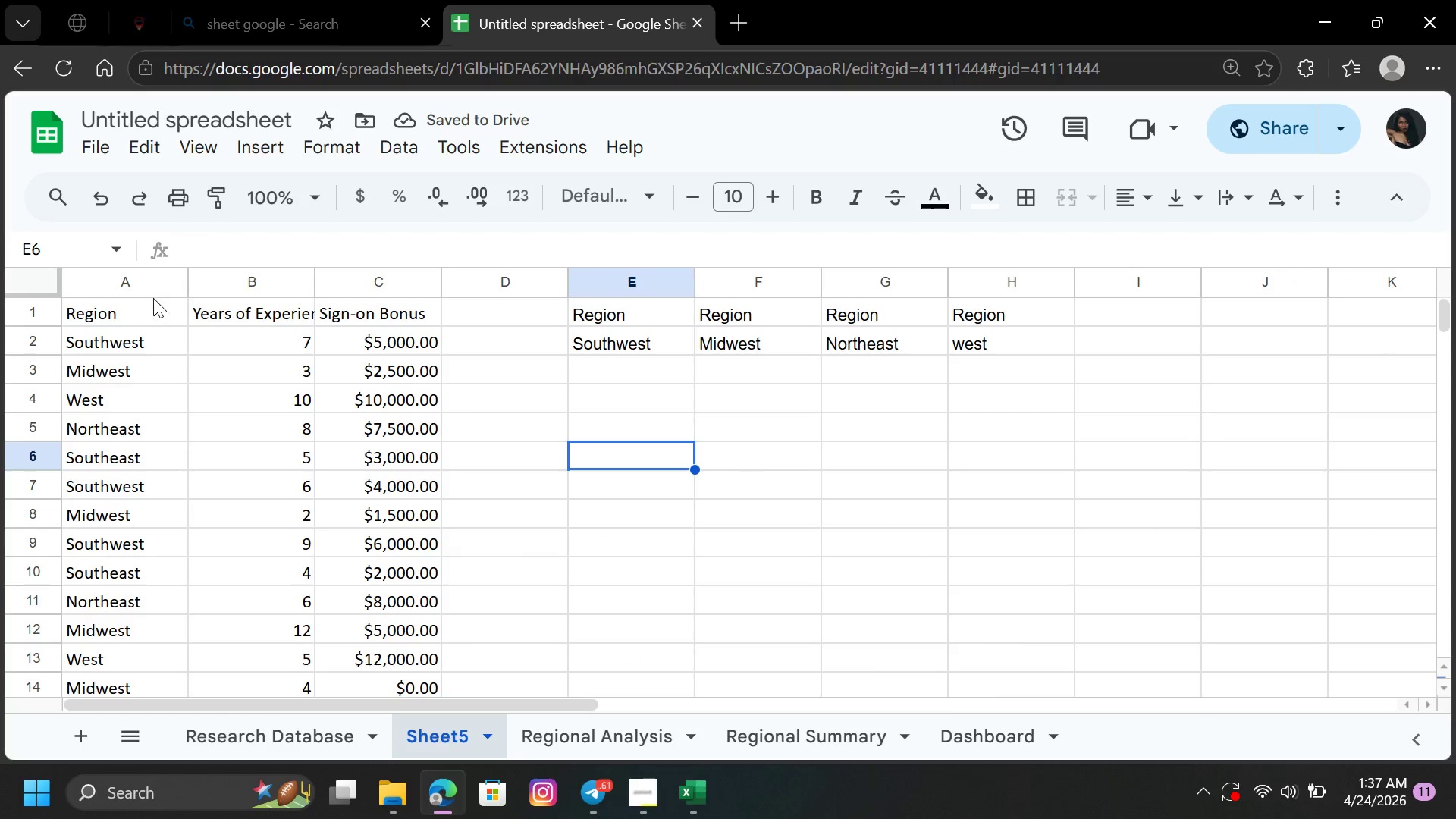 
left_click([143, 277])
 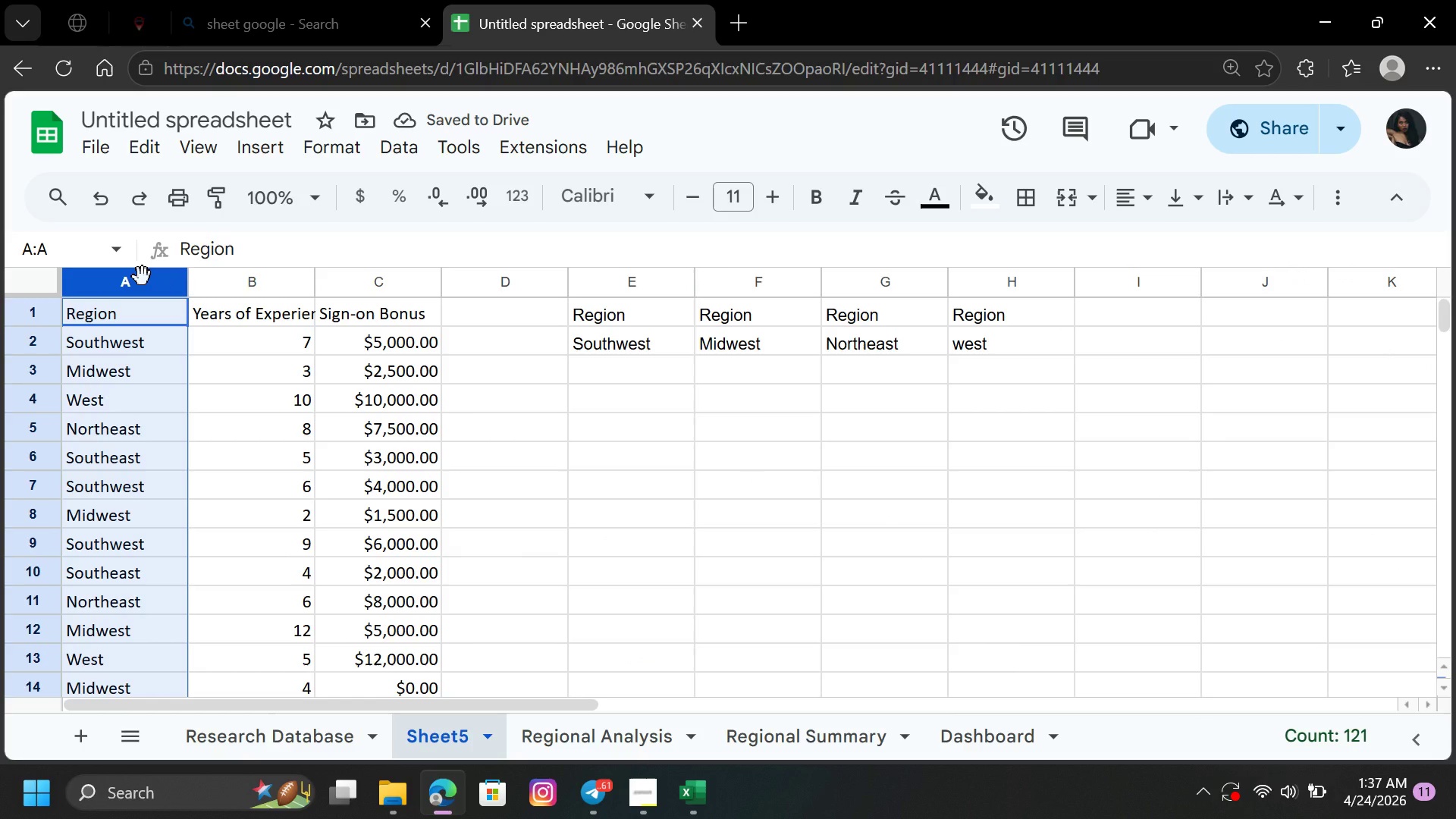 
right_click([143, 277])
 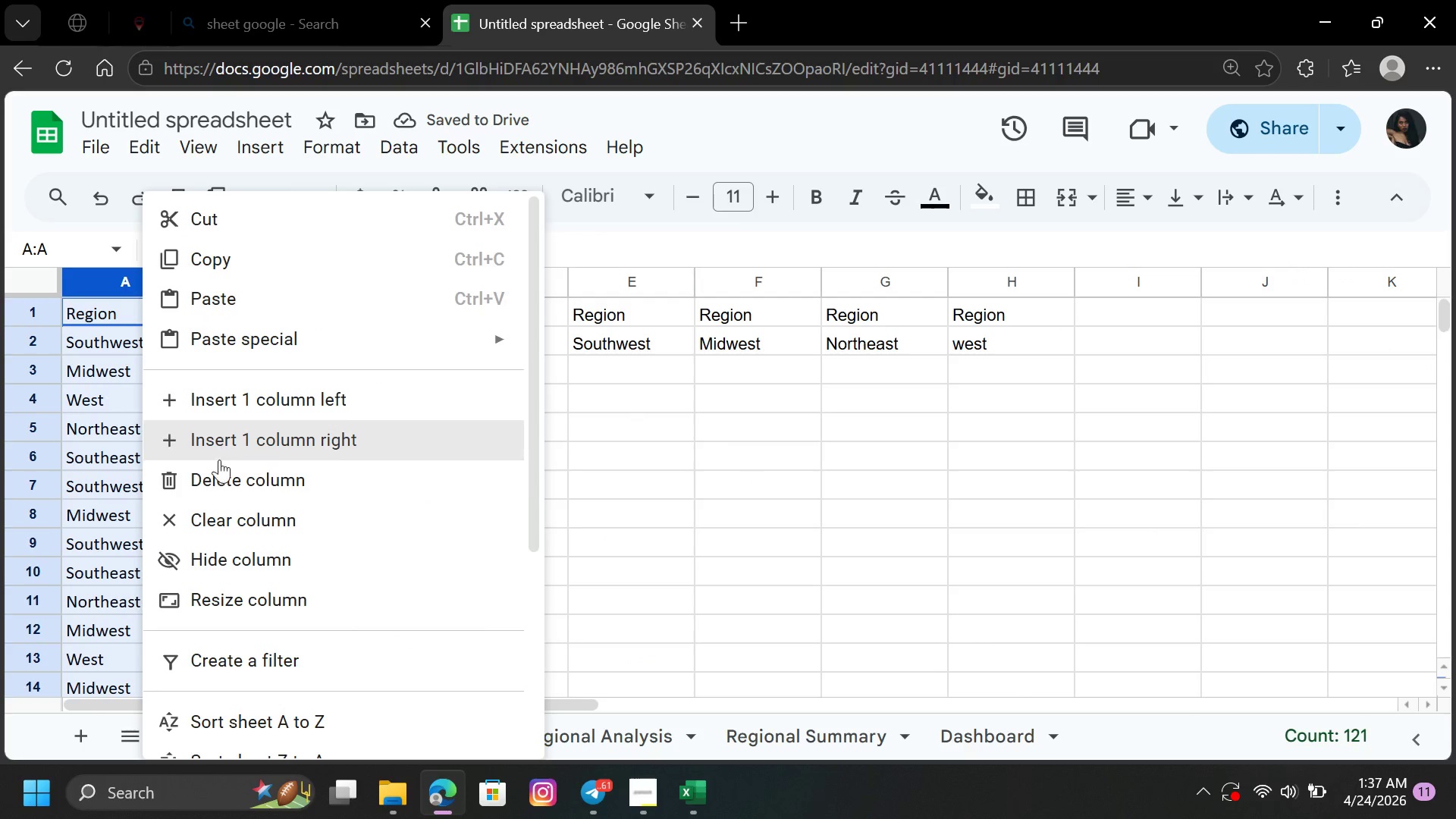 
left_click([221, 466])
 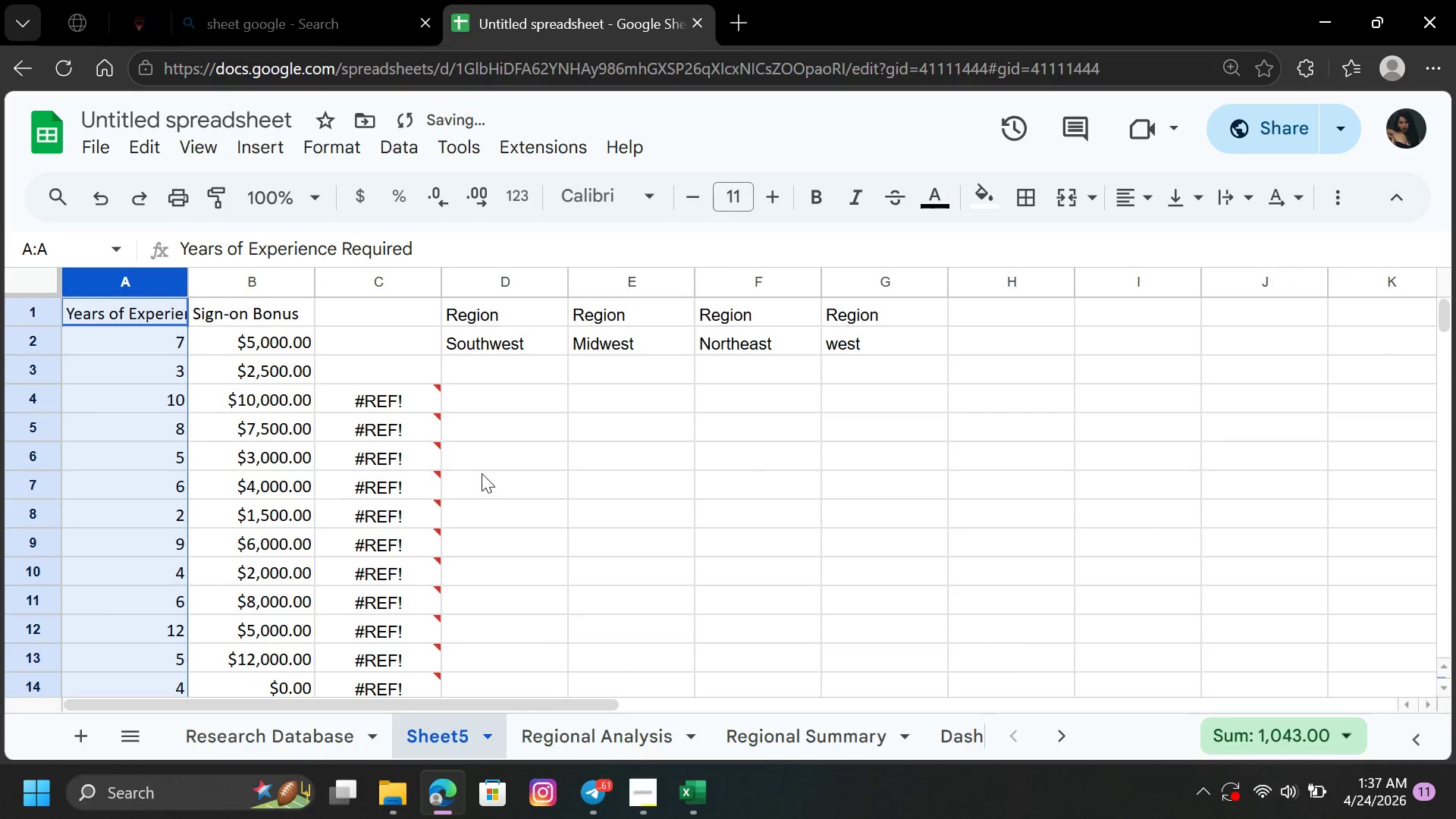 
left_click_drag(start_coordinate=[482, 474], to_coordinate=[393, 397])
 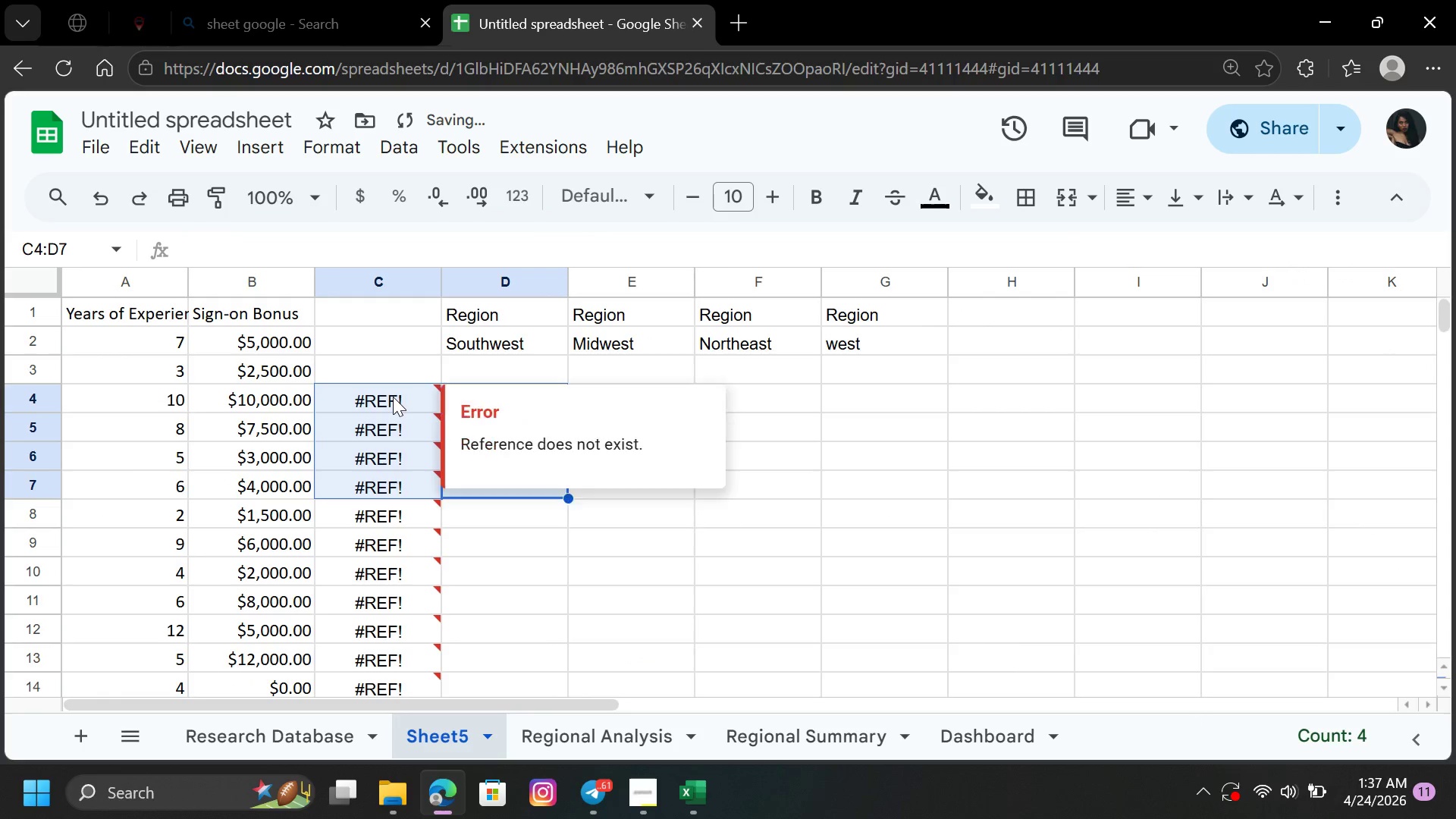 
left_click([393, 397])
 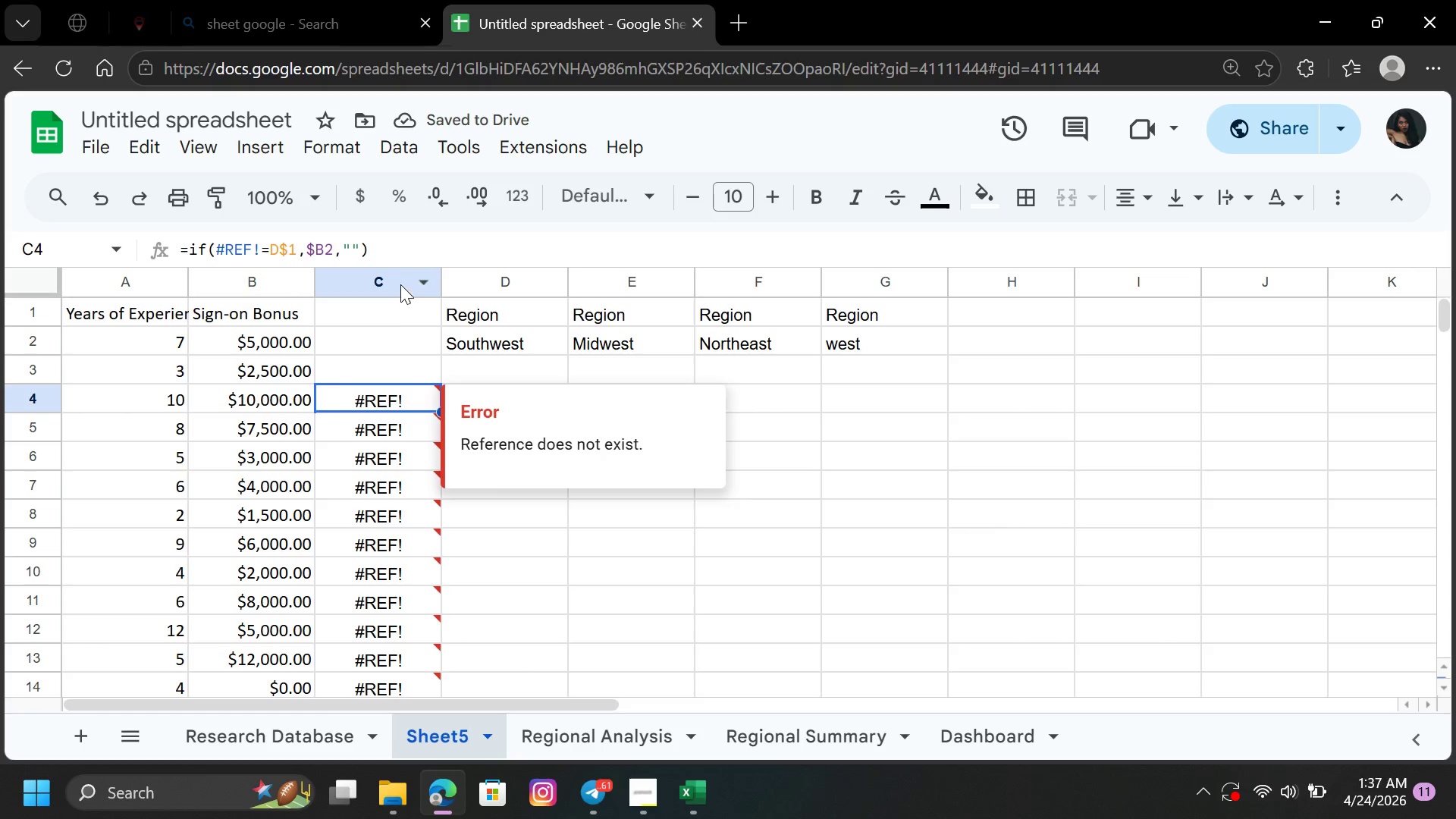 
left_click([400, 281])
 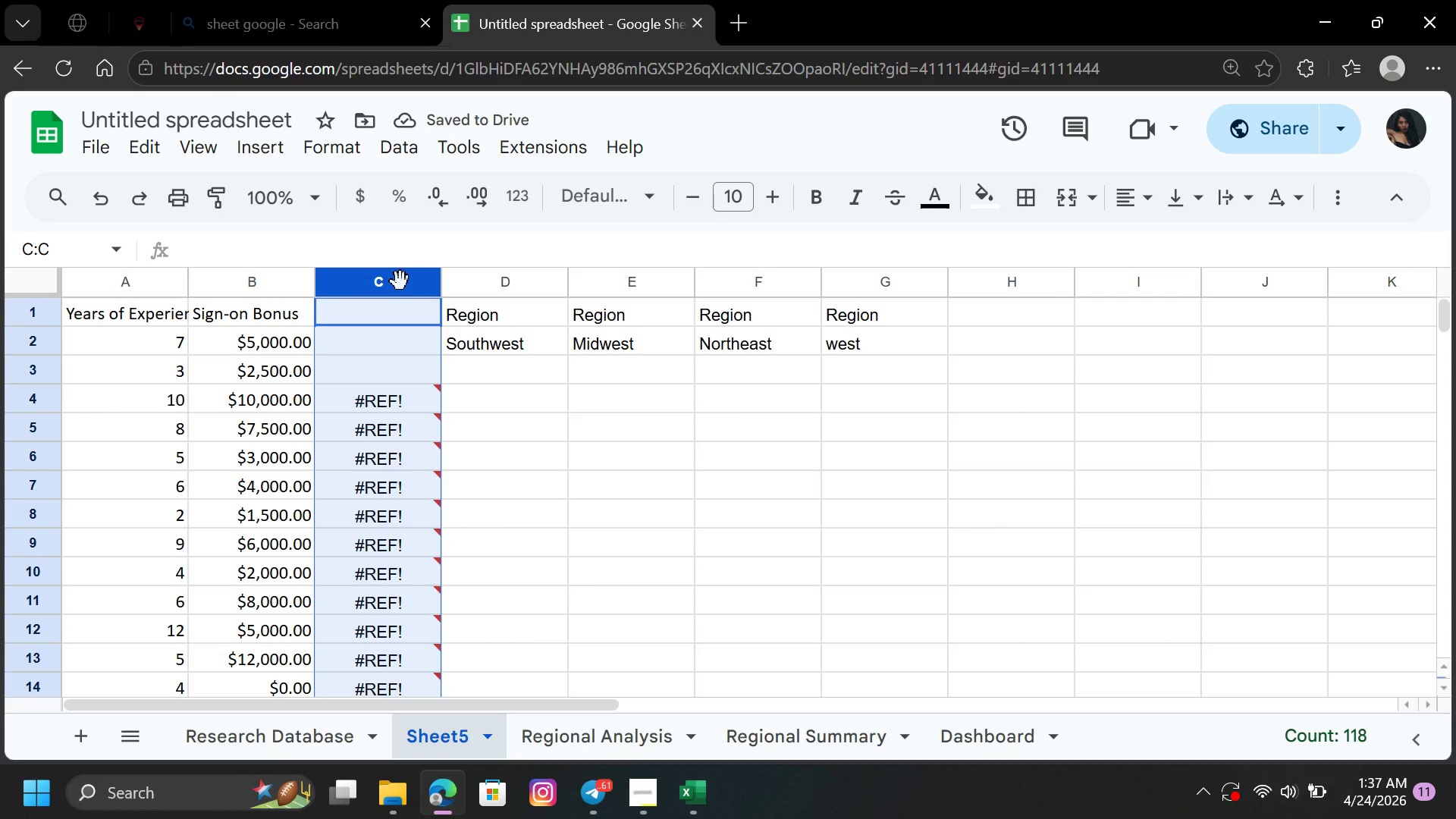 
key(Delete)
 